 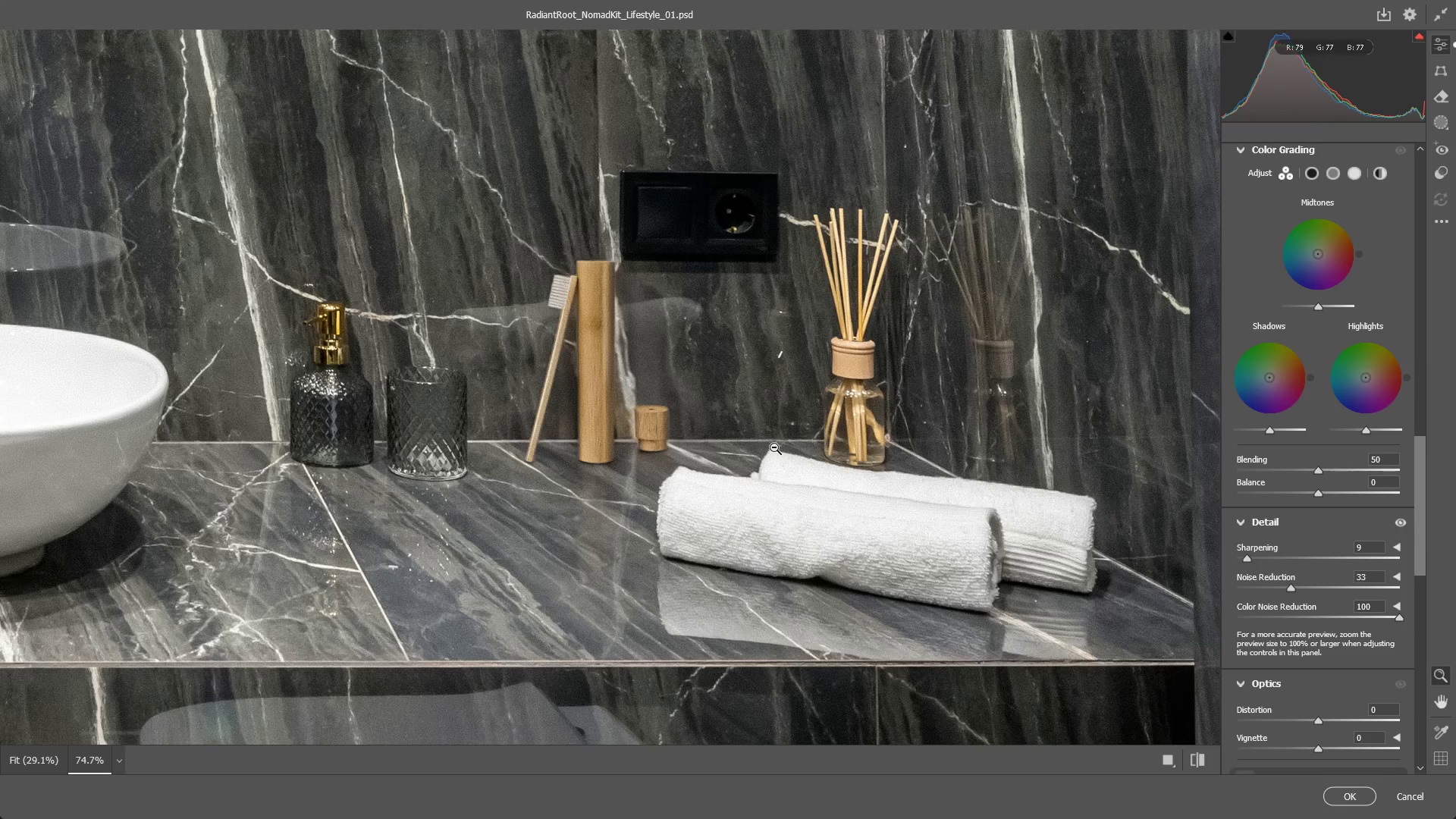 
hold_key(key=Space, duration=0.69)
 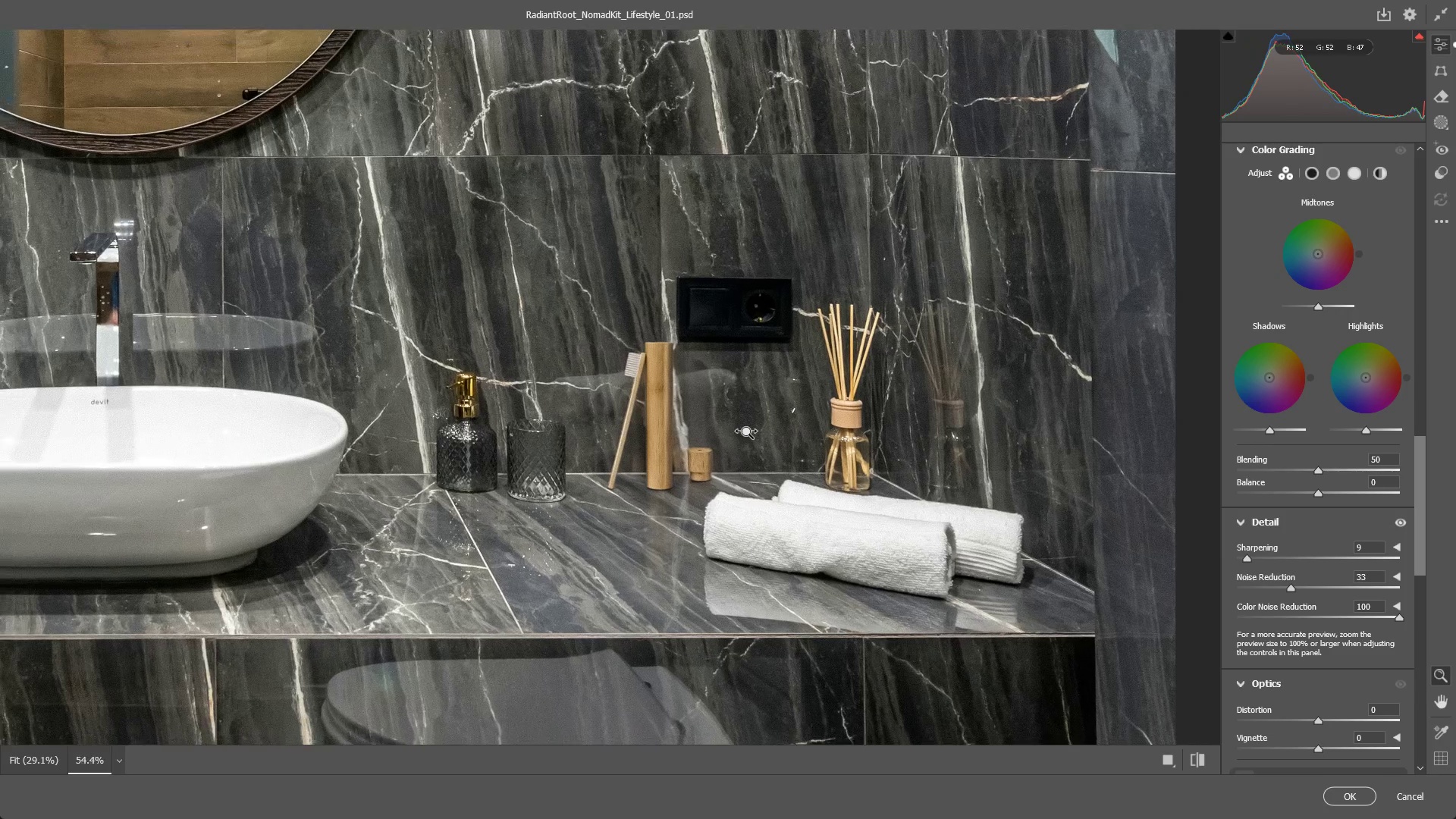 
left_click_drag(start_coordinate=[764, 438], to_coordinate=[783, 488])
 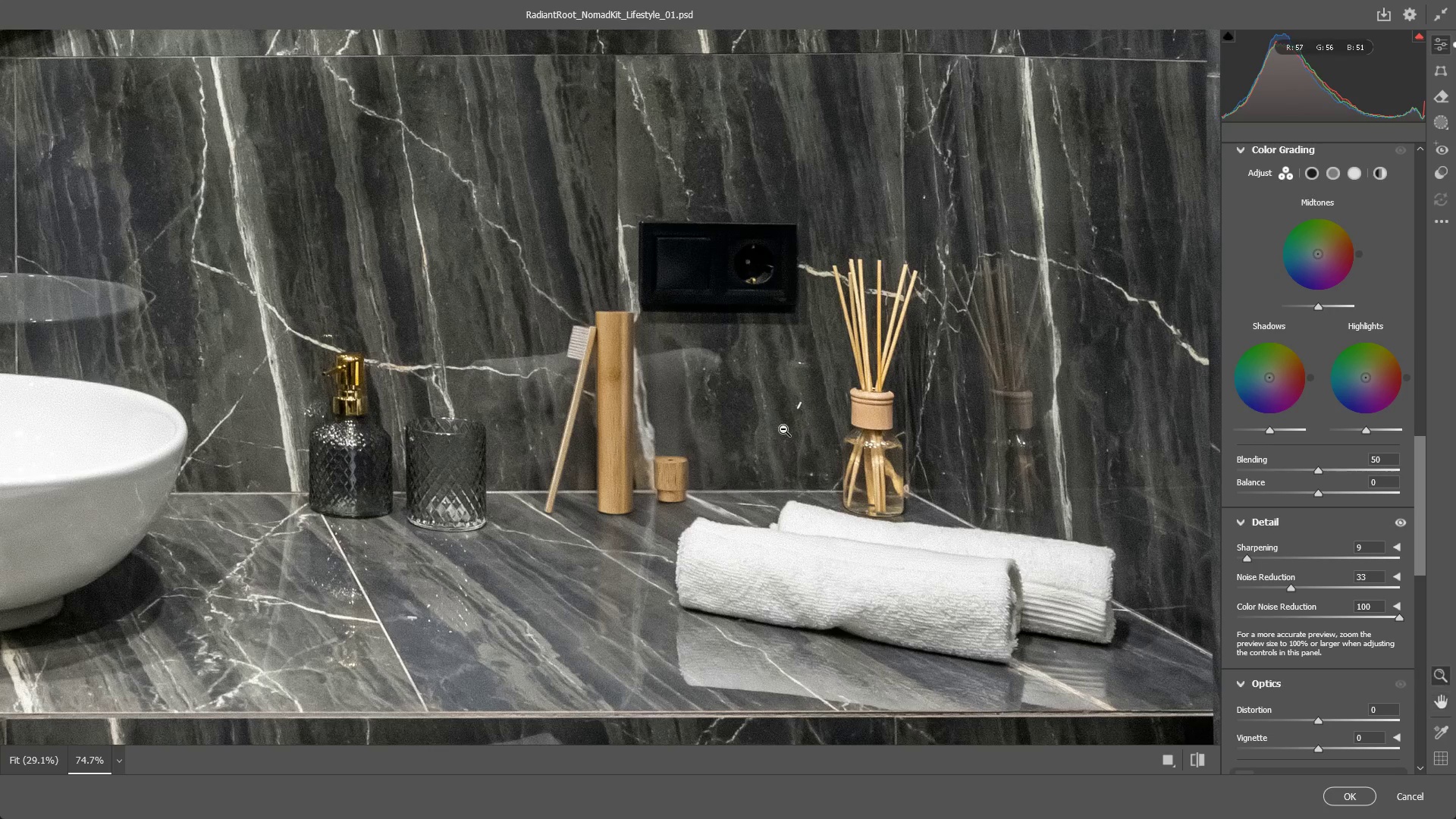 
left_click_drag(start_coordinate=[783, 426], to_coordinate=[744, 431])
 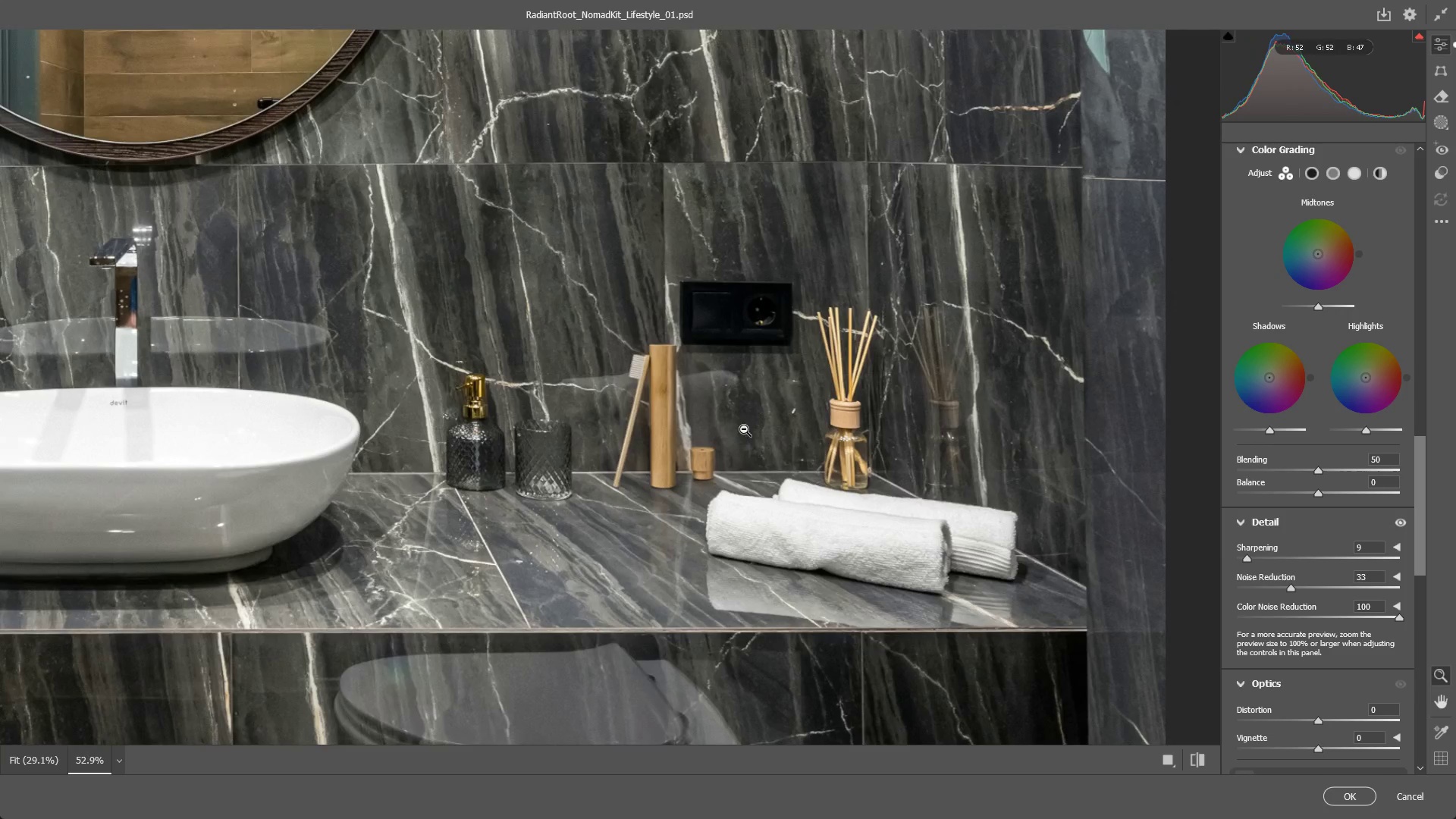 
hold_key(key=Space, duration=0.62)
 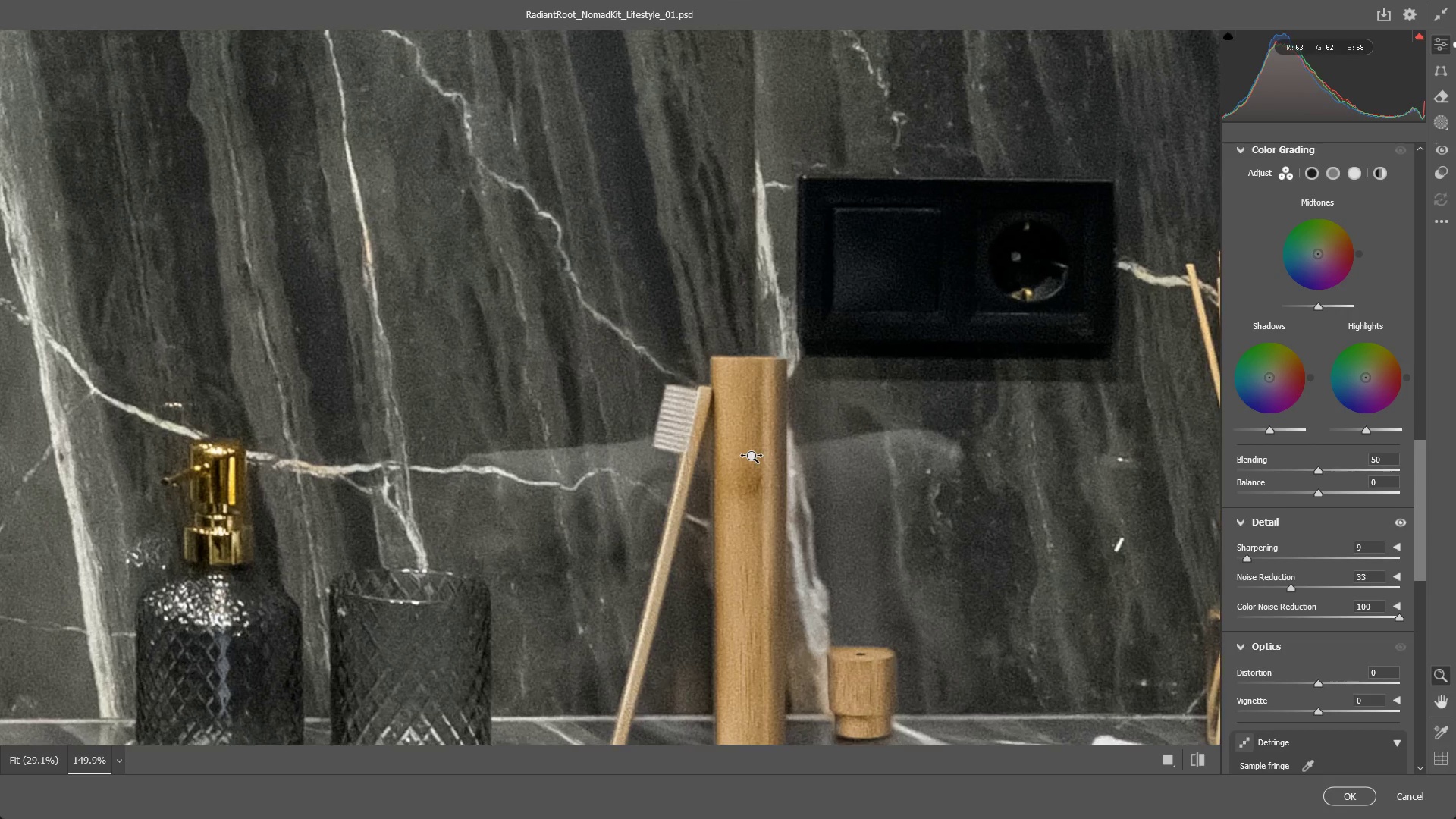 
left_click_drag(start_coordinate=[682, 389], to_coordinate=[695, 450])
 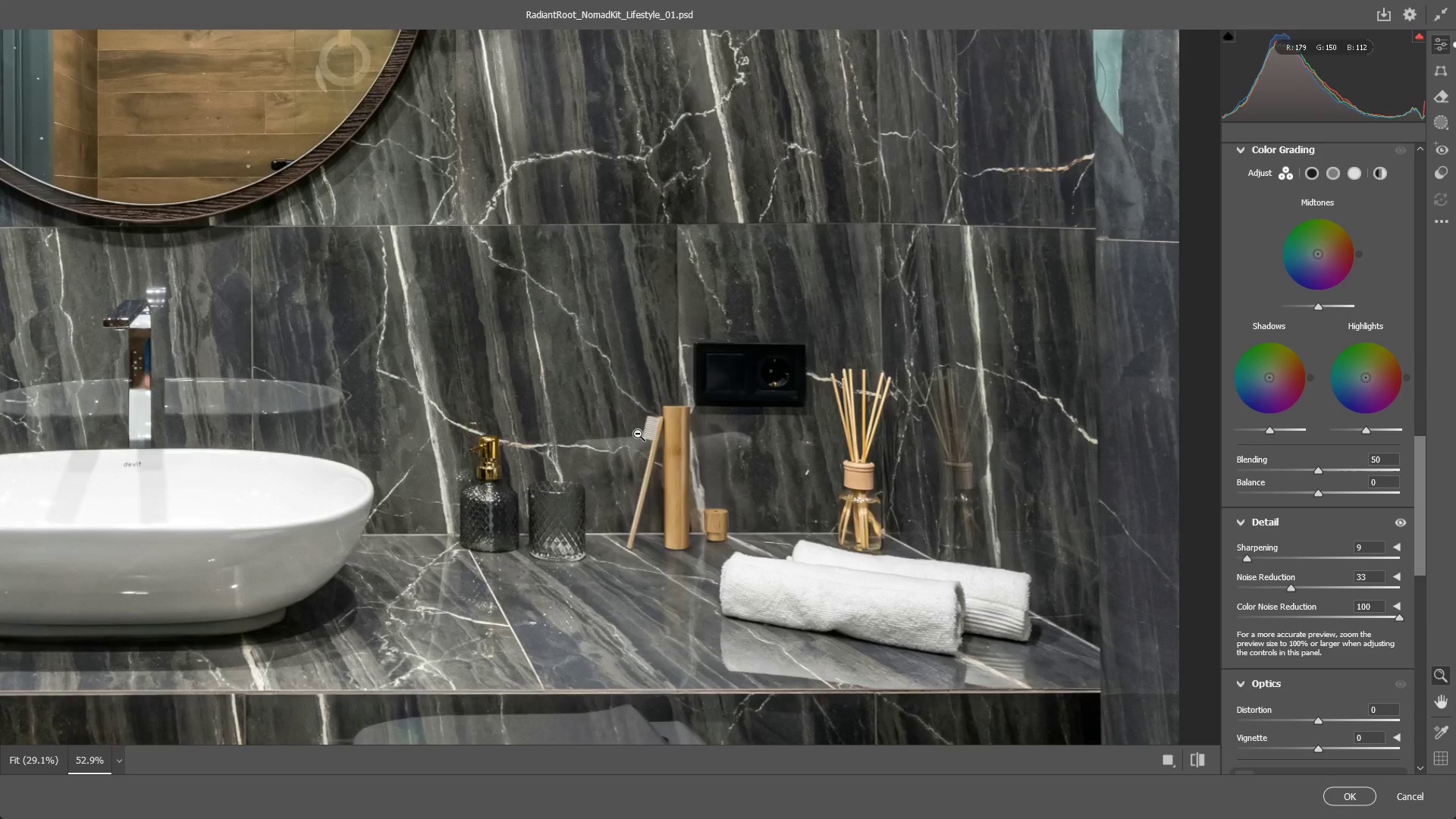 
left_click_drag(start_coordinate=[637, 433], to_coordinate=[689, 455])
 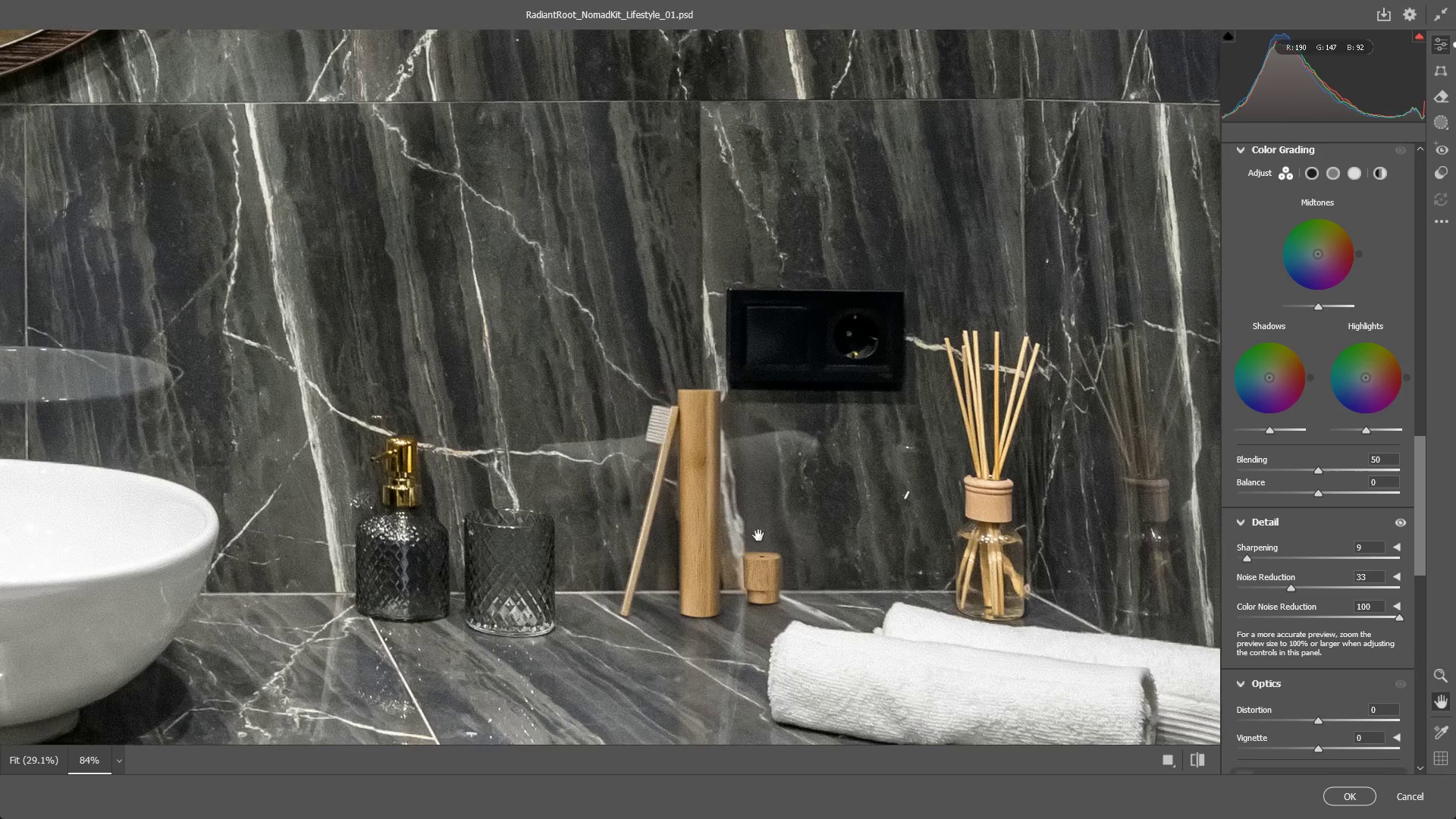 
hold_key(key=Space, duration=0.62)
 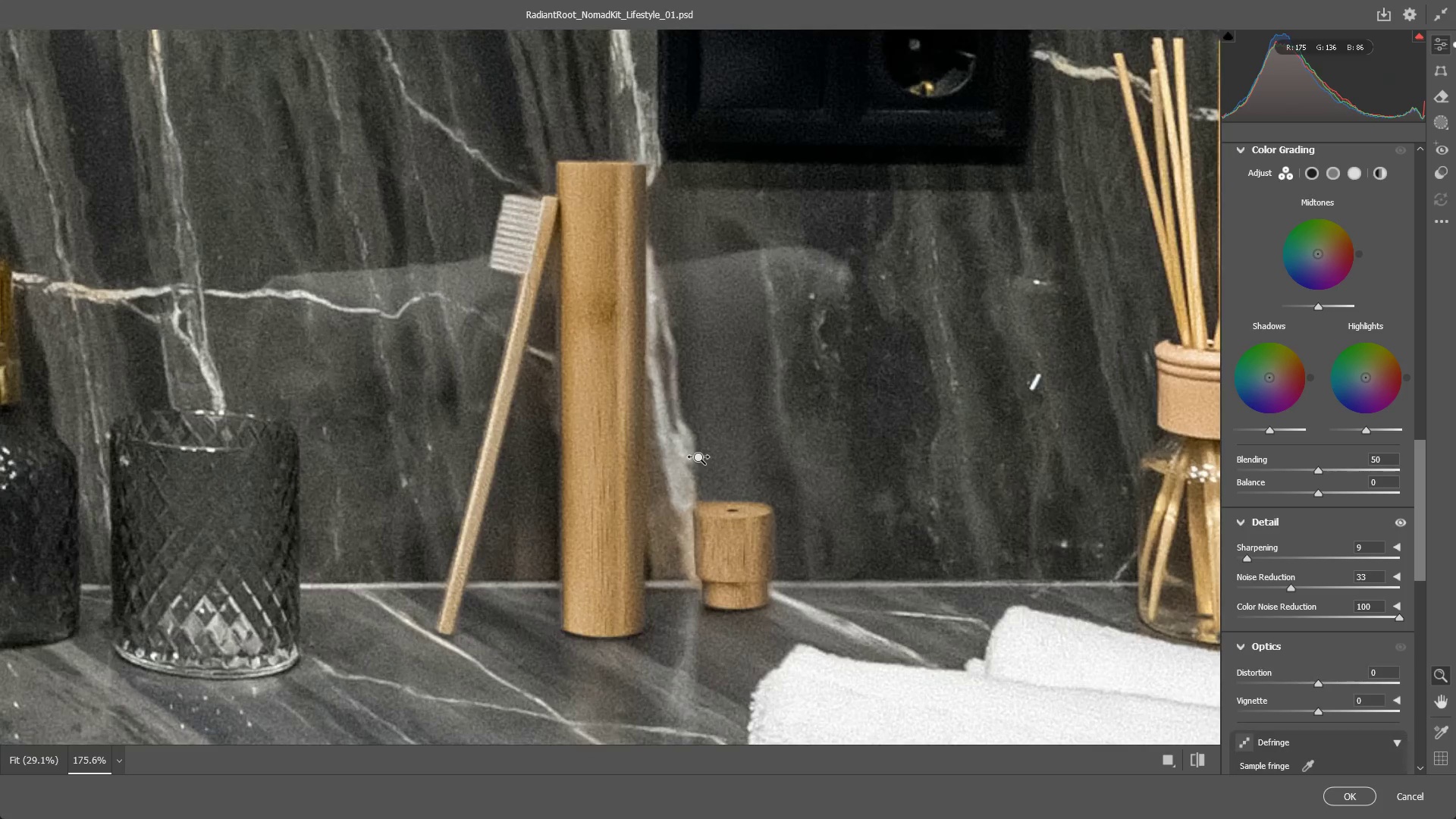 
left_click_drag(start_coordinate=[764, 548], to_coordinate=[674, 467])
 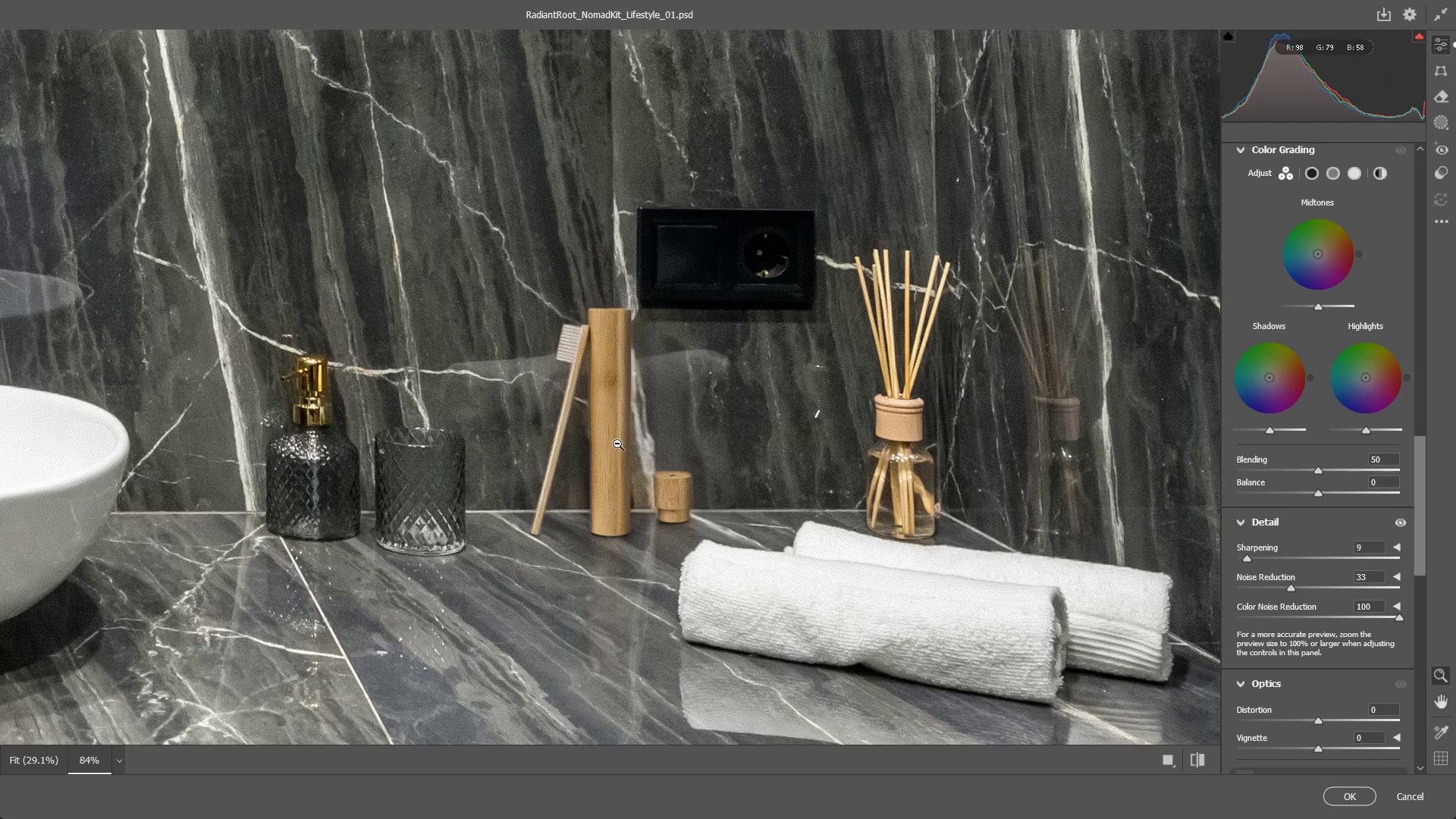 
left_click_drag(start_coordinate=[617, 444], to_coordinate=[711, 463])
 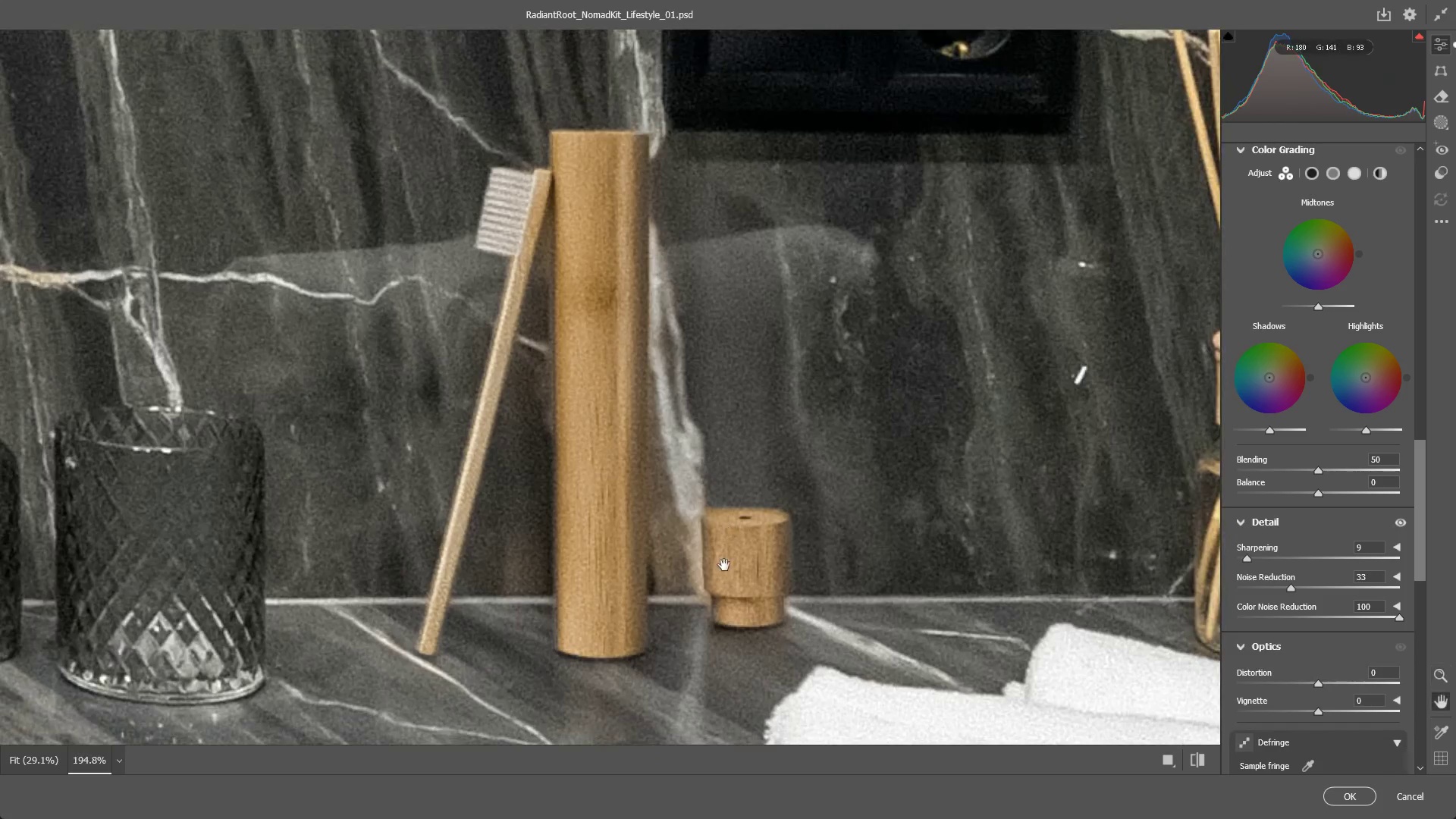 
hold_key(key=Space, duration=0.61)
 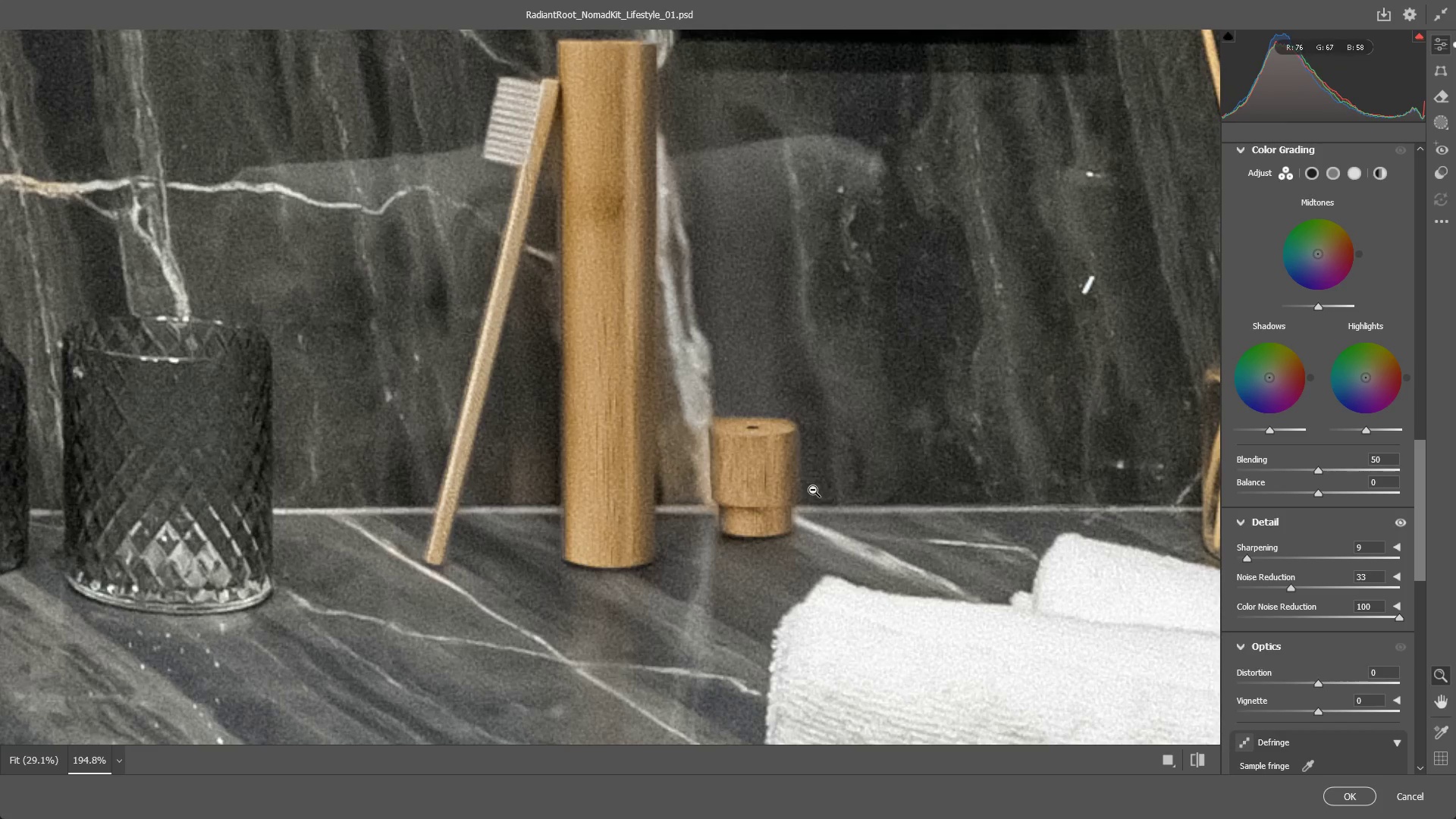 
left_click_drag(start_coordinate=[720, 573], to_coordinate=[727, 483])
 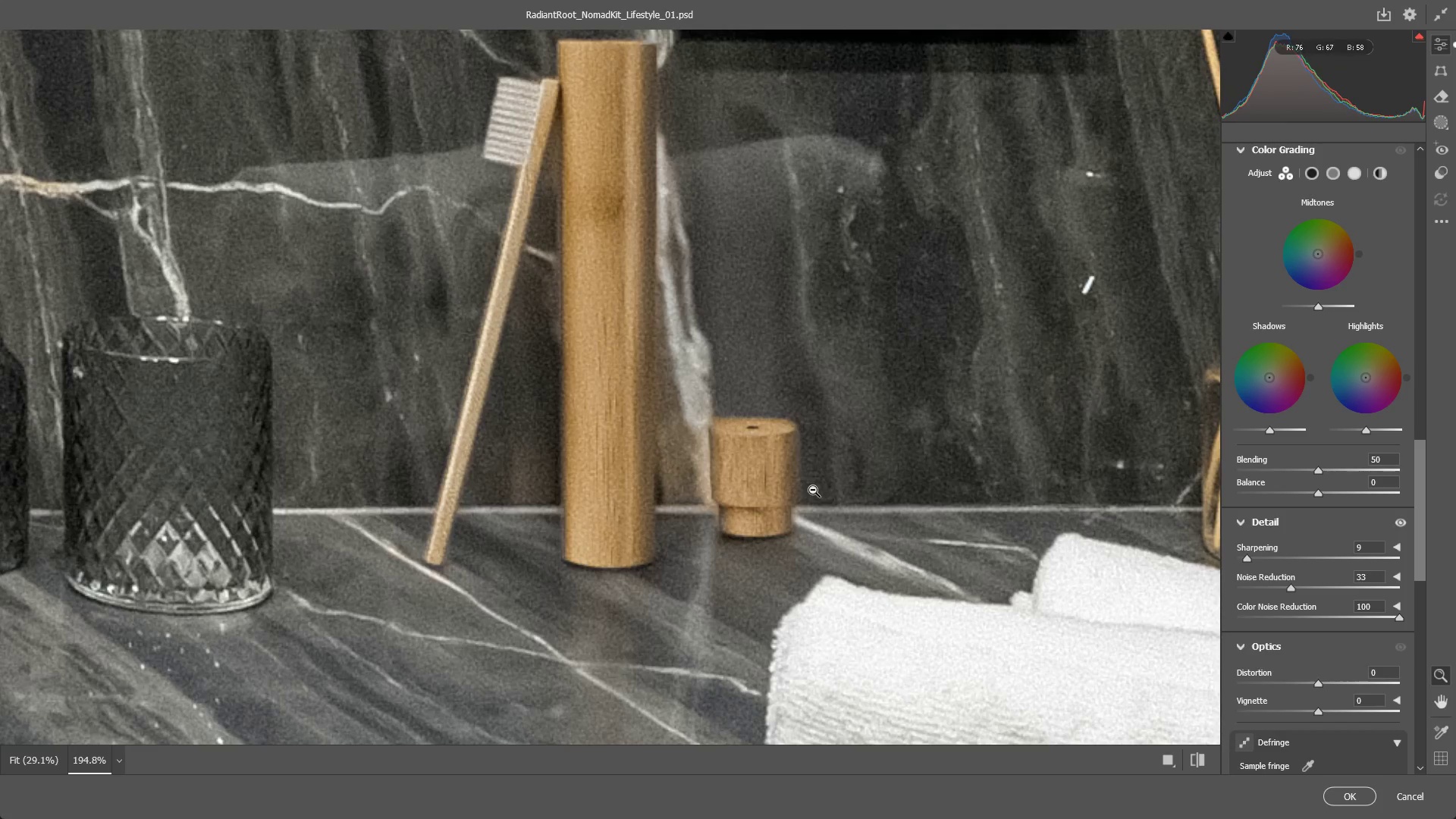 
left_click_drag(start_coordinate=[818, 490], to_coordinate=[760, 492])
 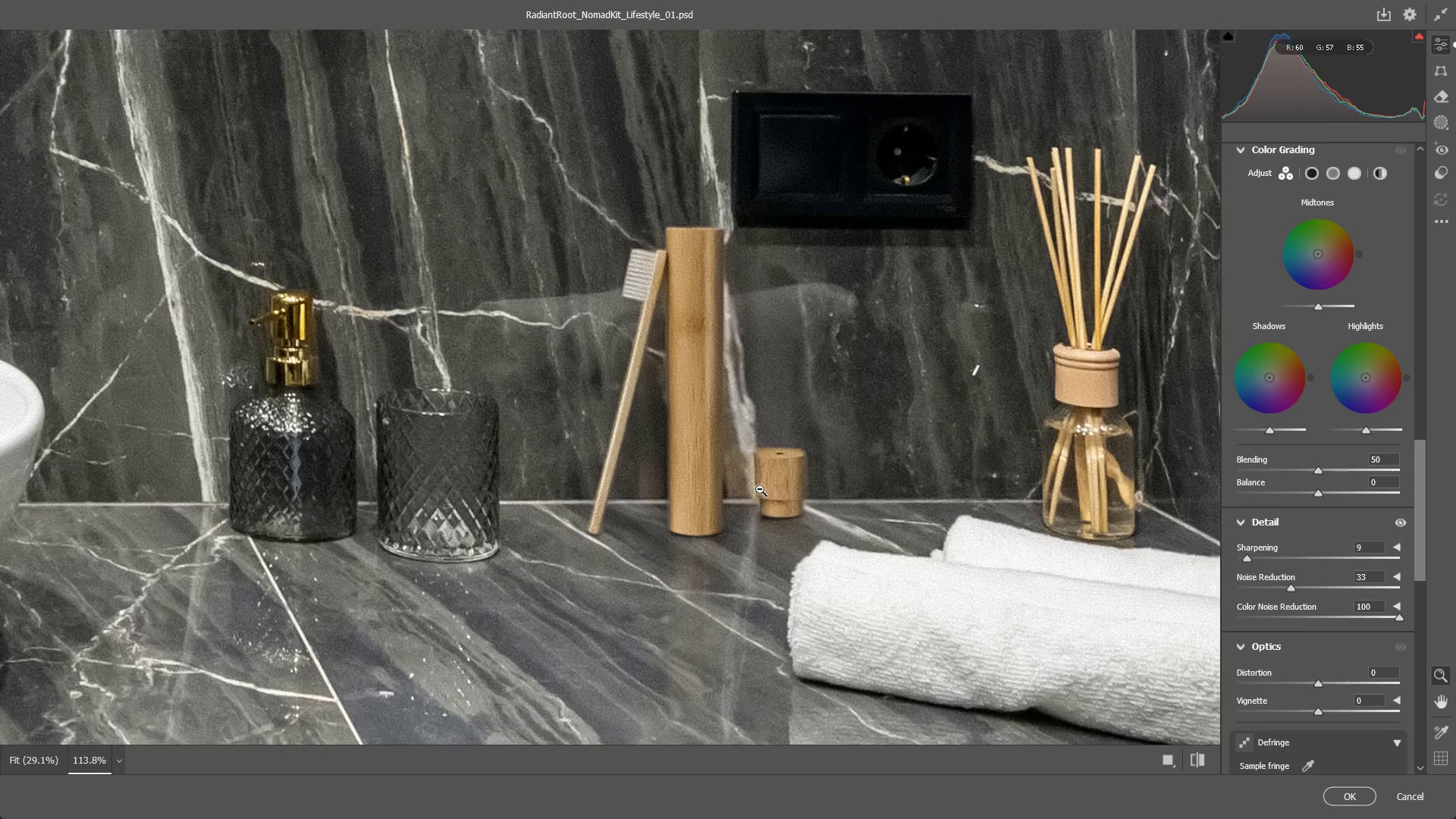 
hold_key(key=Space, duration=0.56)
 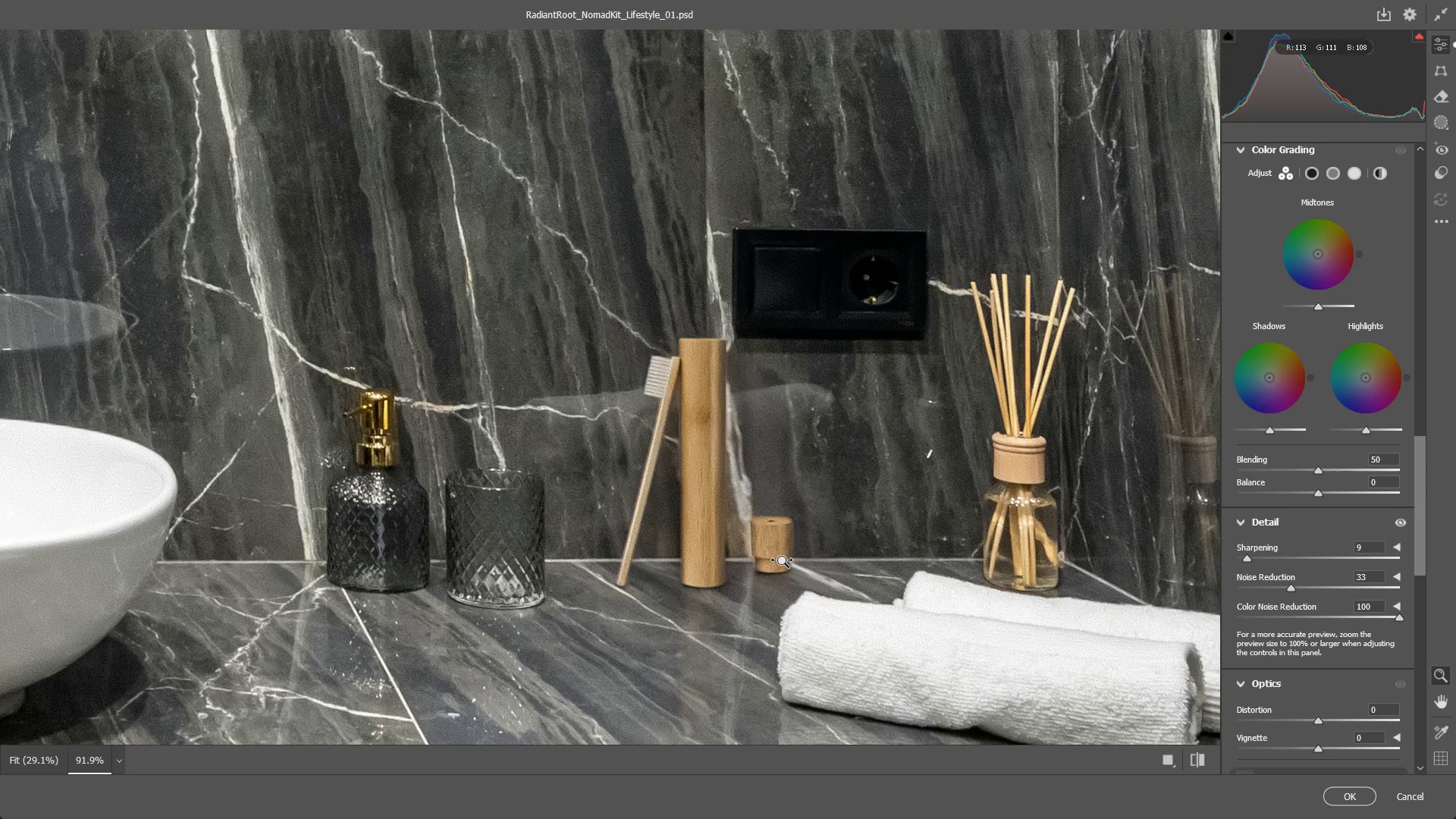 
left_click_drag(start_coordinate=[784, 367], to_coordinate=[767, 425])
 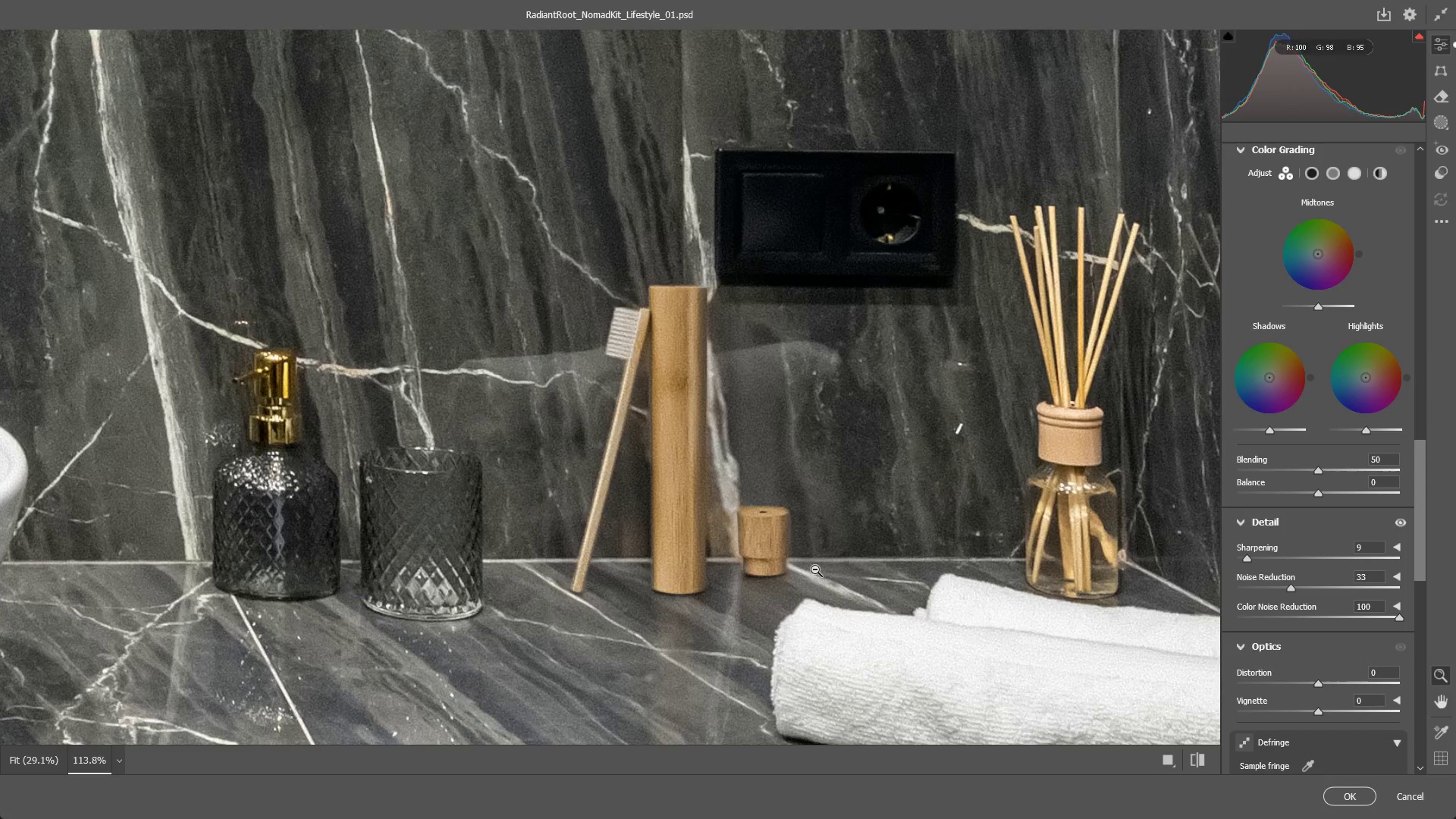 
left_click_drag(start_coordinate=[807, 562], to_coordinate=[783, 561])
 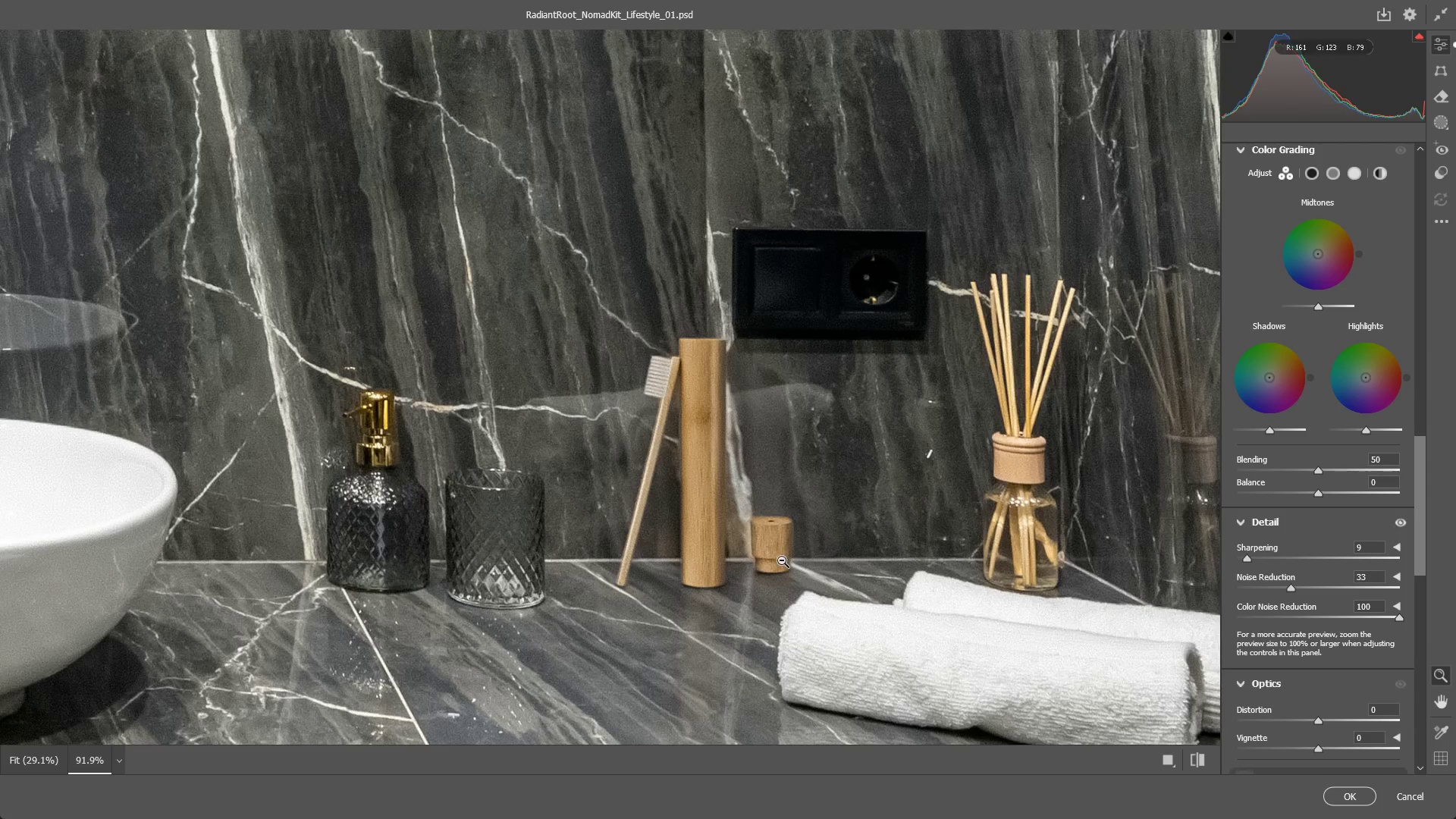 
hold_key(key=Space, duration=0.64)
 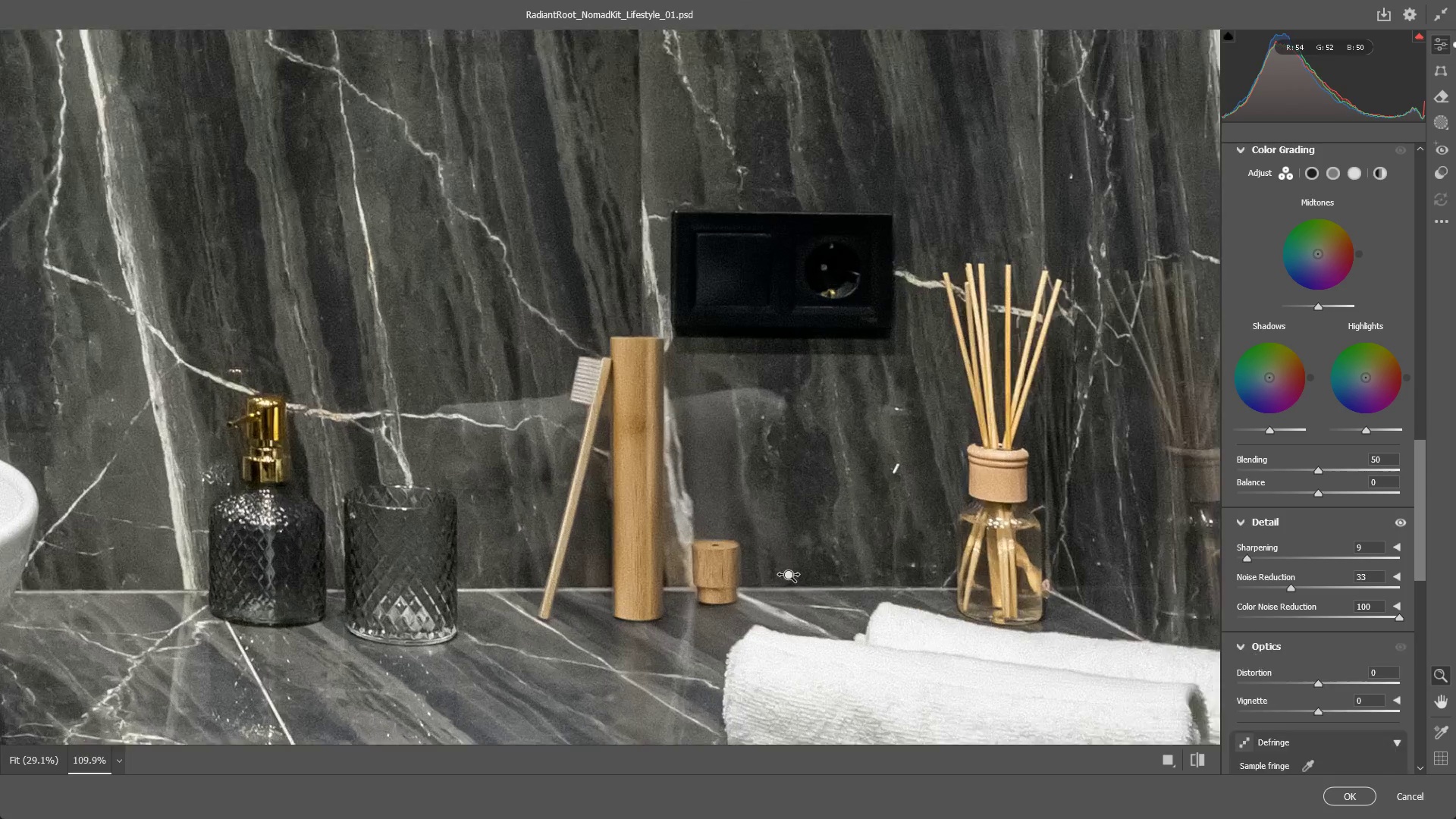 
left_click_drag(start_coordinate=[802, 544], to_coordinate=[754, 571])
 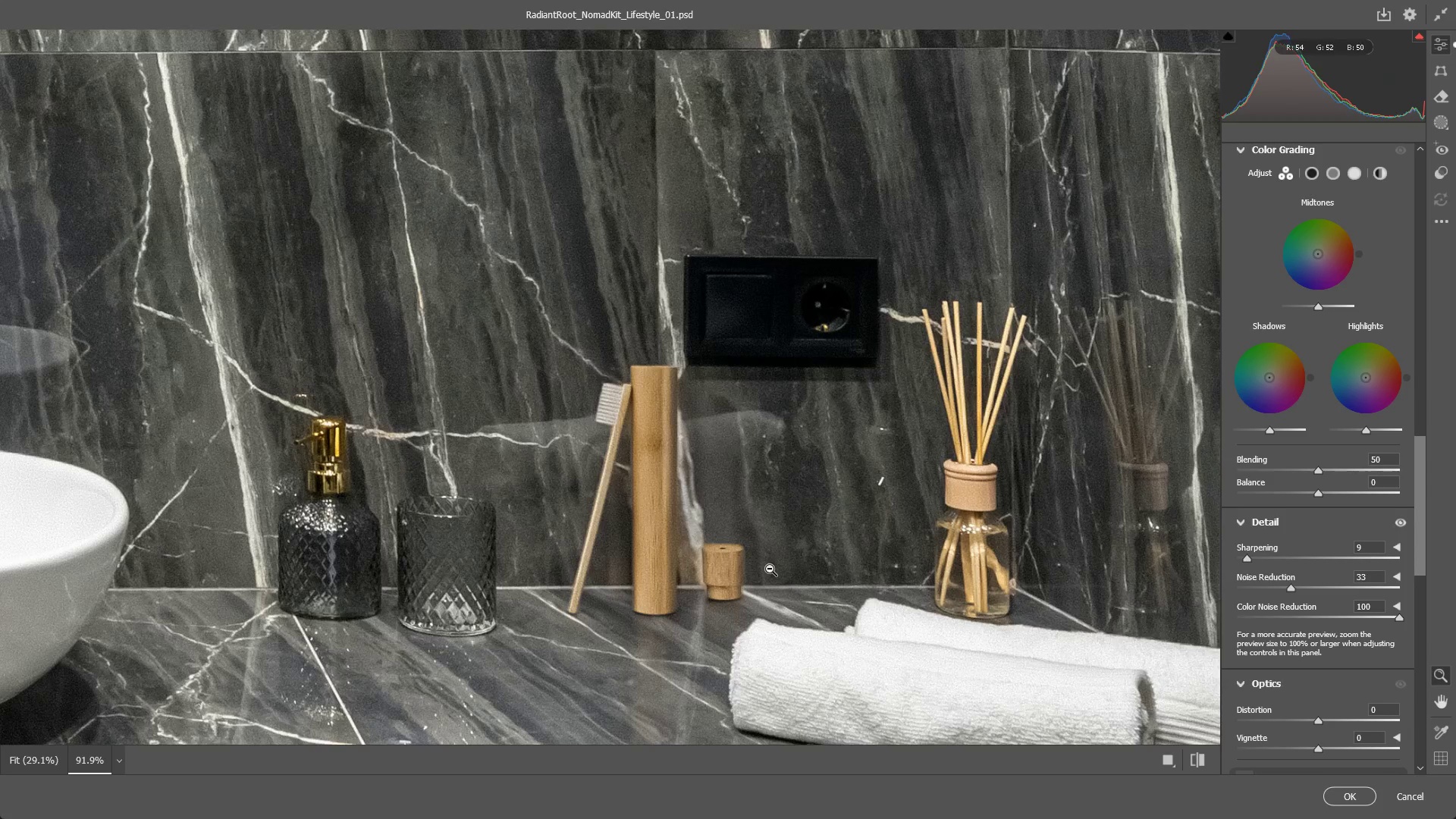 
left_click_drag(start_coordinate=[770, 569], to_coordinate=[810, 576])
 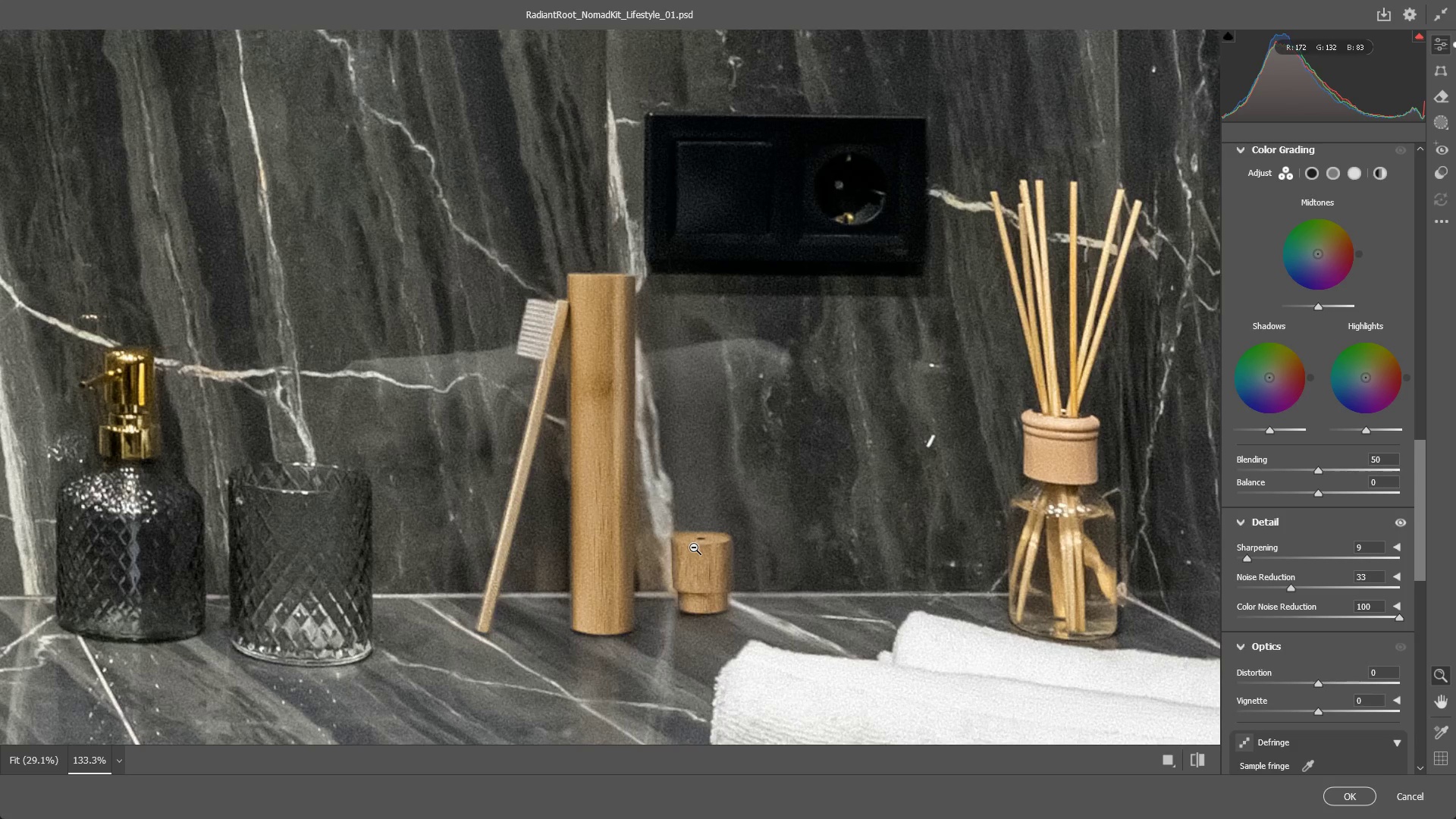 
left_click_drag(start_coordinate=[694, 548], to_coordinate=[701, 536])
 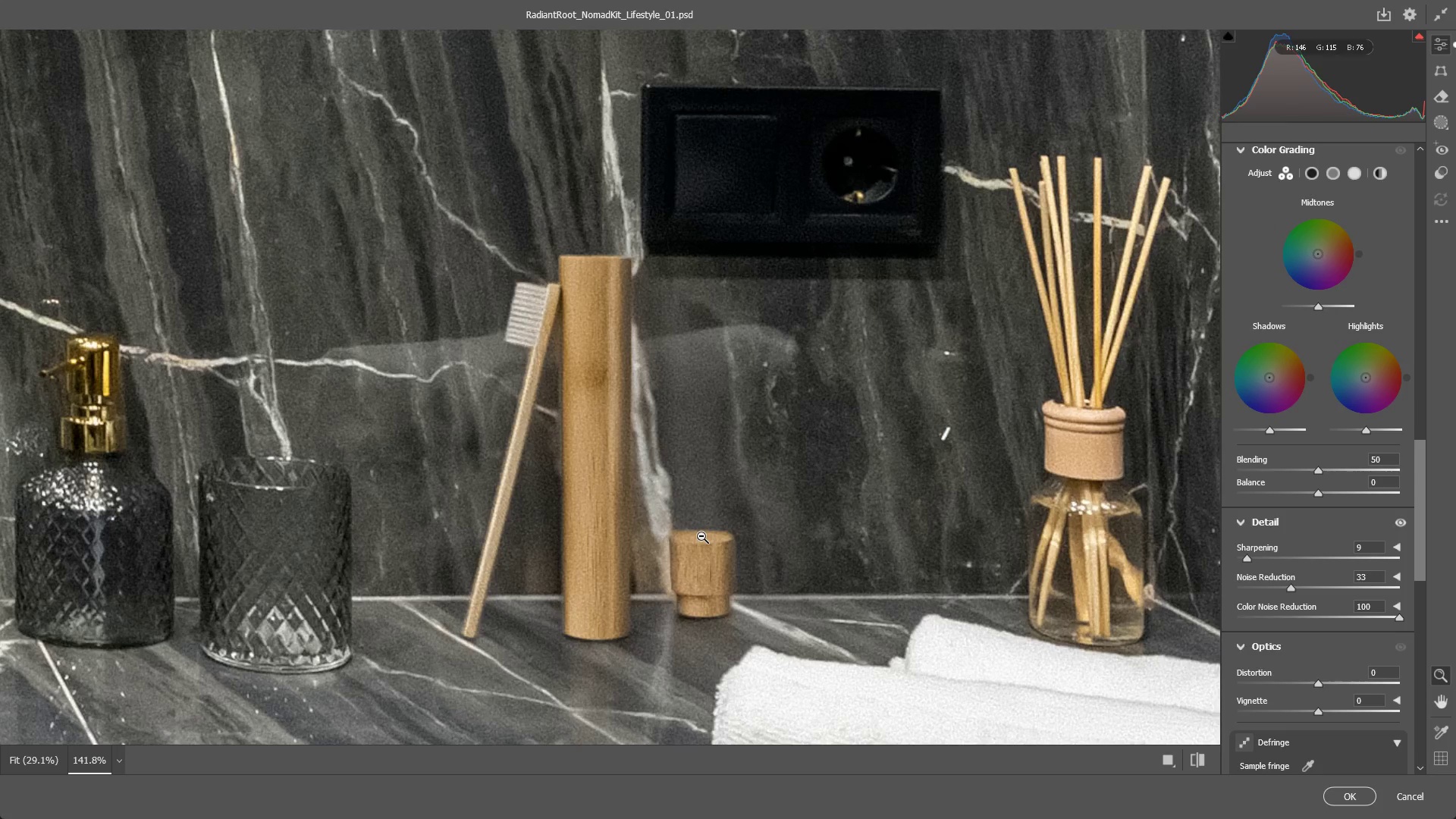 
left_click_drag(start_coordinate=[701, 536], to_coordinate=[712, 545])
 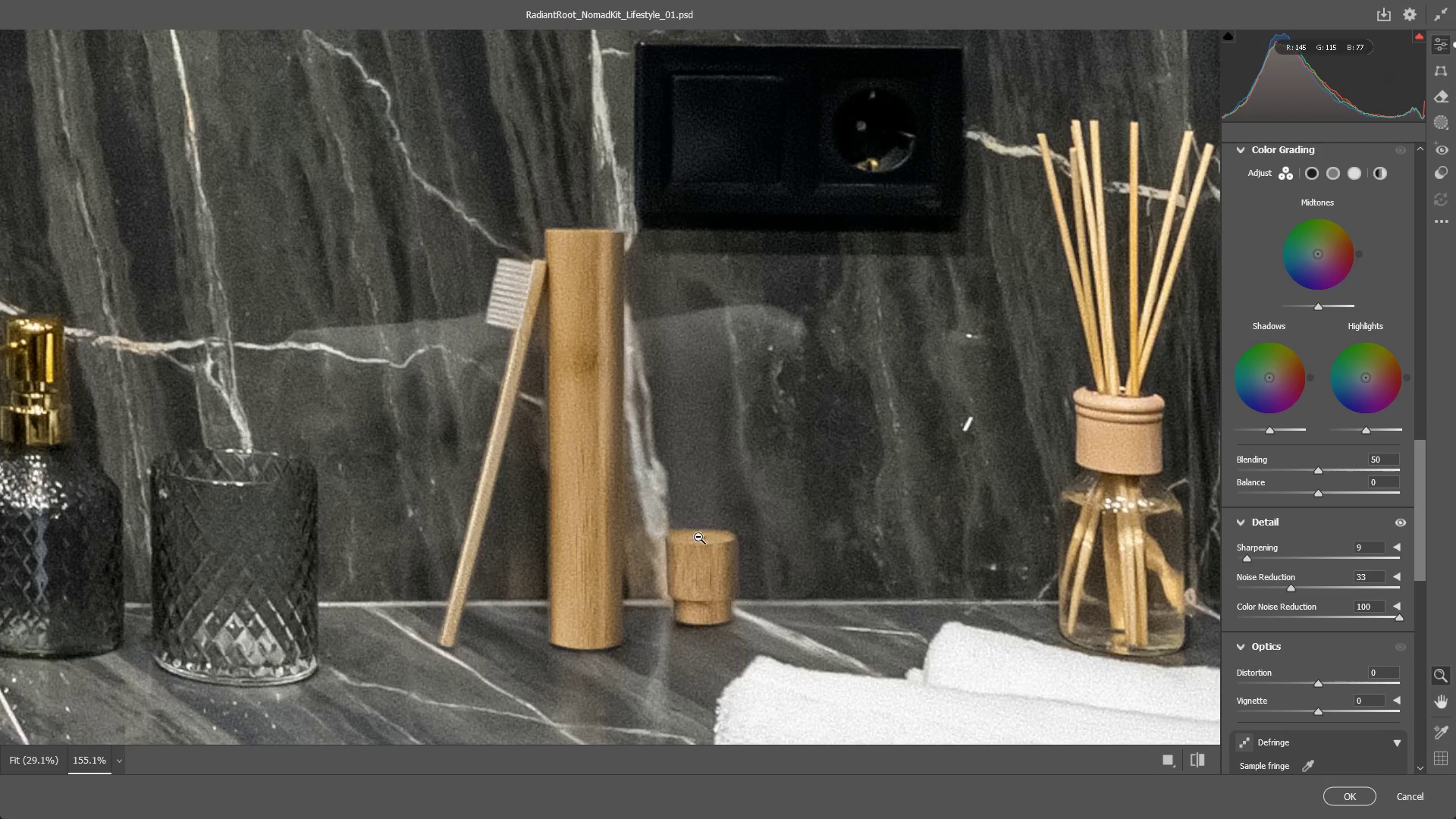 
left_click_drag(start_coordinate=[698, 537], to_coordinate=[708, 536])
 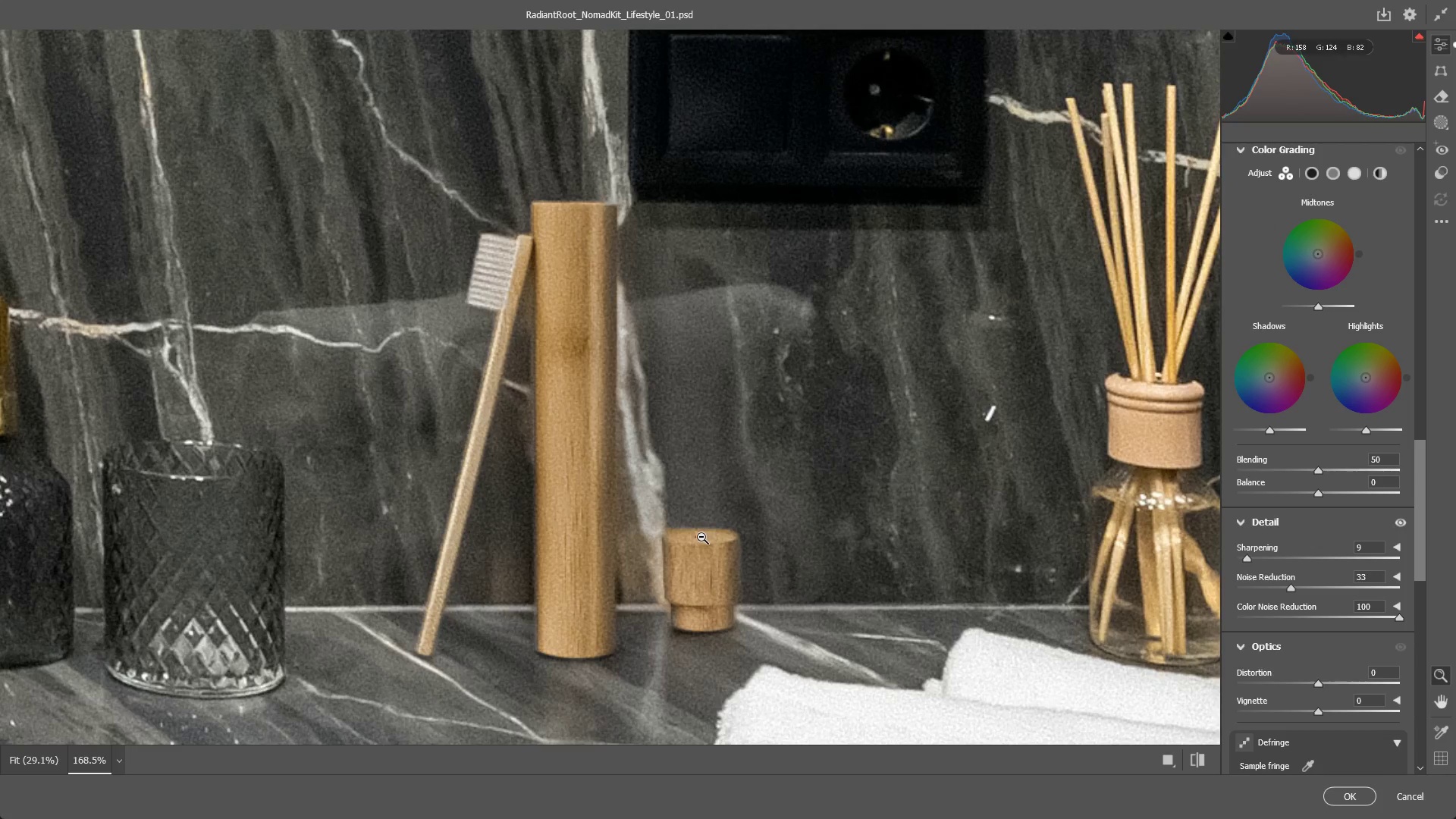 
left_click_drag(start_coordinate=[701, 537], to_coordinate=[697, 537])
 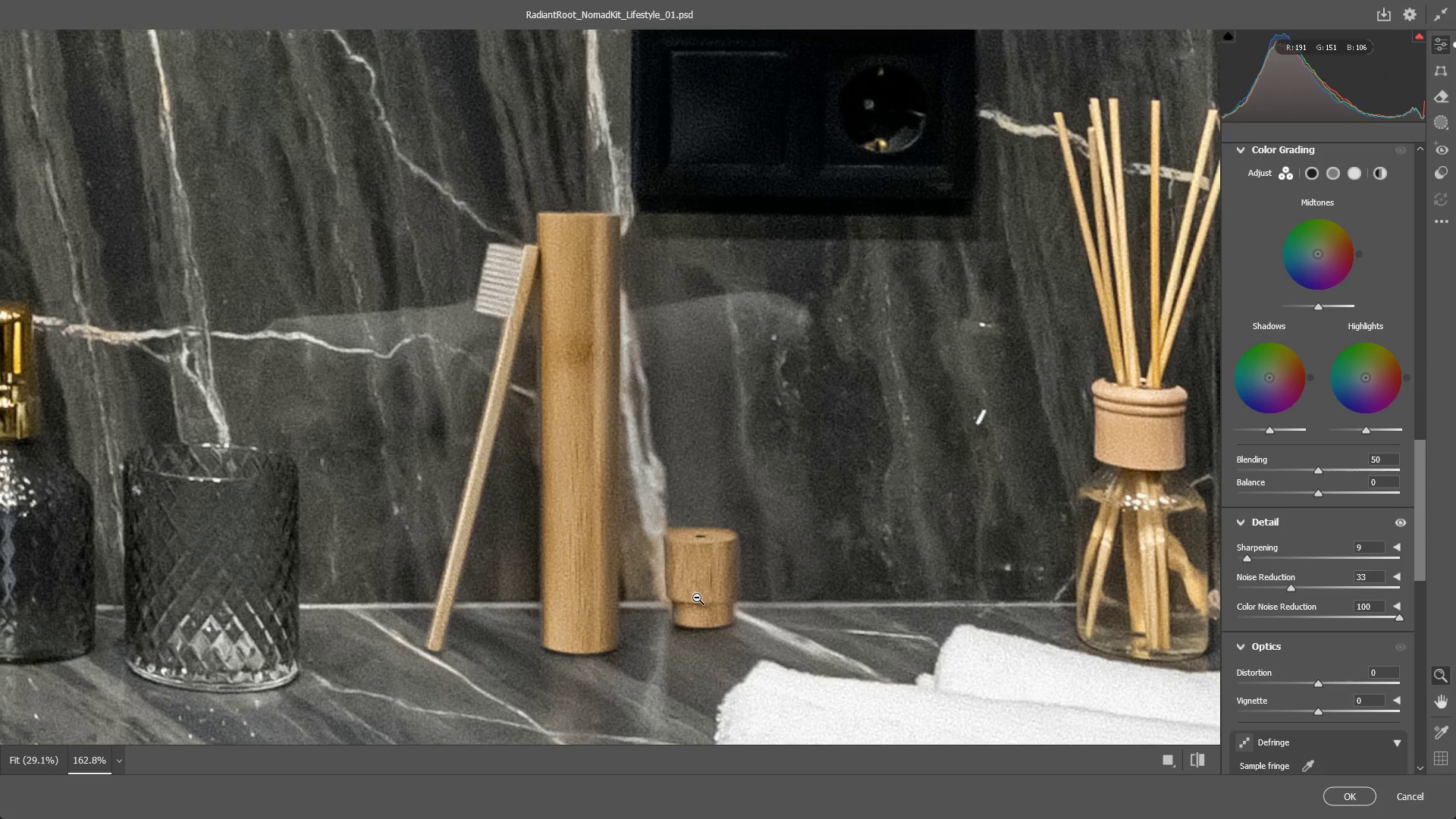 
left_click_drag(start_coordinate=[689, 500], to_coordinate=[576, 490])
 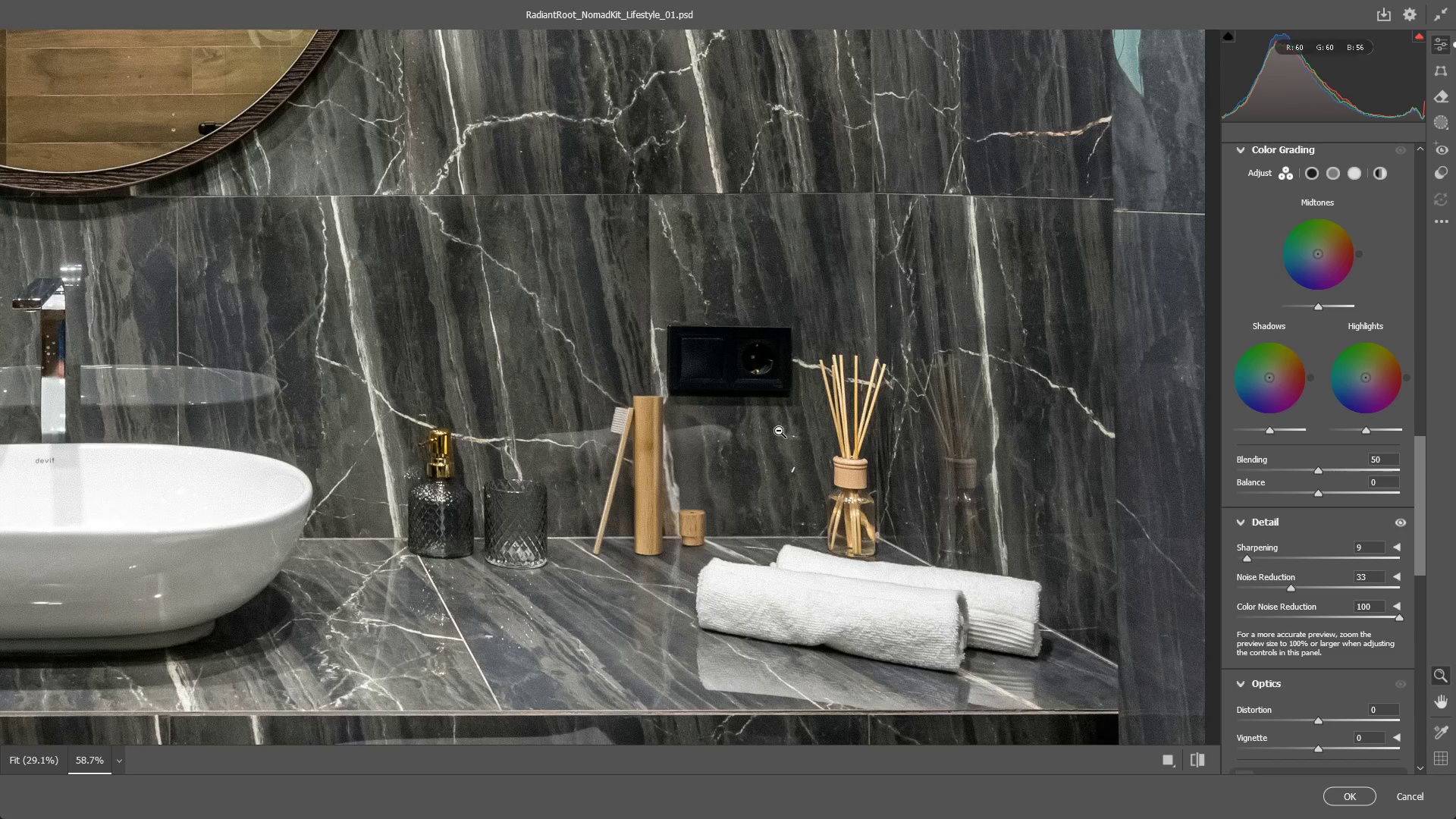 
hold_key(key=Space, duration=0.45)
 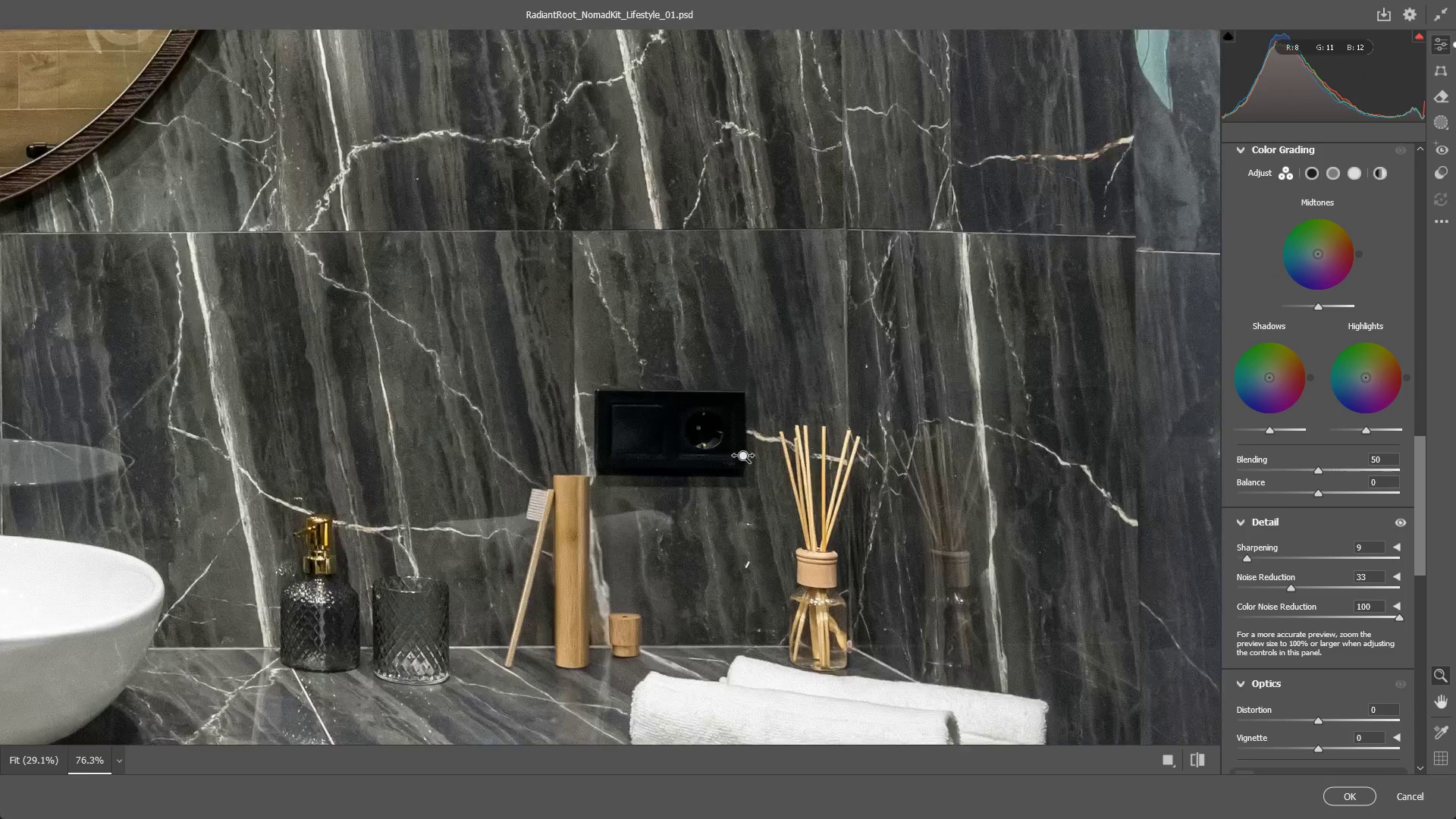 
left_click_drag(start_coordinate=[774, 434], to_coordinate=[723, 511])
 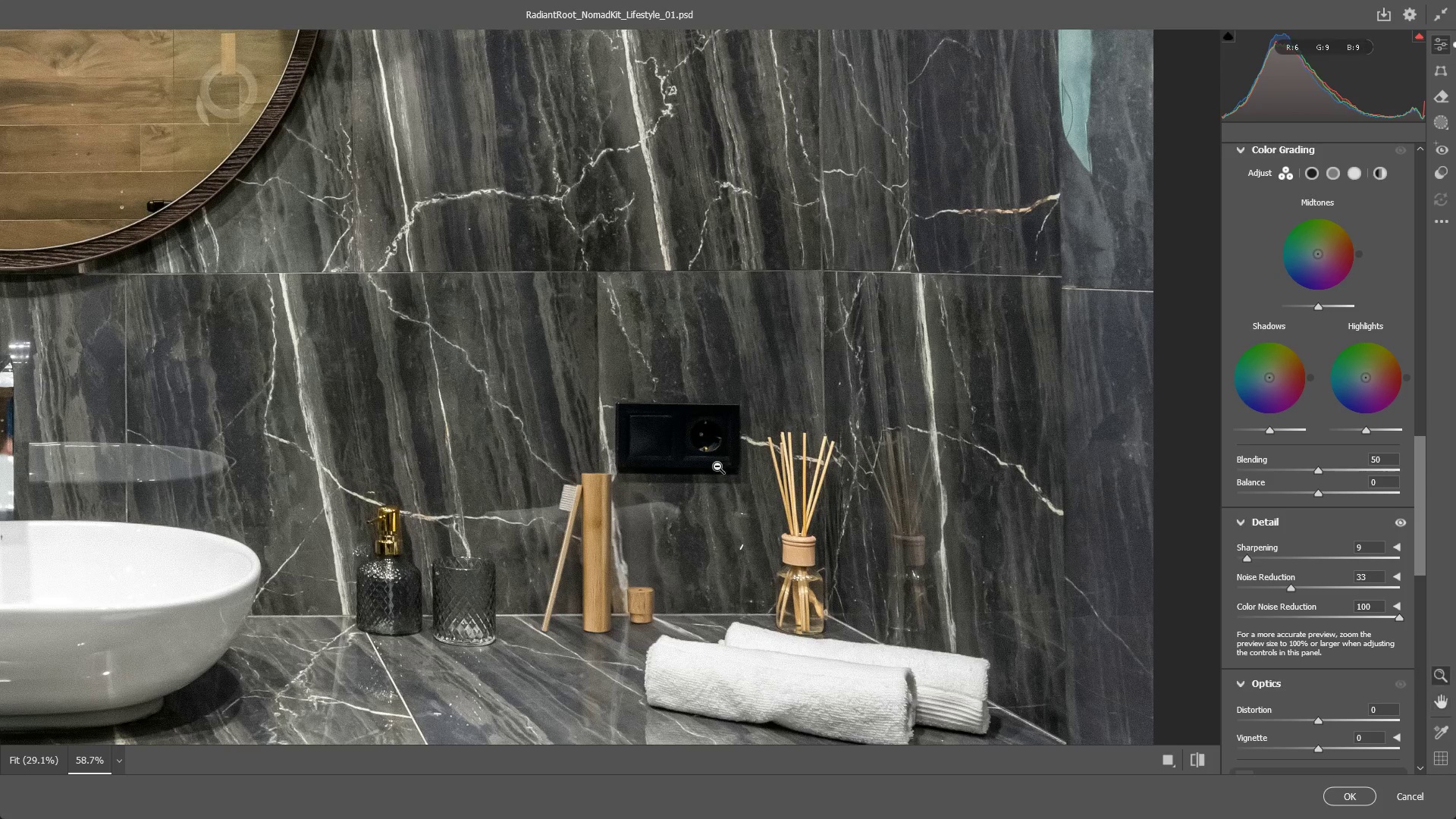 
left_click_drag(start_coordinate=[714, 463], to_coordinate=[617, 482])
 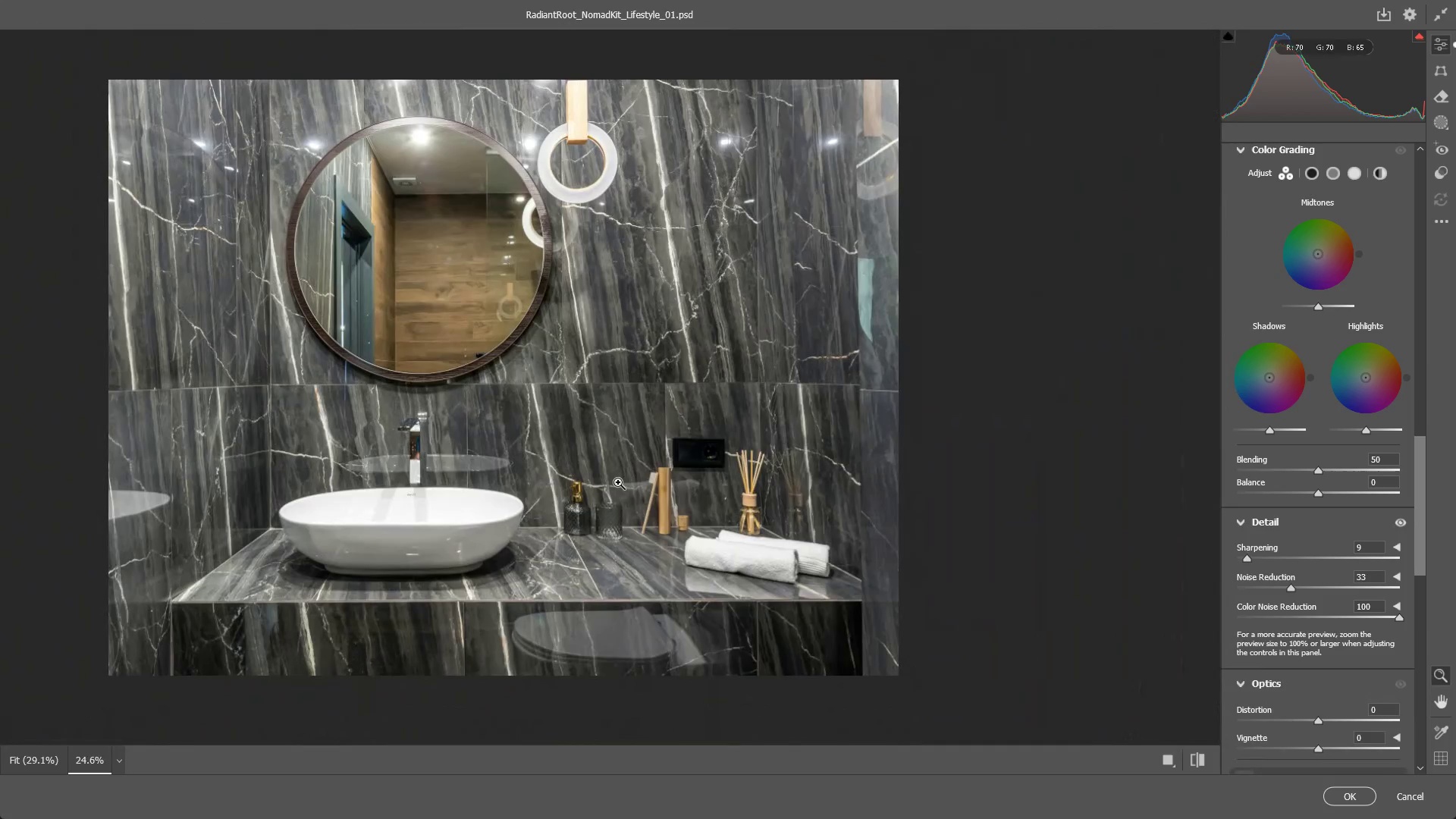 
hold_key(key=Space, duration=0.69)
 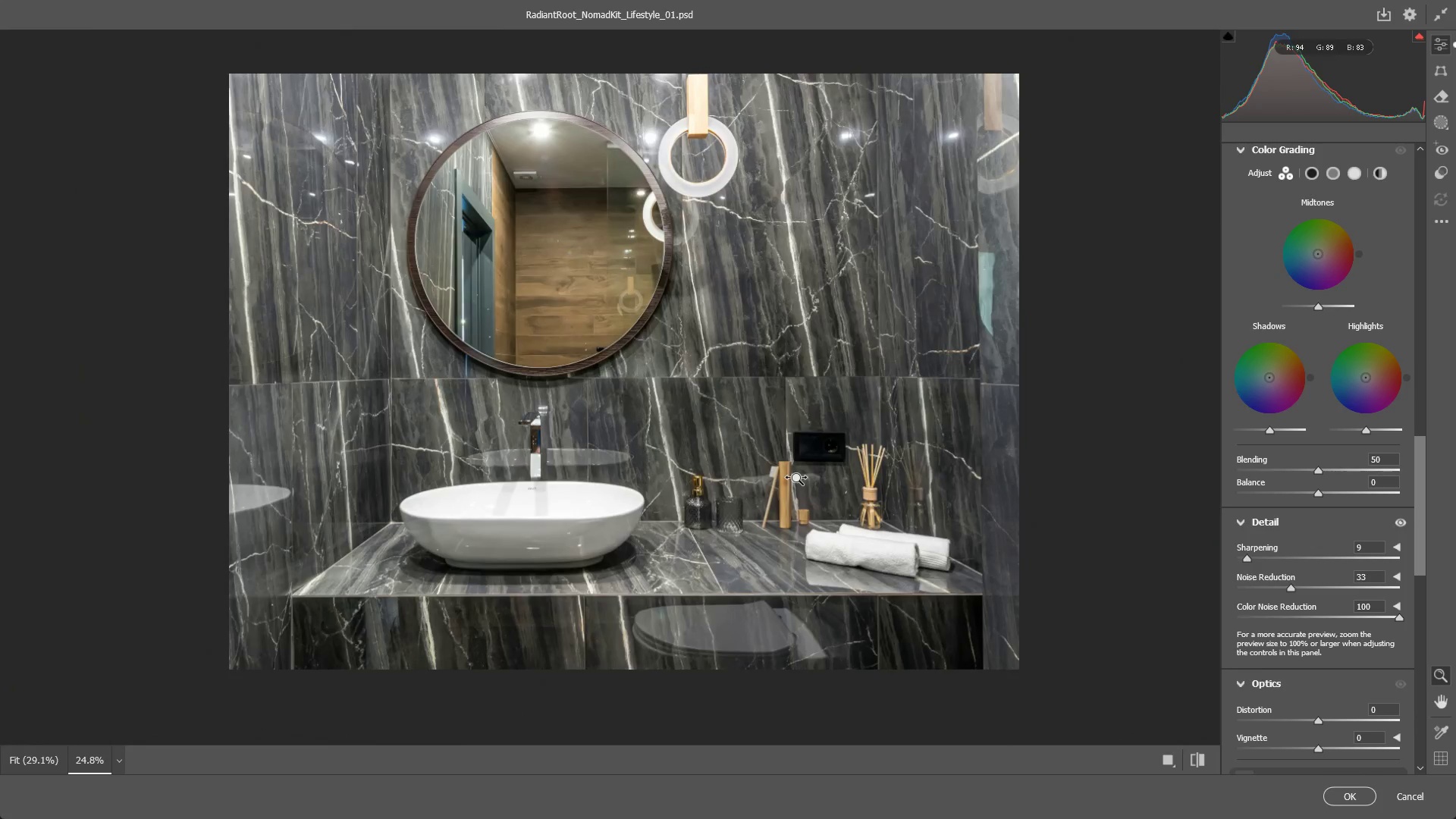 
left_click_drag(start_coordinate=[626, 487], to_coordinate=[746, 481])
 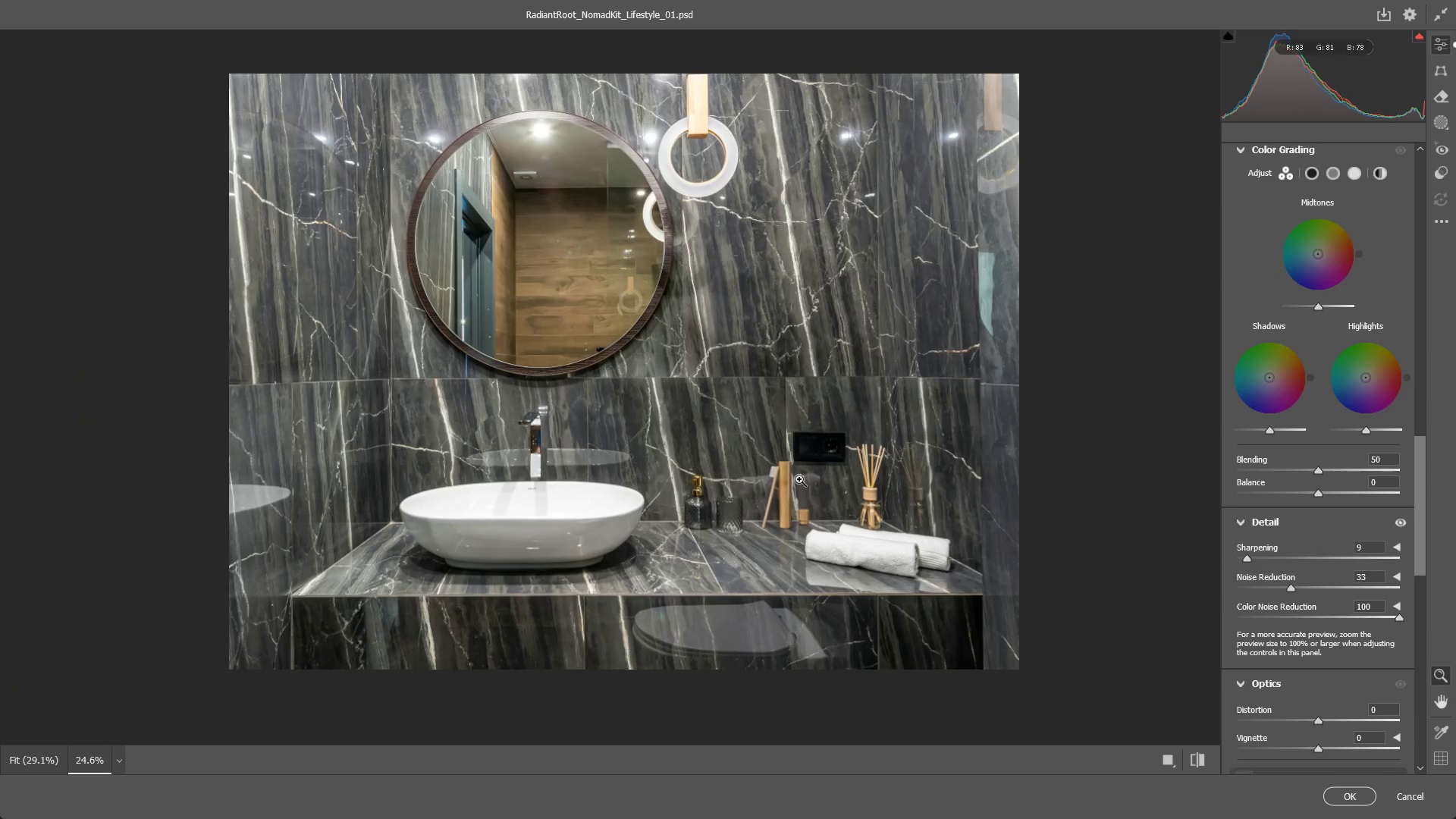 
left_click_drag(start_coordinate=[795, 479], to_coordinate=[894, 468])
 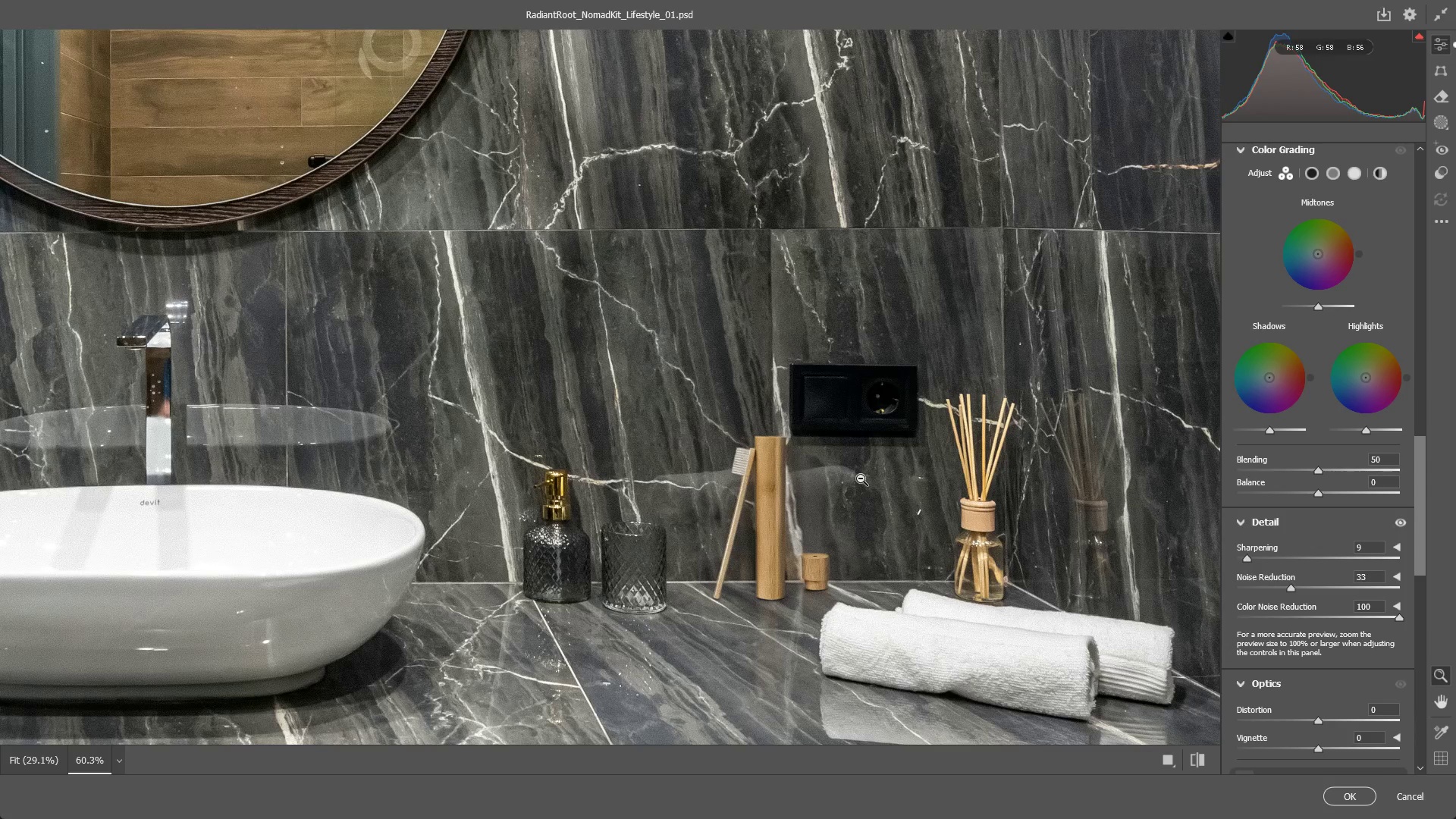 
left_click_drag(start_coordinate=[861, 394], to_coordinate=[770, 383])
 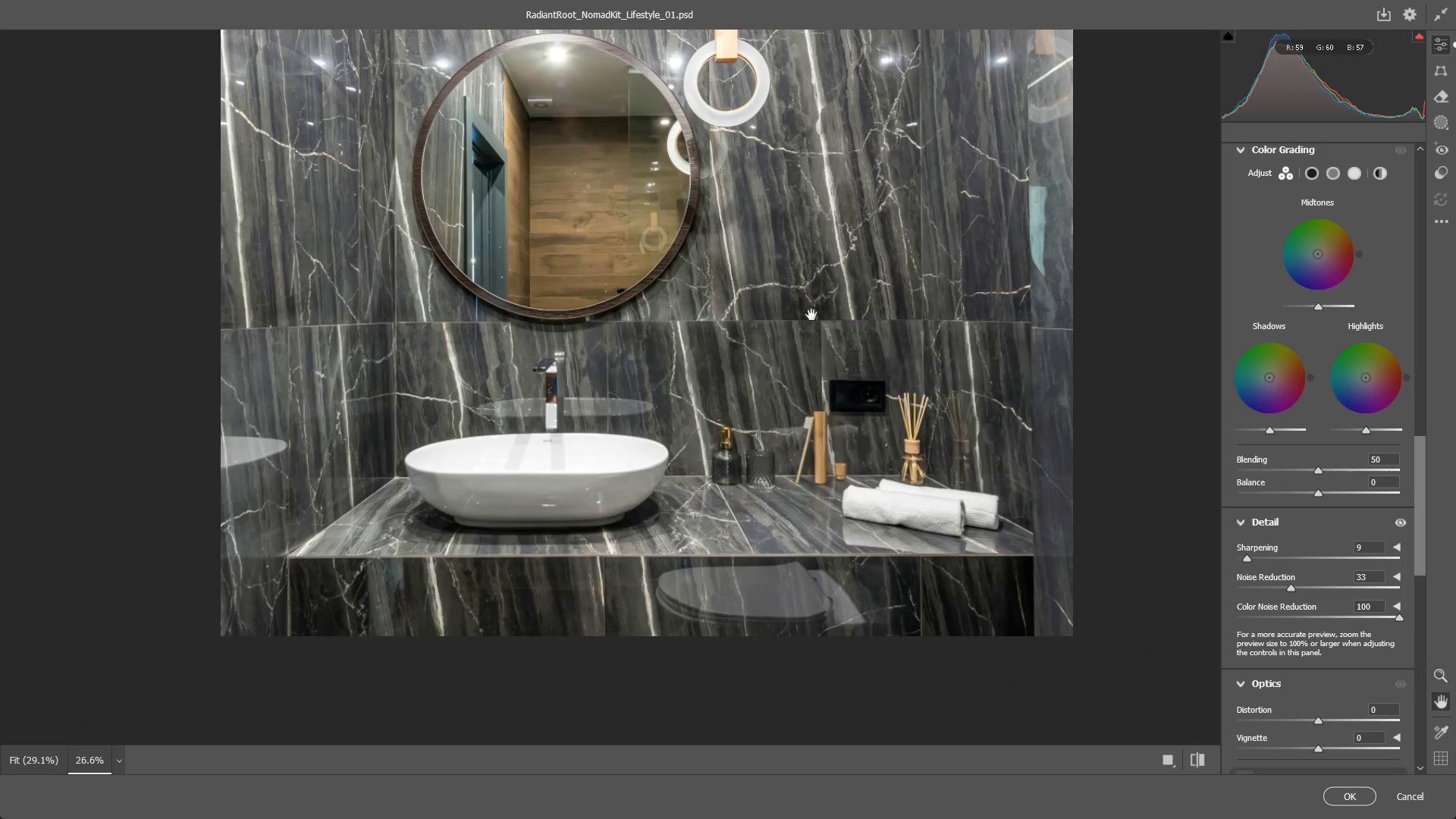 
hold_key(key=Space, duration=0.58)
 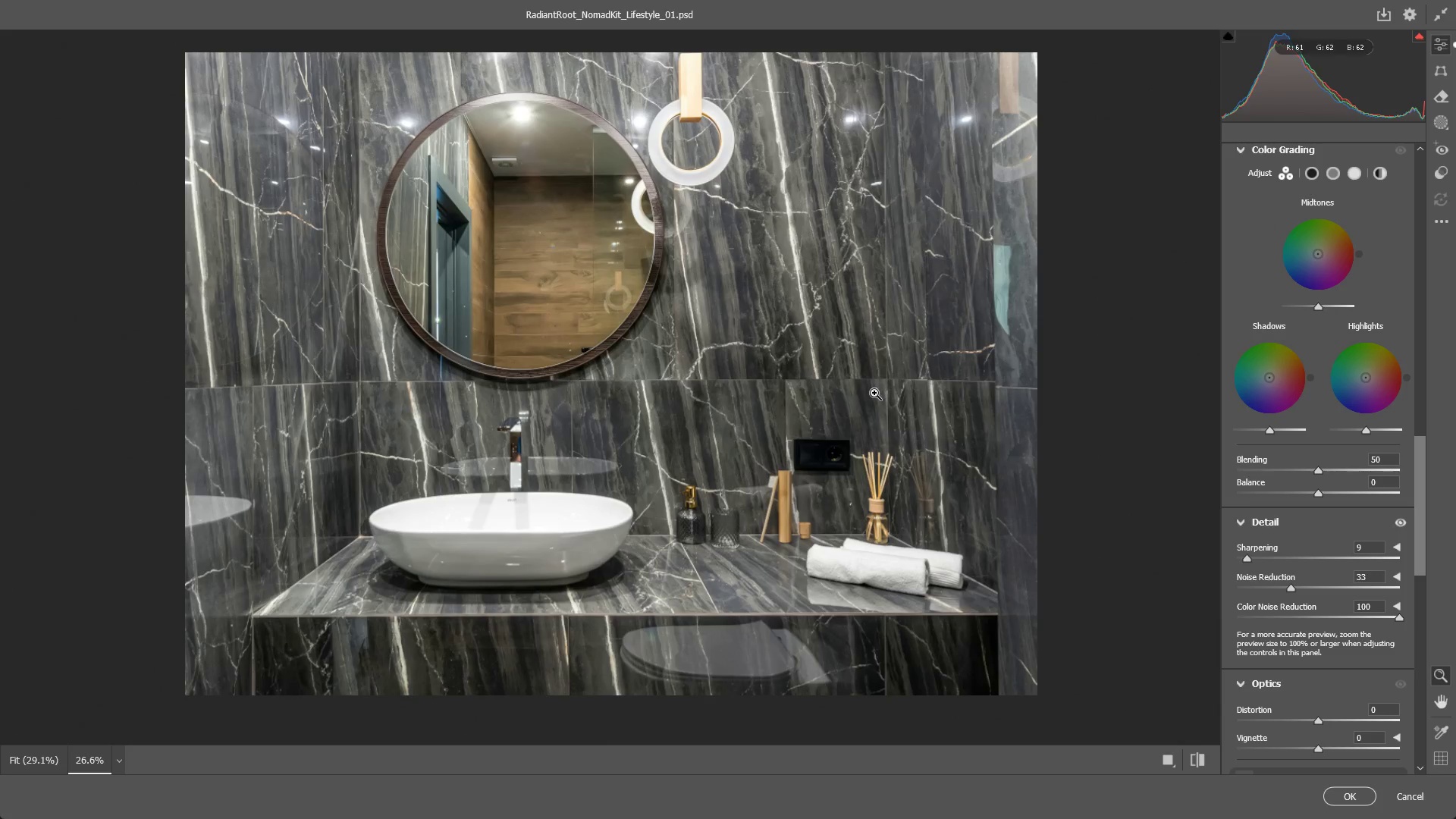 
left_click_drag(start_coordinate=[811, 315], to_coordinate=[776, 374])
 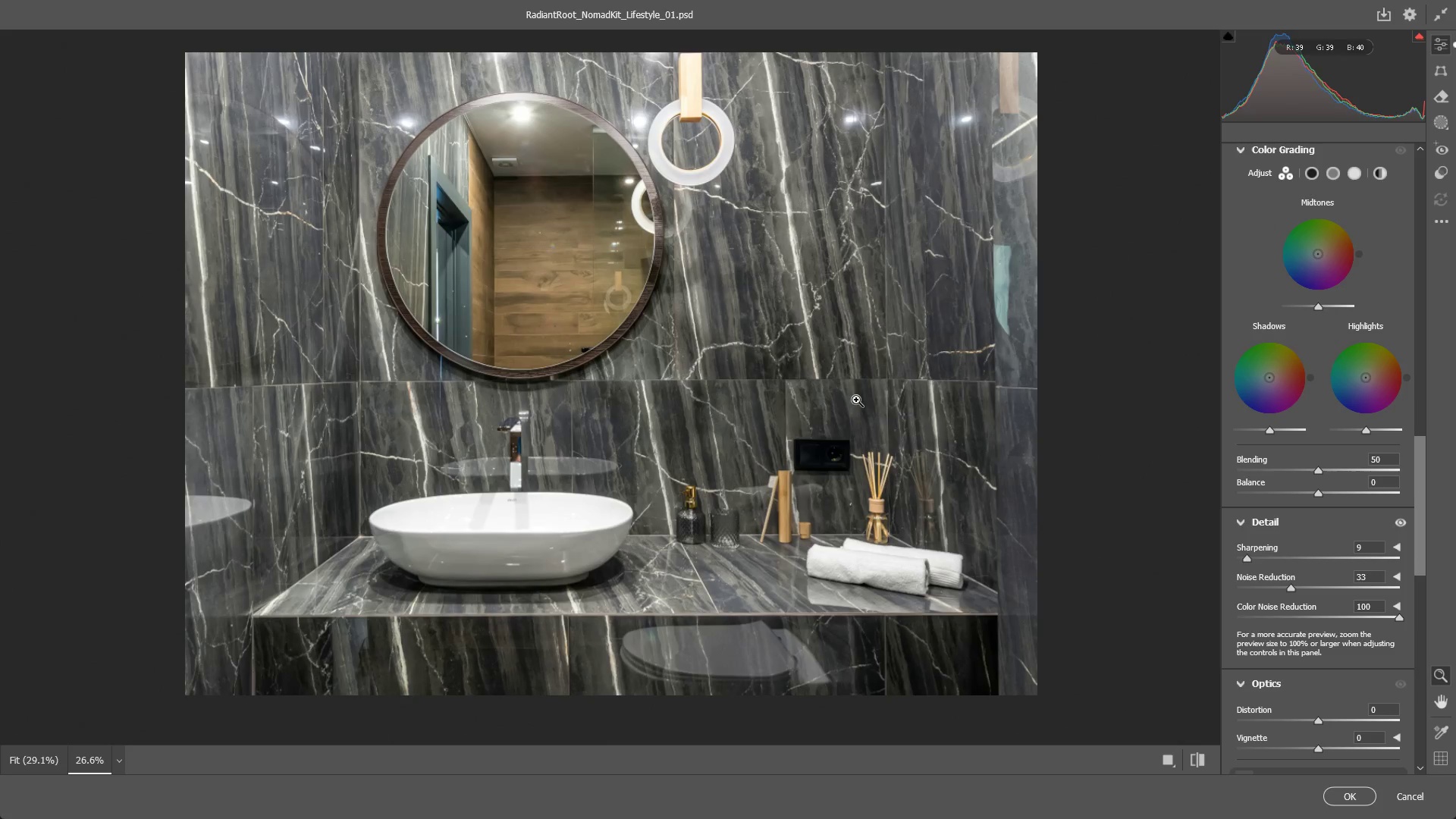 
left_click_drag(start_coordinate=[834, 409], to_coordinate=[857, 426])
 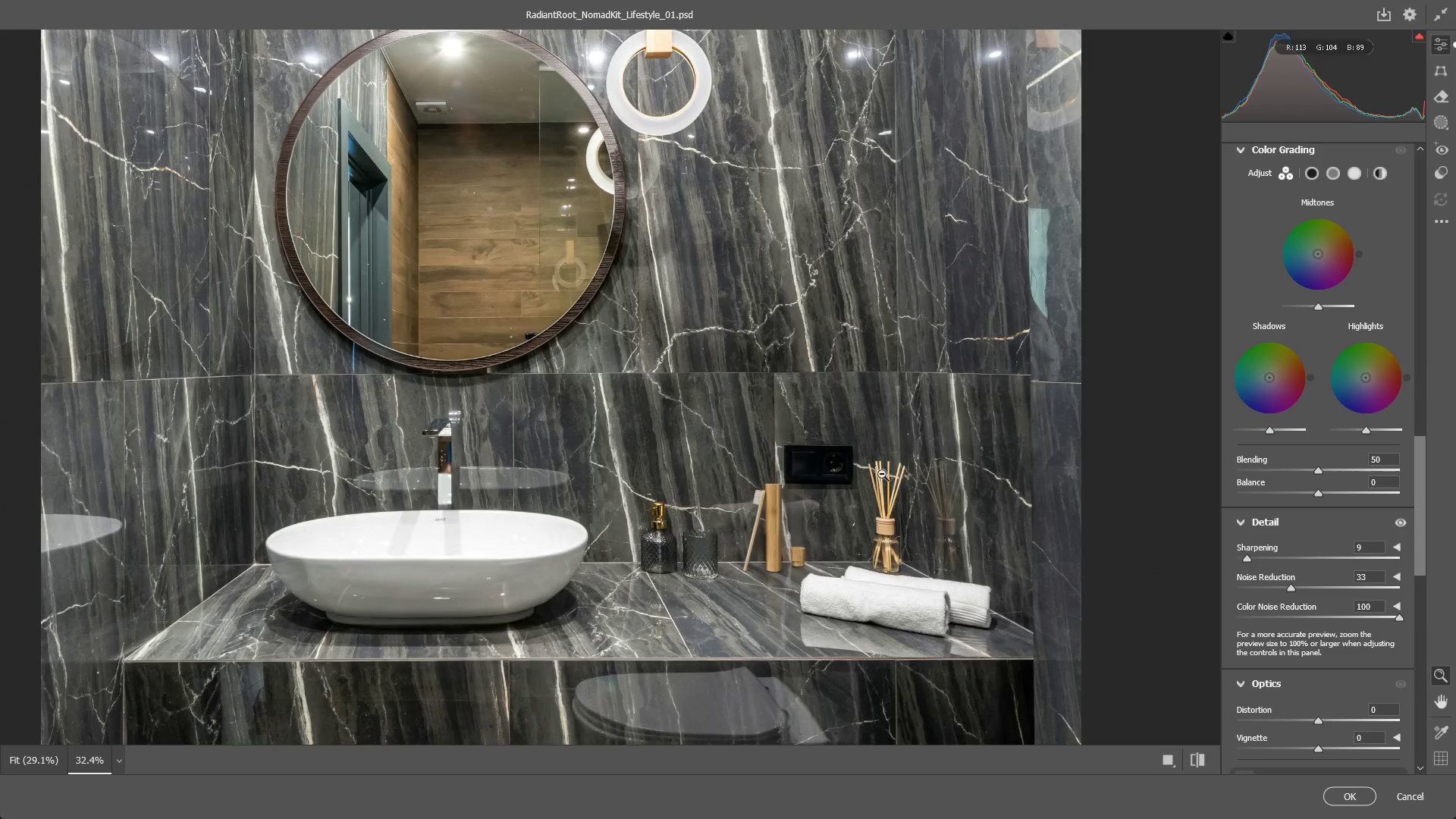 
hold_key(key=Space, duration=0.5)
 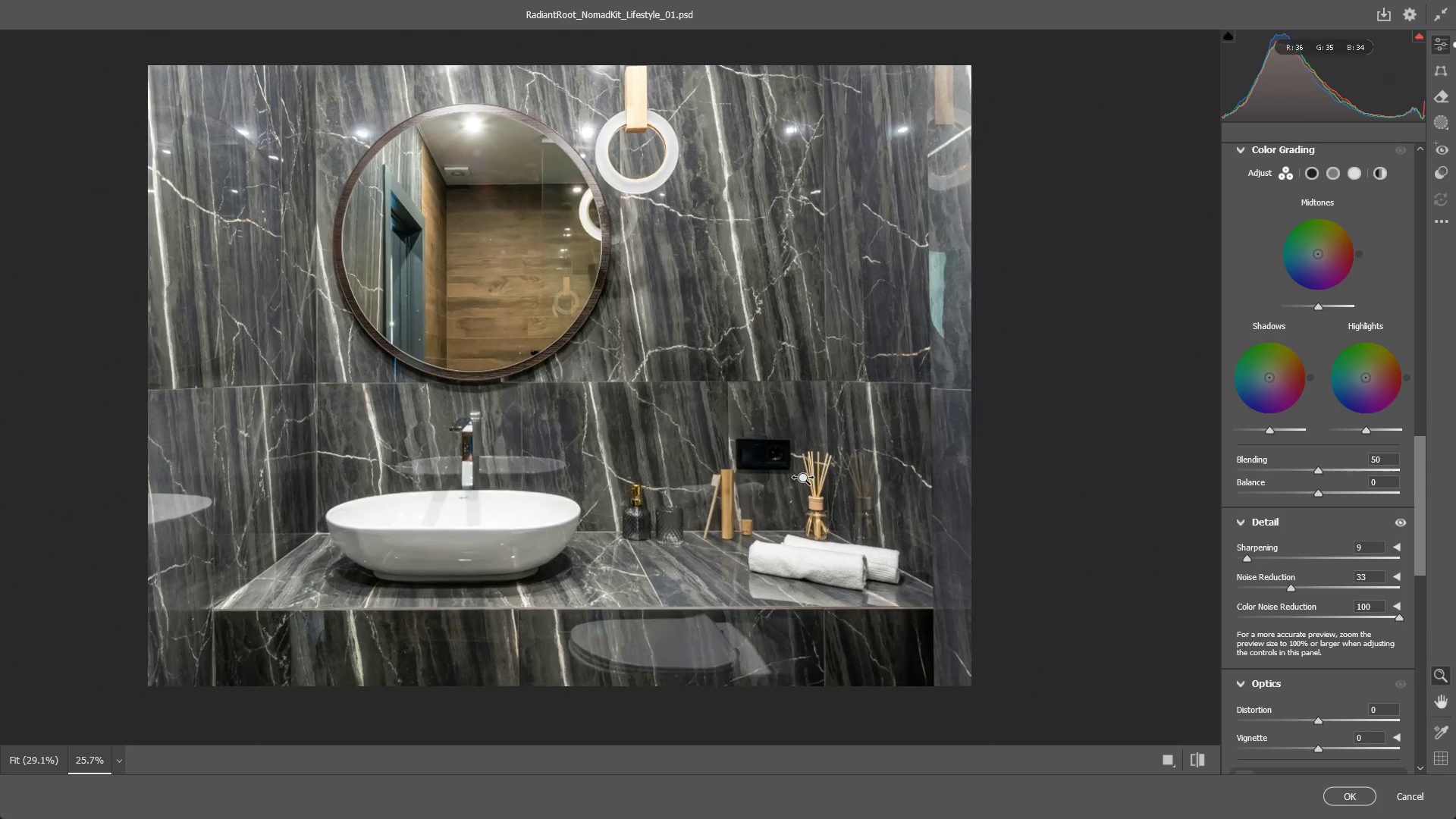 
left_click_drag(start_coordinate=[880, 477], to_coordinate=[806, 460])
 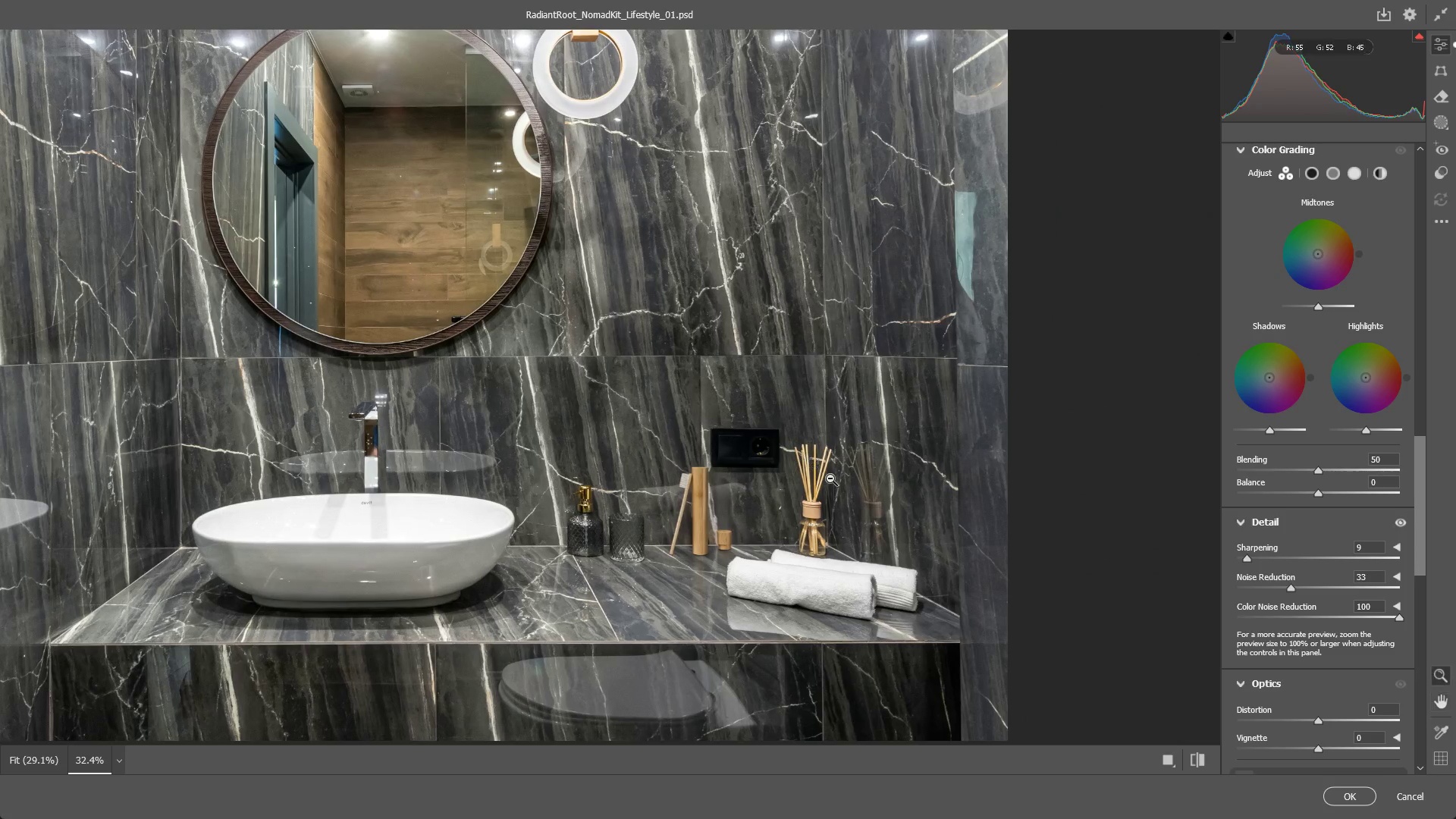 
left_click_drag(start_coordinate=[830, 479], to_coordinate=[804, 479])
 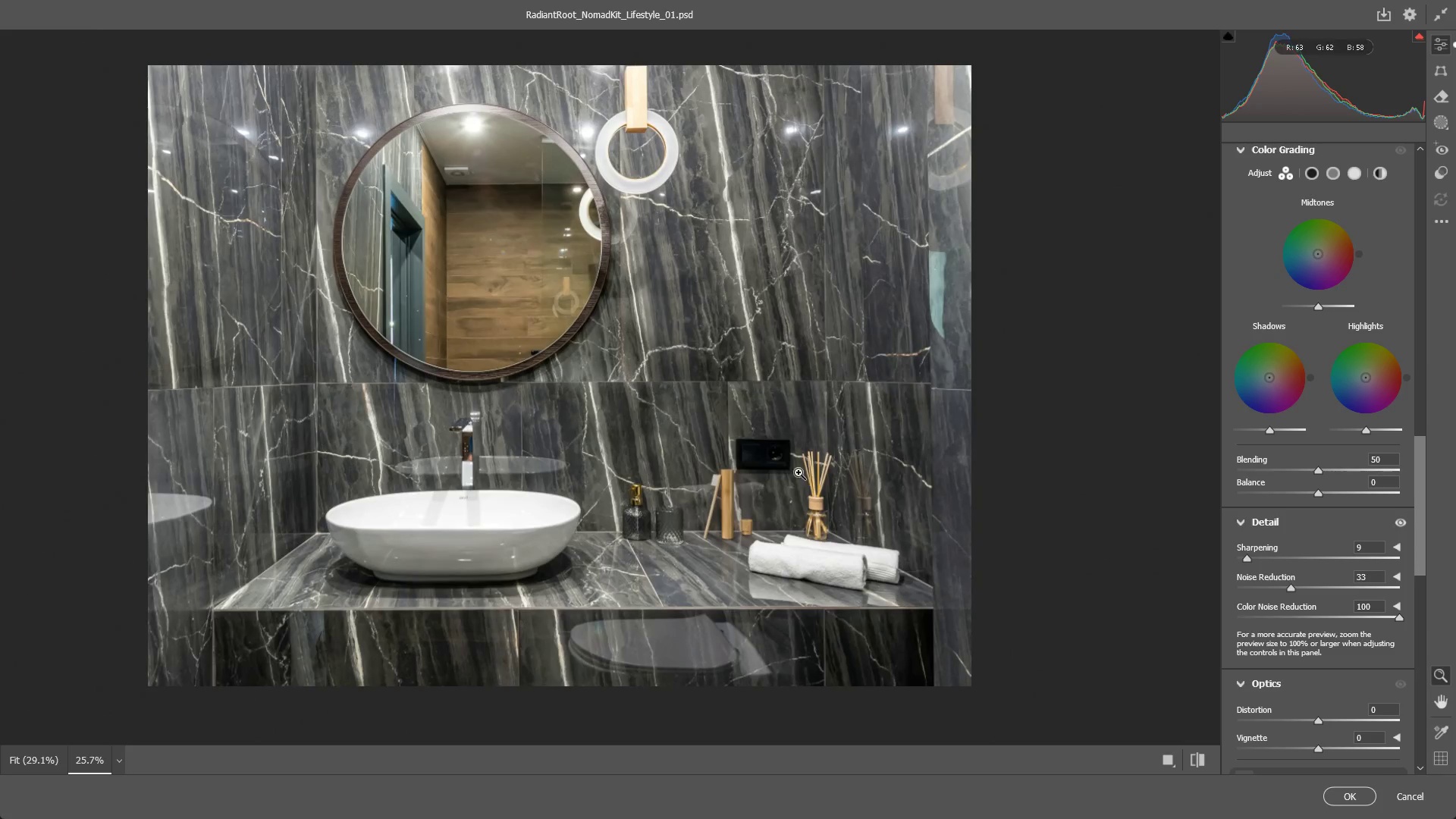 
hold_key(key=Space, duration=0.7)
 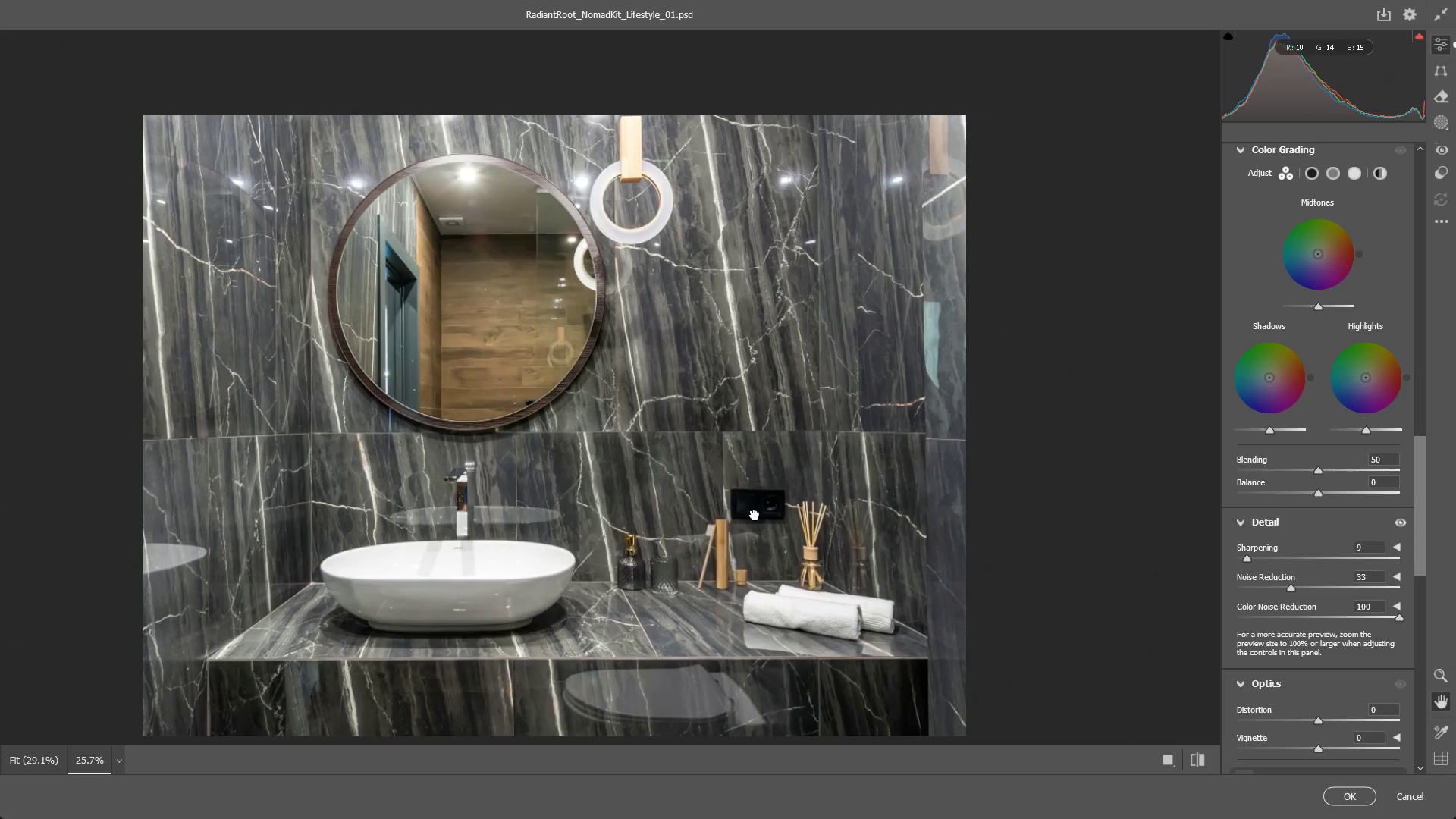 
left_click_drag(start_coordinate=[760, 465], to_coordinate=[738, 518])
 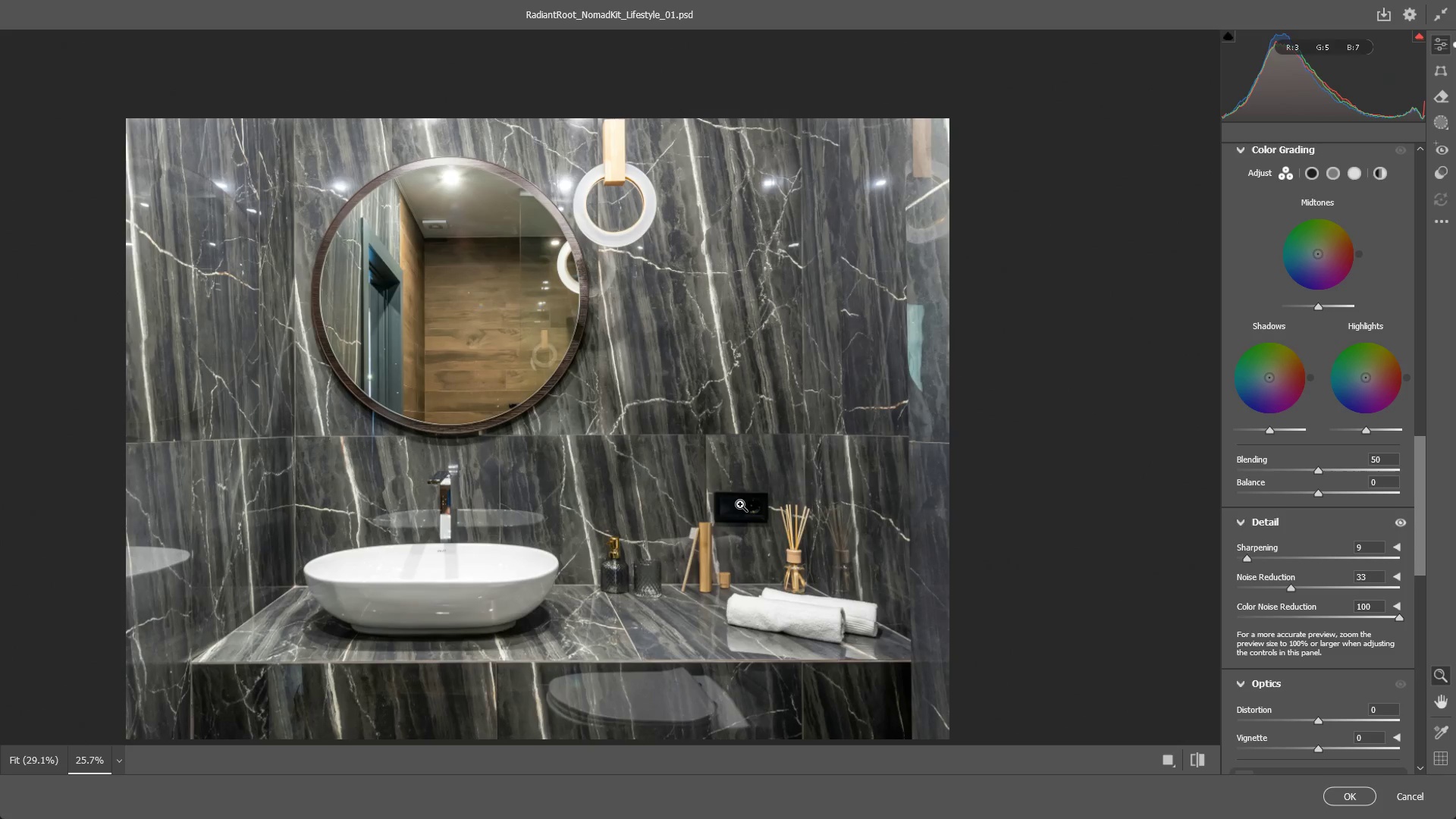 
left_click_drag(start_coordinate=[740, 504], to_coordinate=[805, 507])
 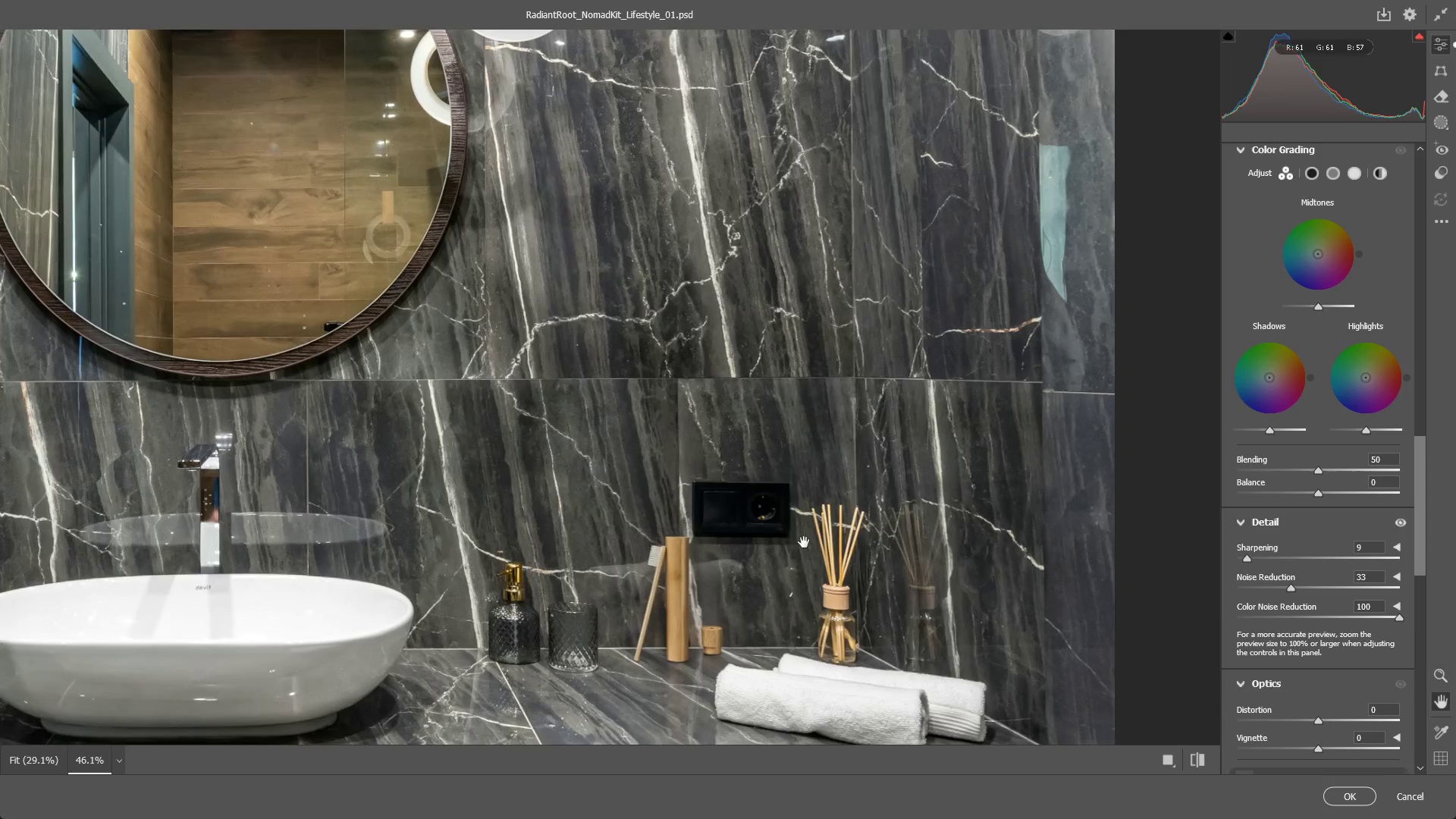 
hold_key(key=Space, duration=0.56)
 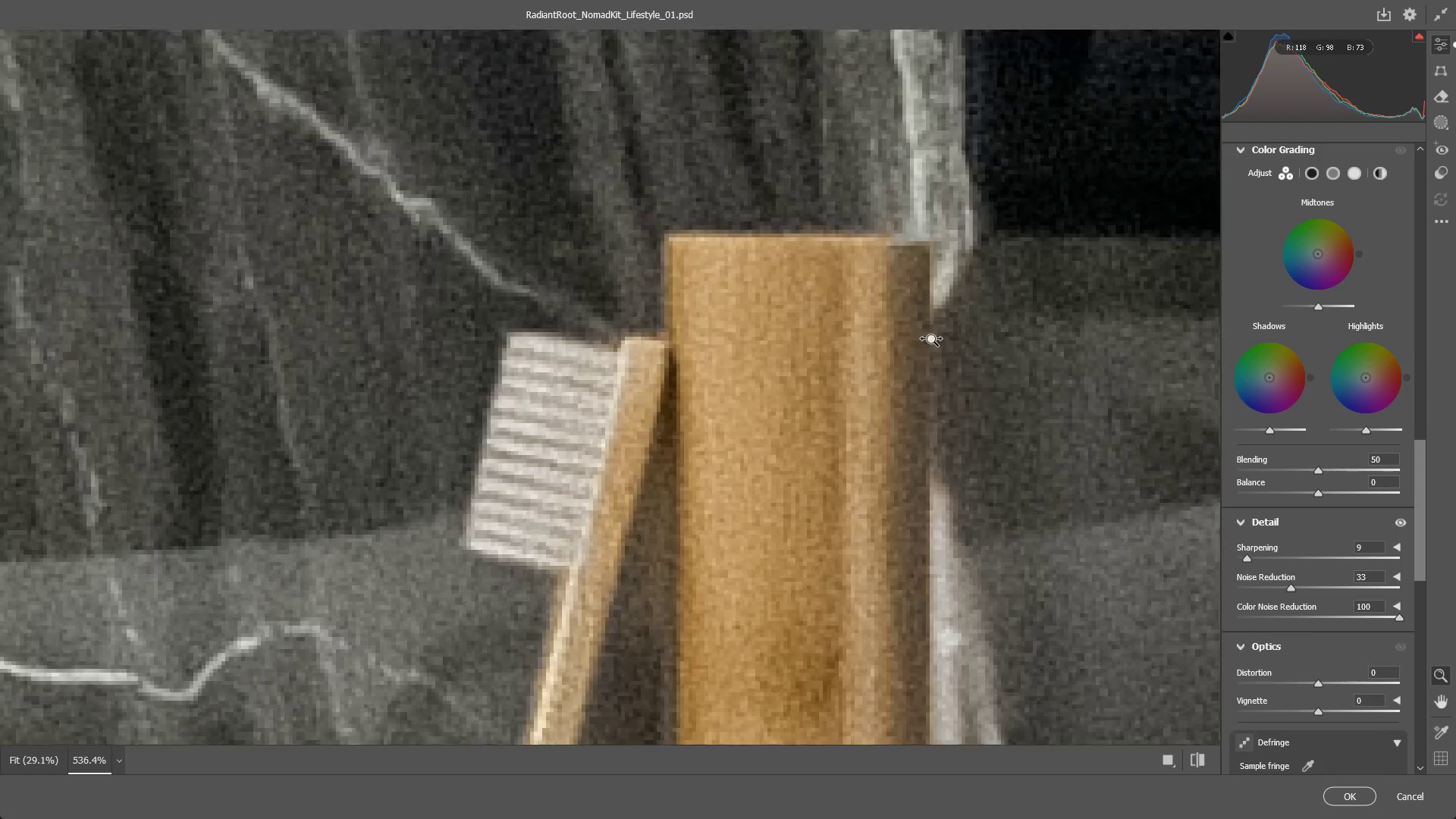 
left_click_drag(start_coordinate=[778, 581], to_coordinate=[774, 363])
 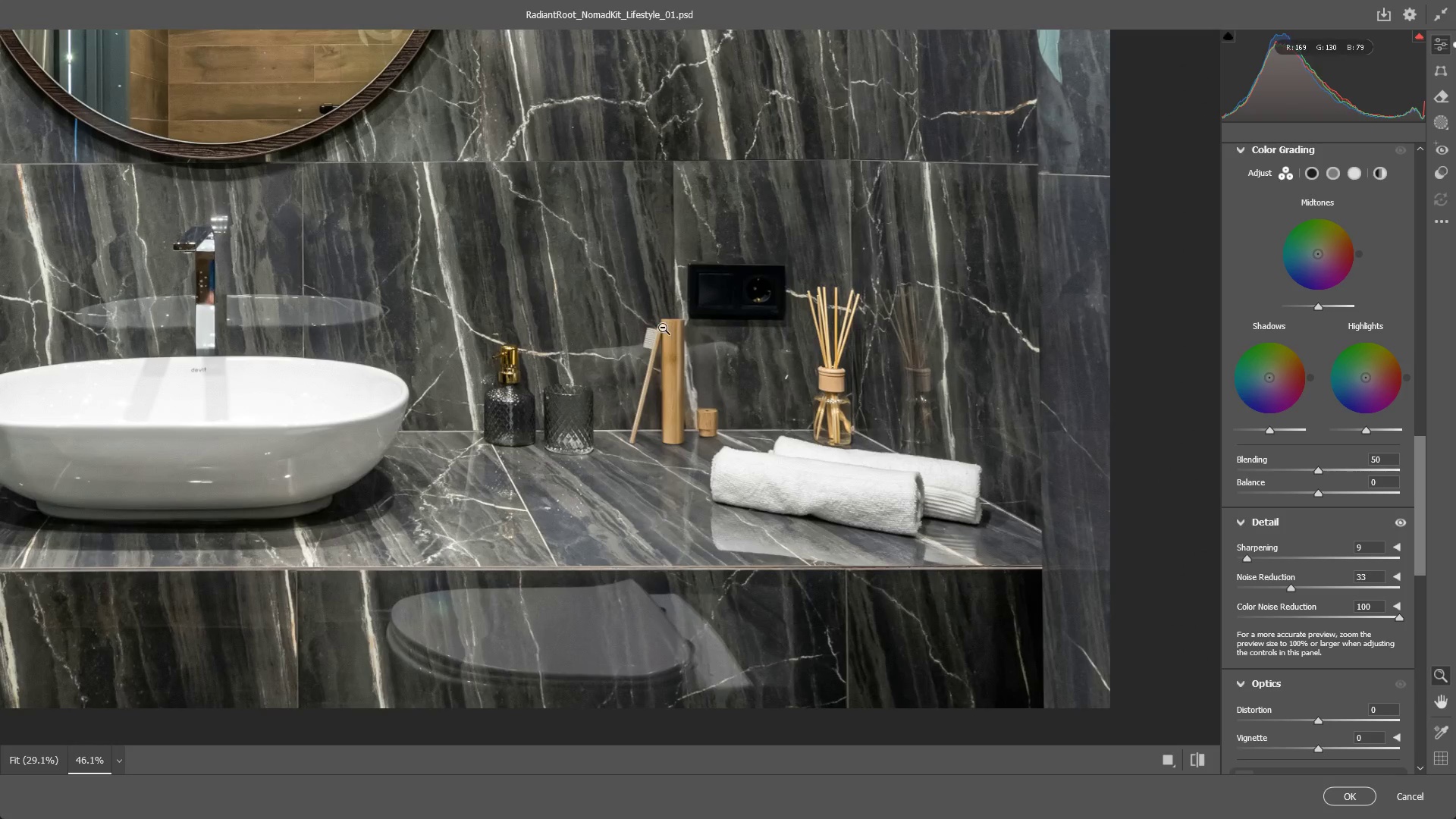 
left_click_drag(start_coordinate=[661, 328], to_coordinate=[912, 344])
 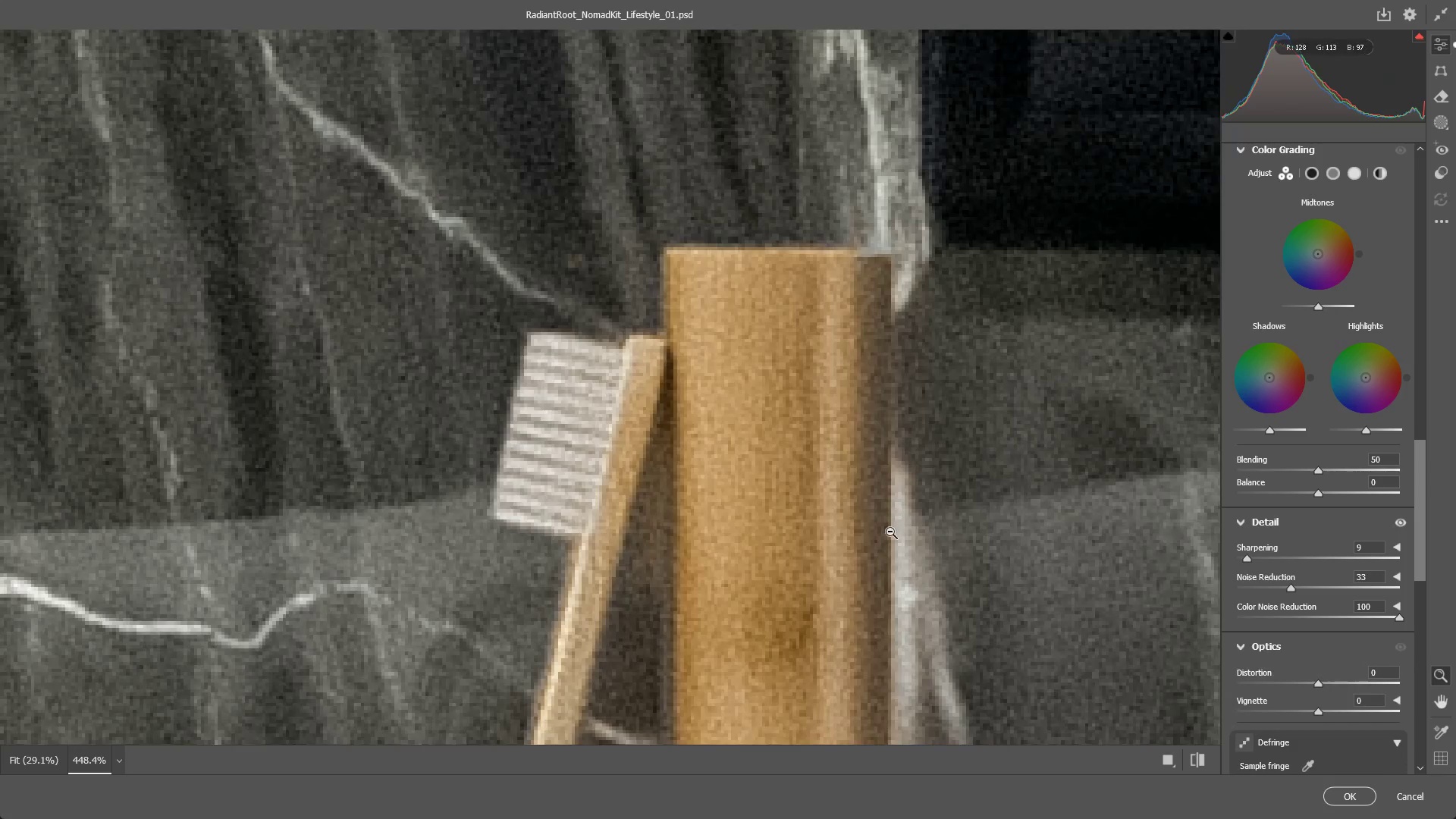 
left_click_drag(start_coordinate=[889, 532], to_coordinate=[688, 546])
 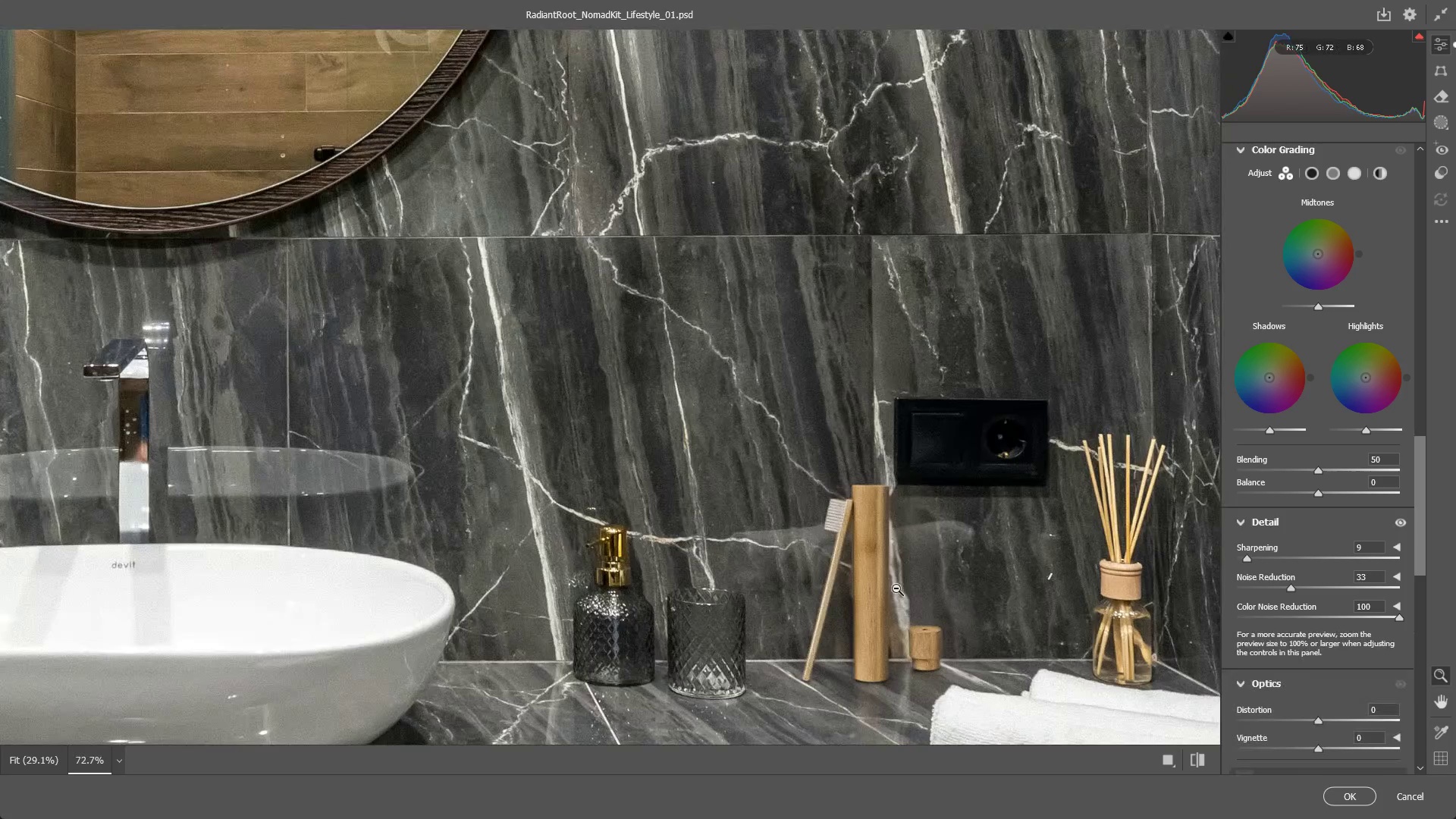 
hold_key(key=Space, duration=0.5)
 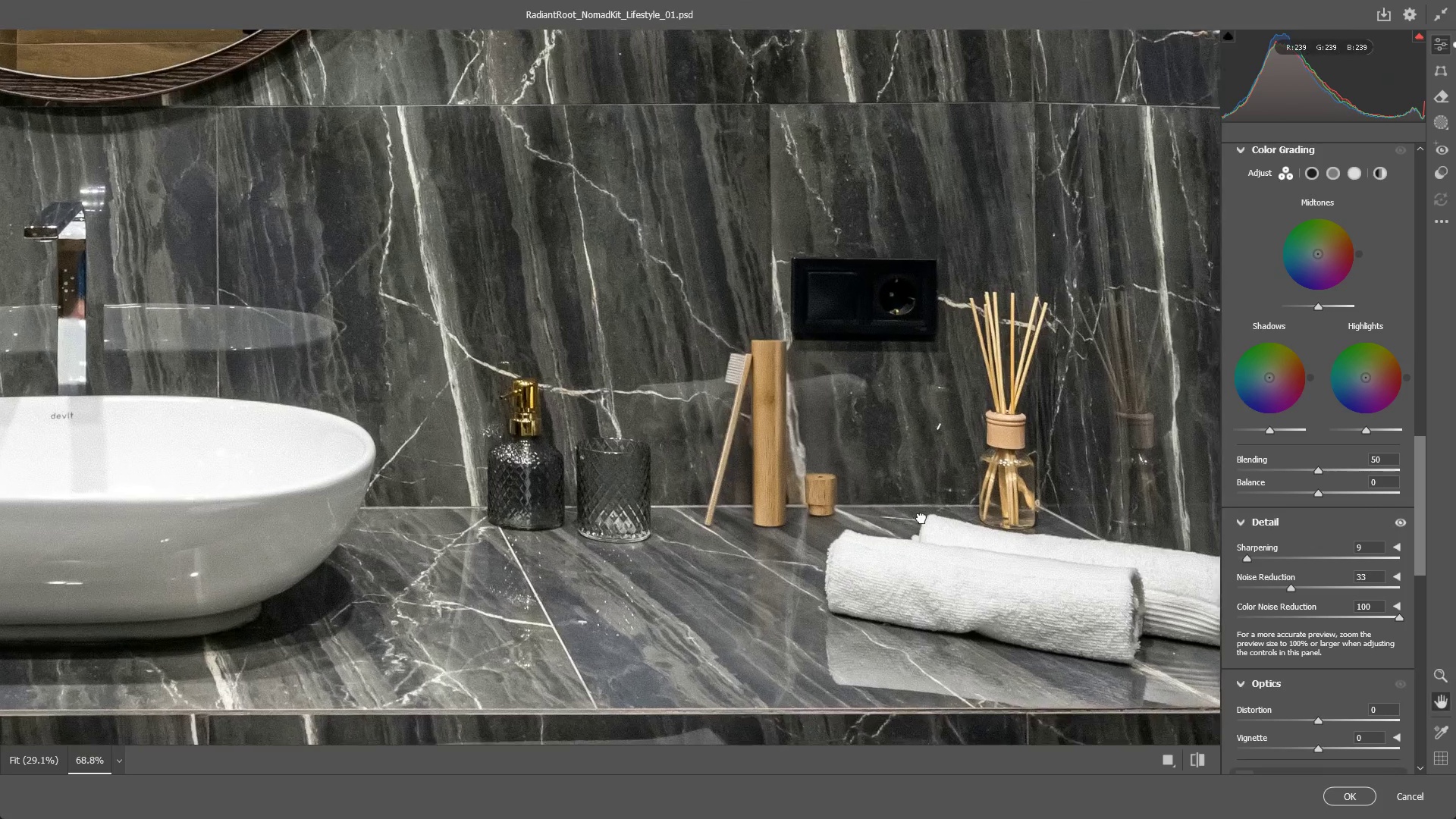 
left_click_drag(start_coordinate=[957, 593], to_coordinate=[855, 444])
 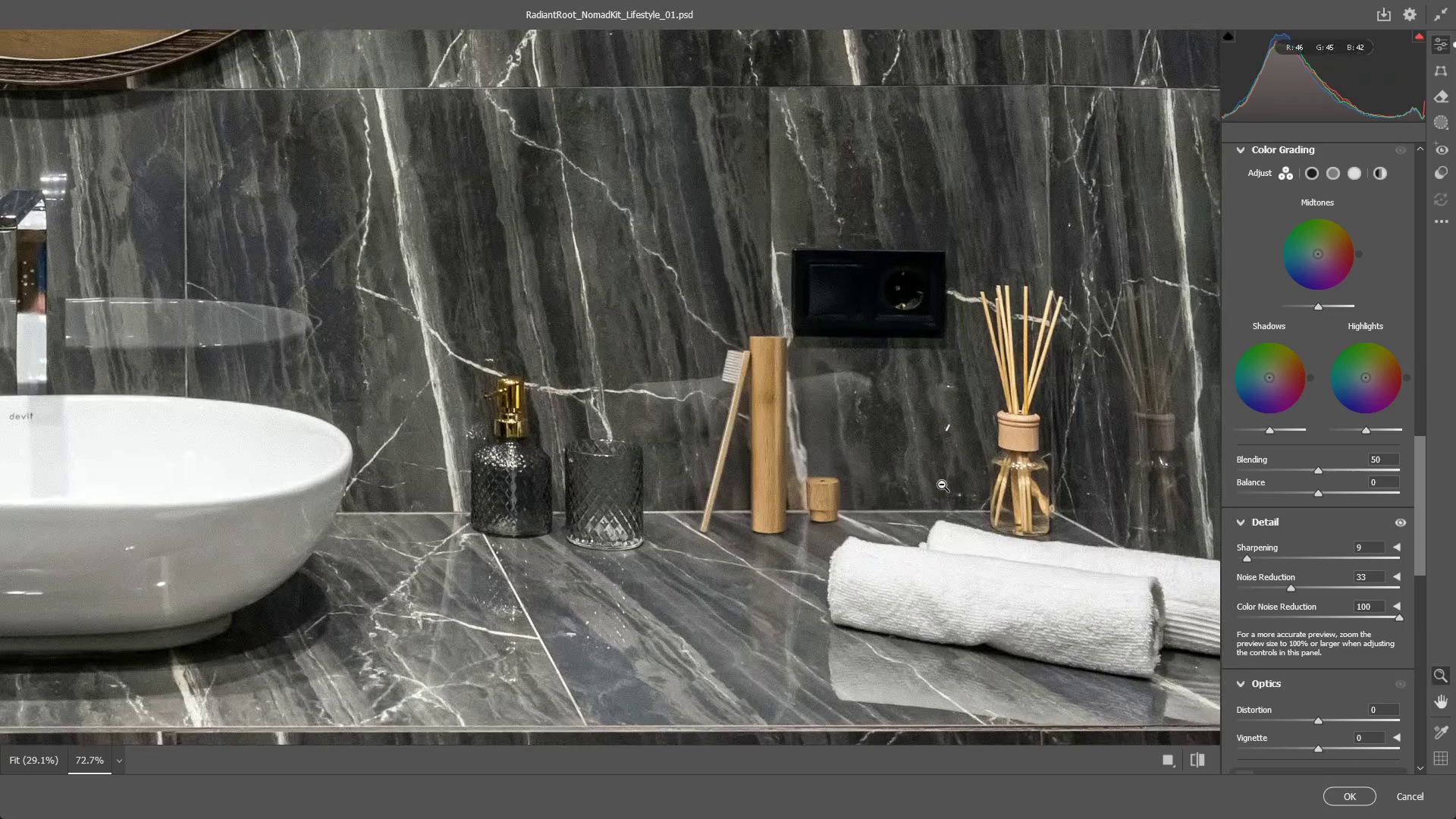 
left_click_drag(start_coordinate=[942, 485], to_coordinate=[935, 486])
 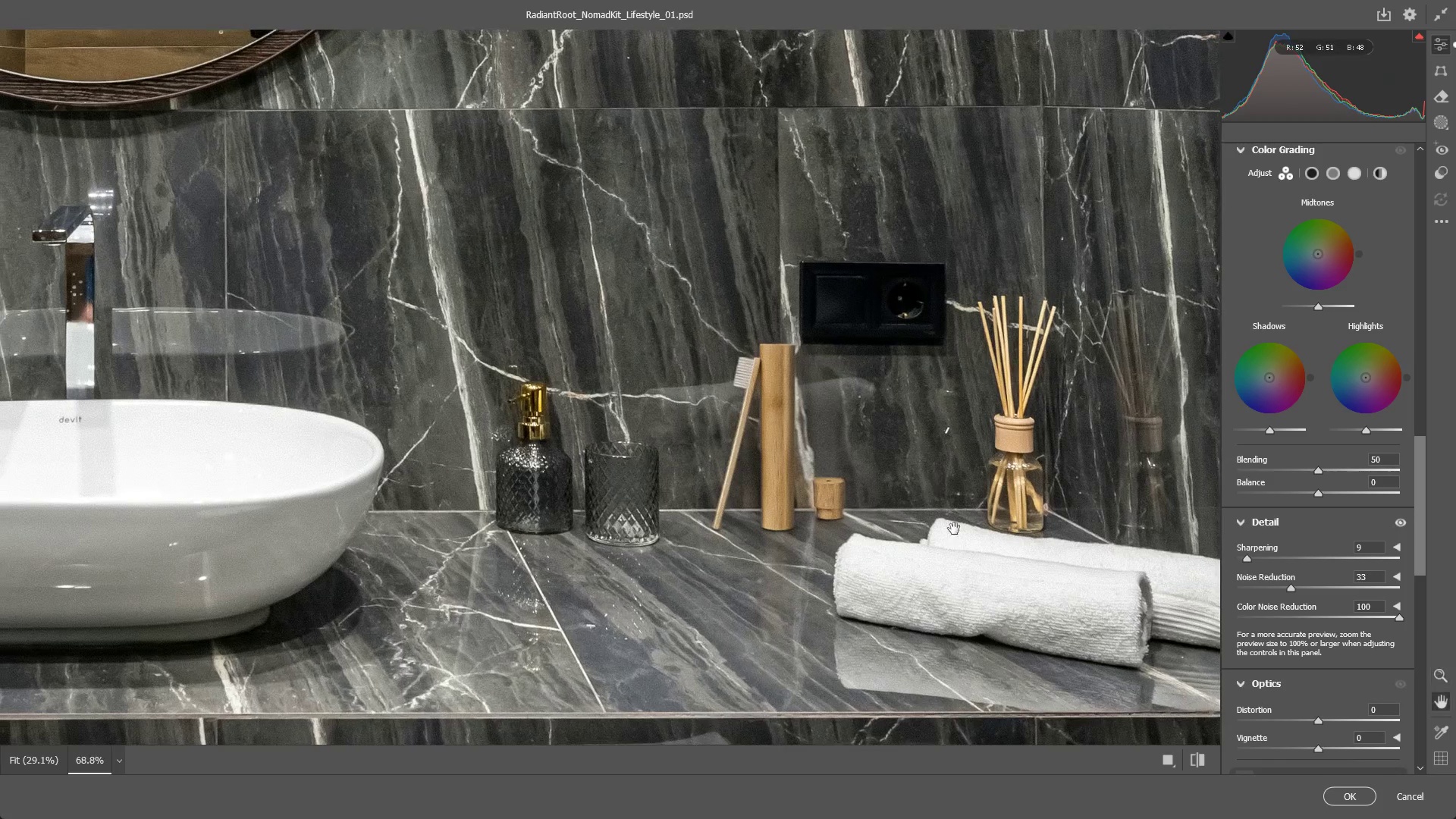 
hold_key(key=Space, duration=0.52)
 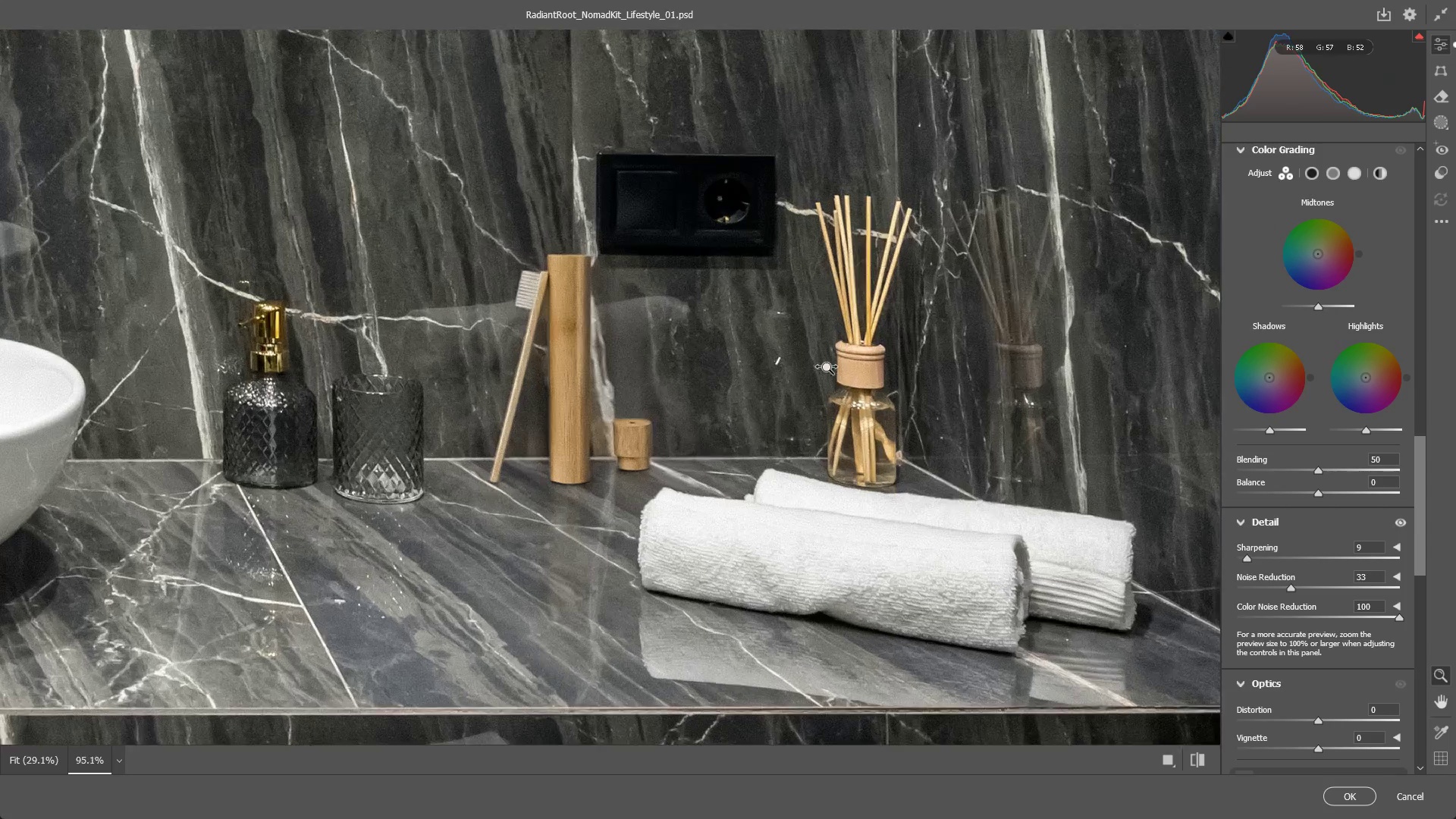 
left_click_drag(start_coordinate=[956, 535], to_coordinate=[788, 467])
 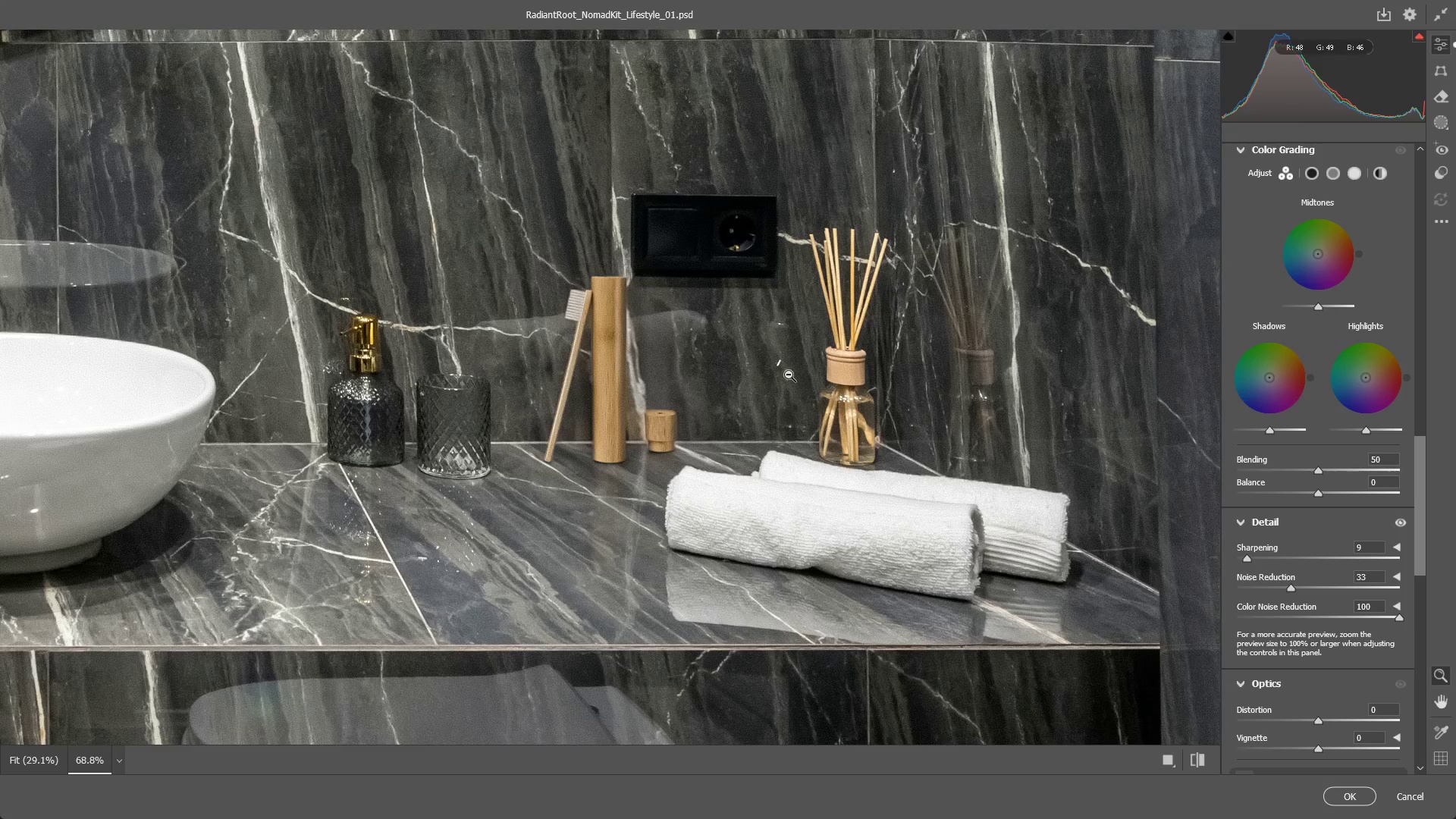 
left_click_drag(start_coordinate=[779, 370], to_coordinate=[845, 384])
 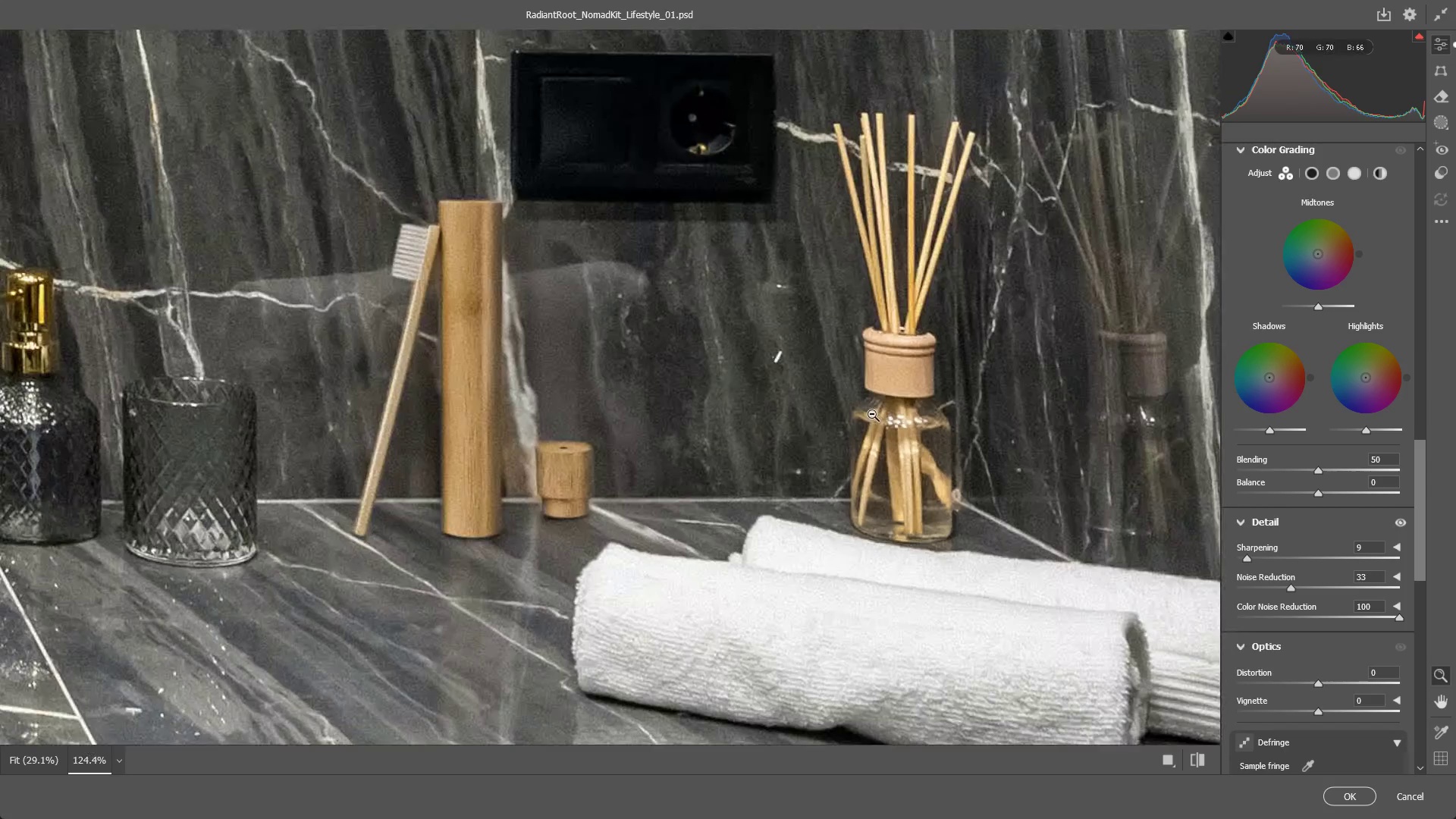 
hold_key(key=Space, duration=0.62)
 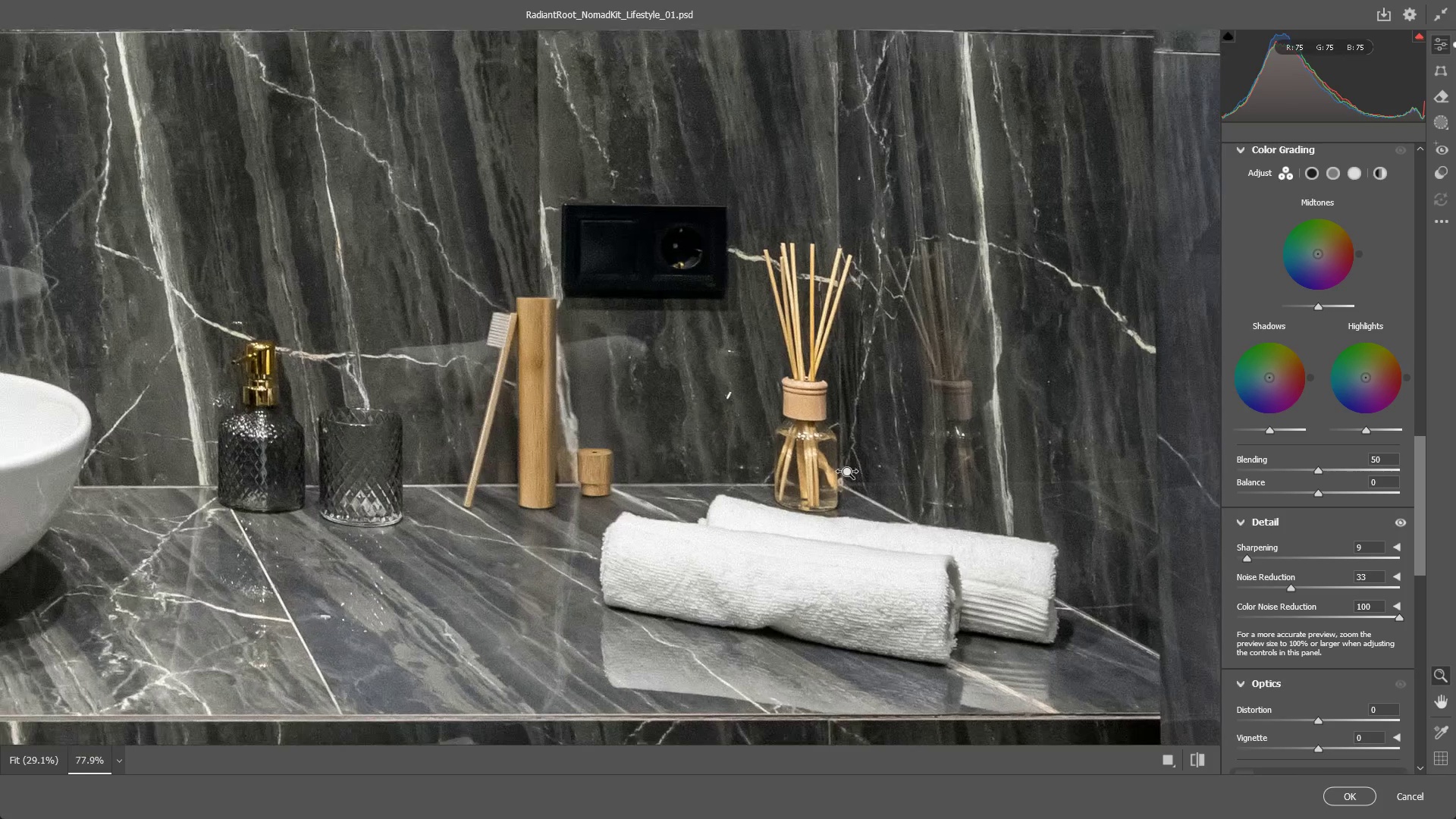 
left_click_drag(start_coordinate=[905, 442], to_coordinate=[755, 428])
 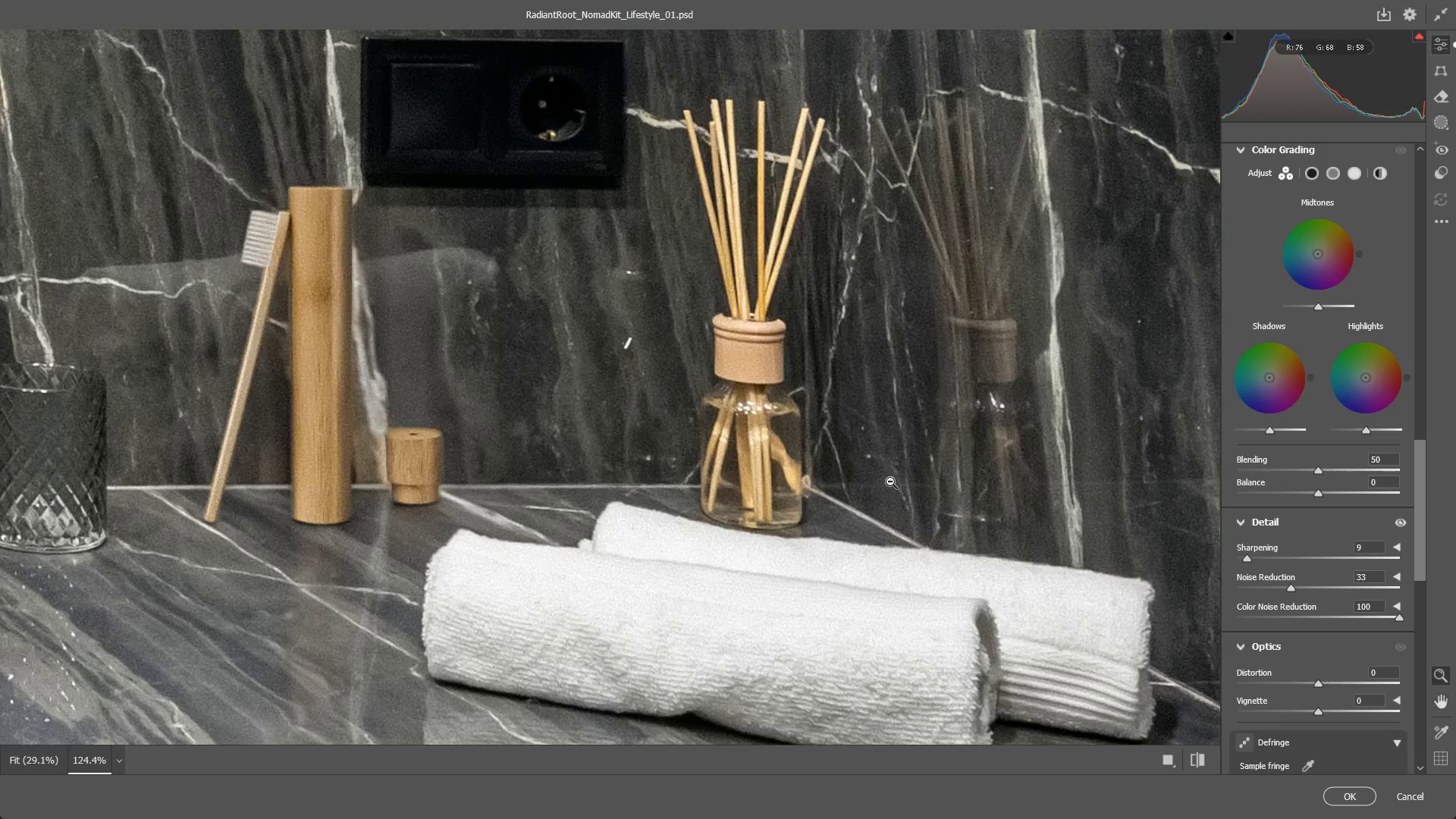 
left_click_drag(start_coordinate=[900, 484], to_coordinate=[847, 472])
 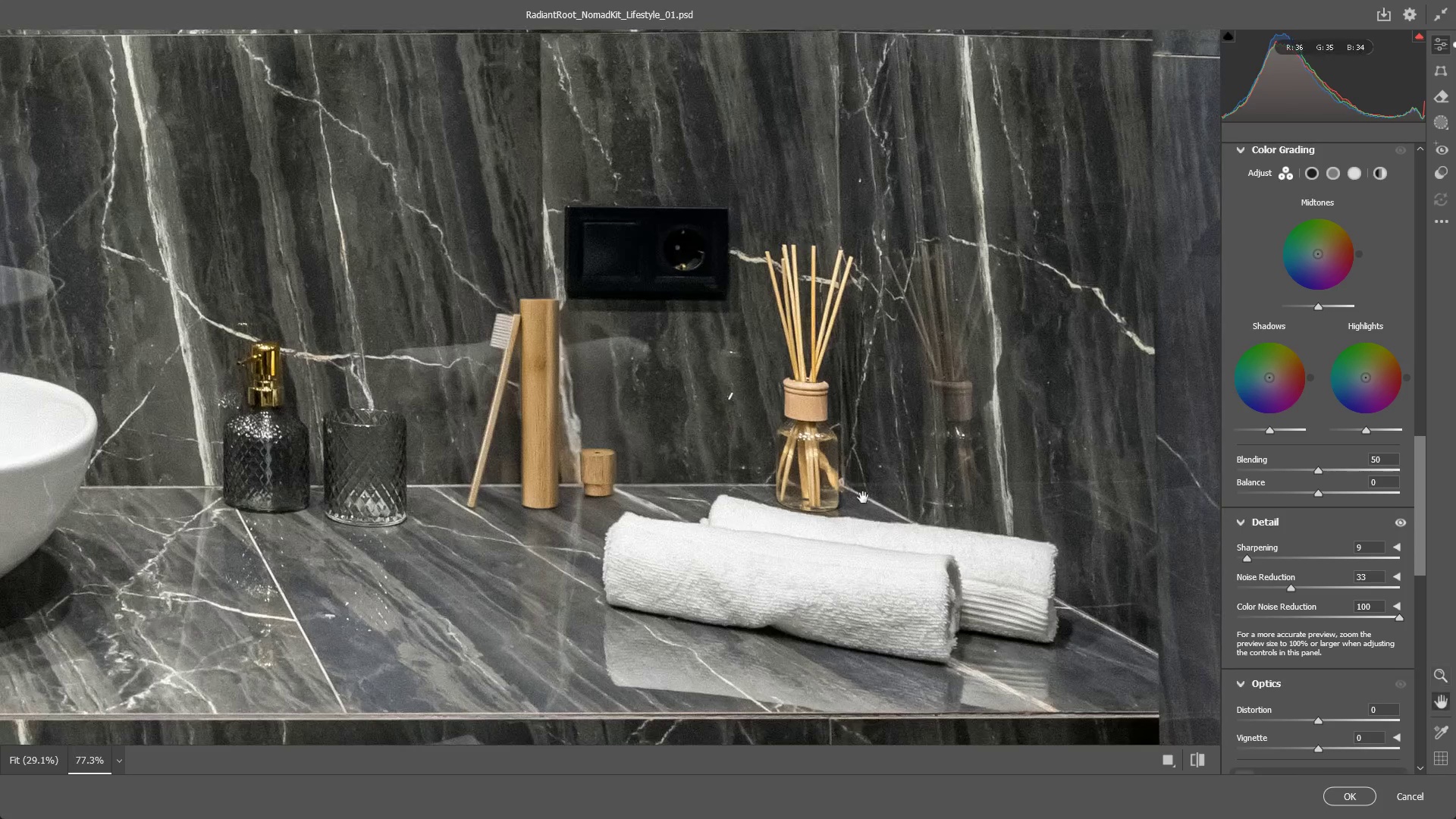 
hold_key(key=Space, duration=0.81)
 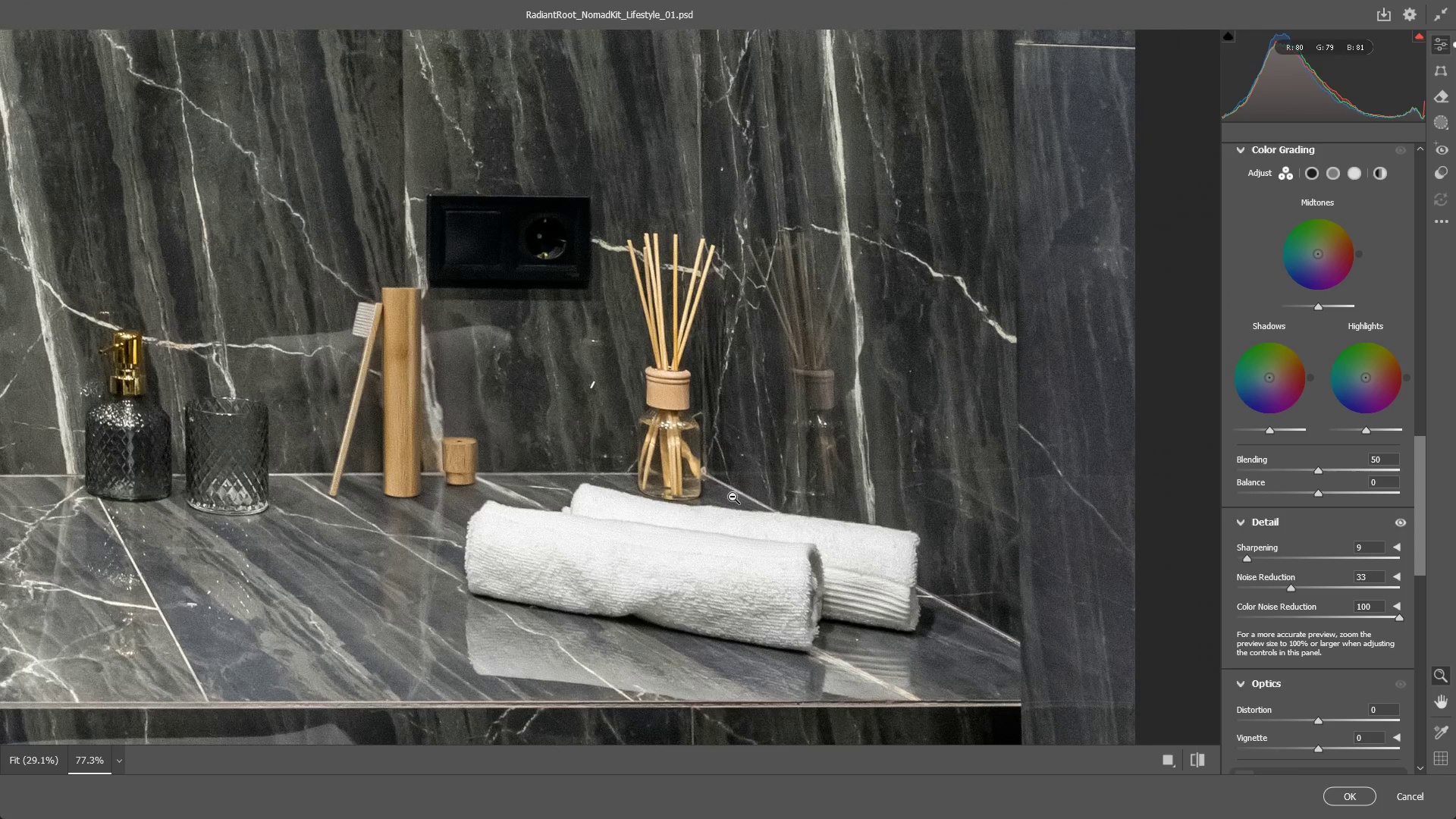 
left_click_drag(start_coordinate=[871, 508], to_coordinate=[733, 497])
 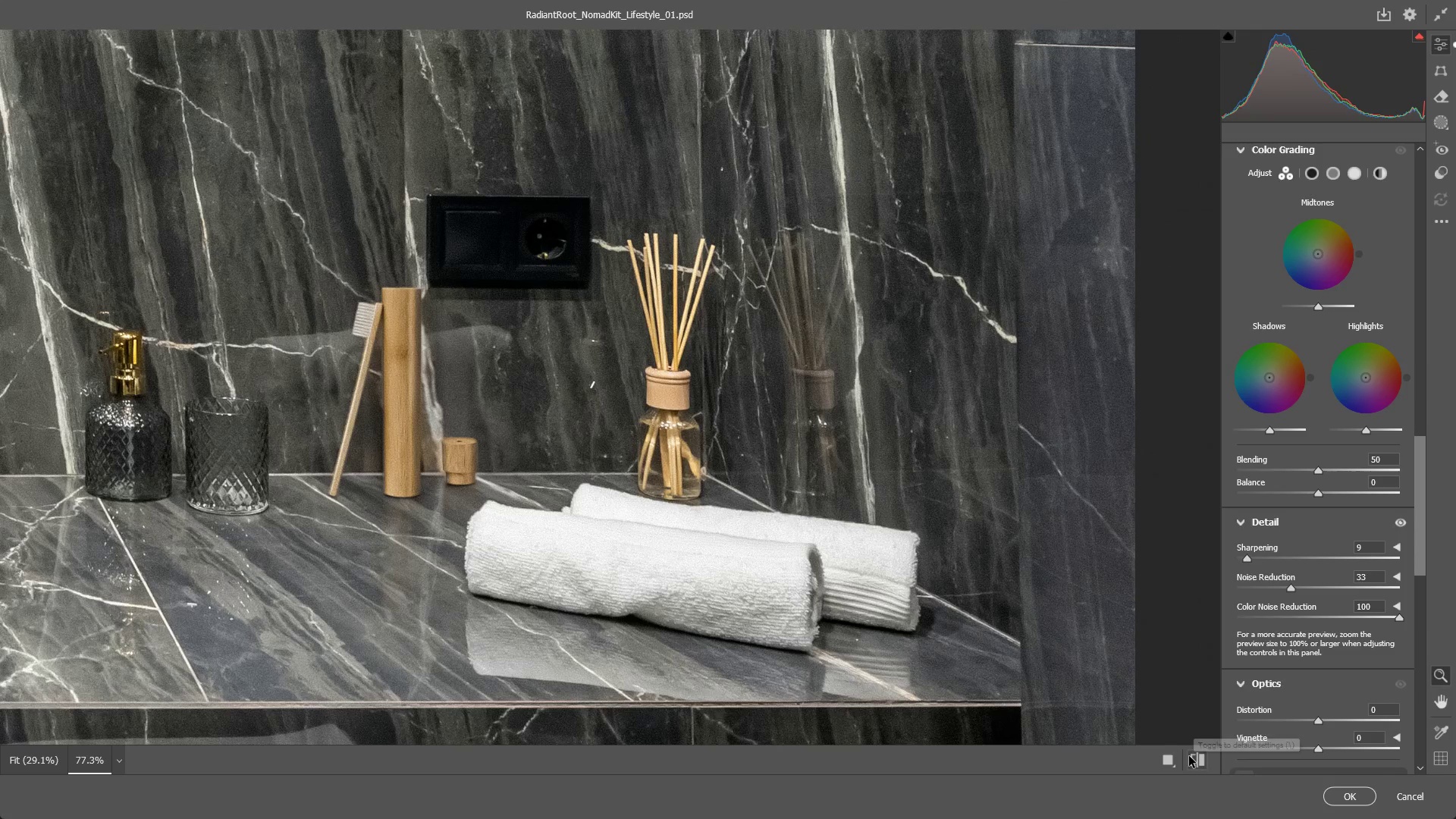 
double_click([1189, 756])
 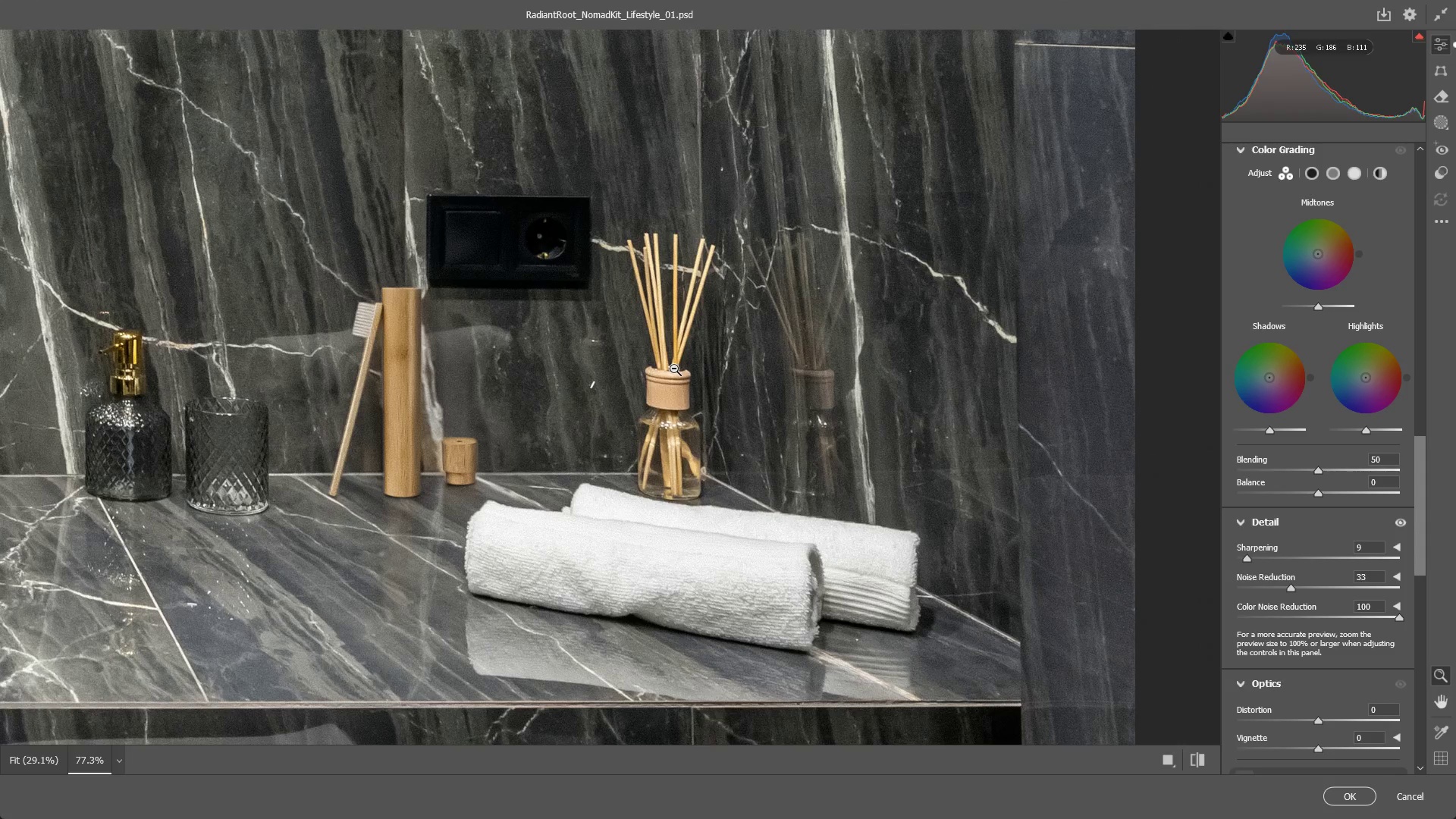 
left_click_drag(start_coordinate=[673, 369], to_coordinate=[663, 375])
 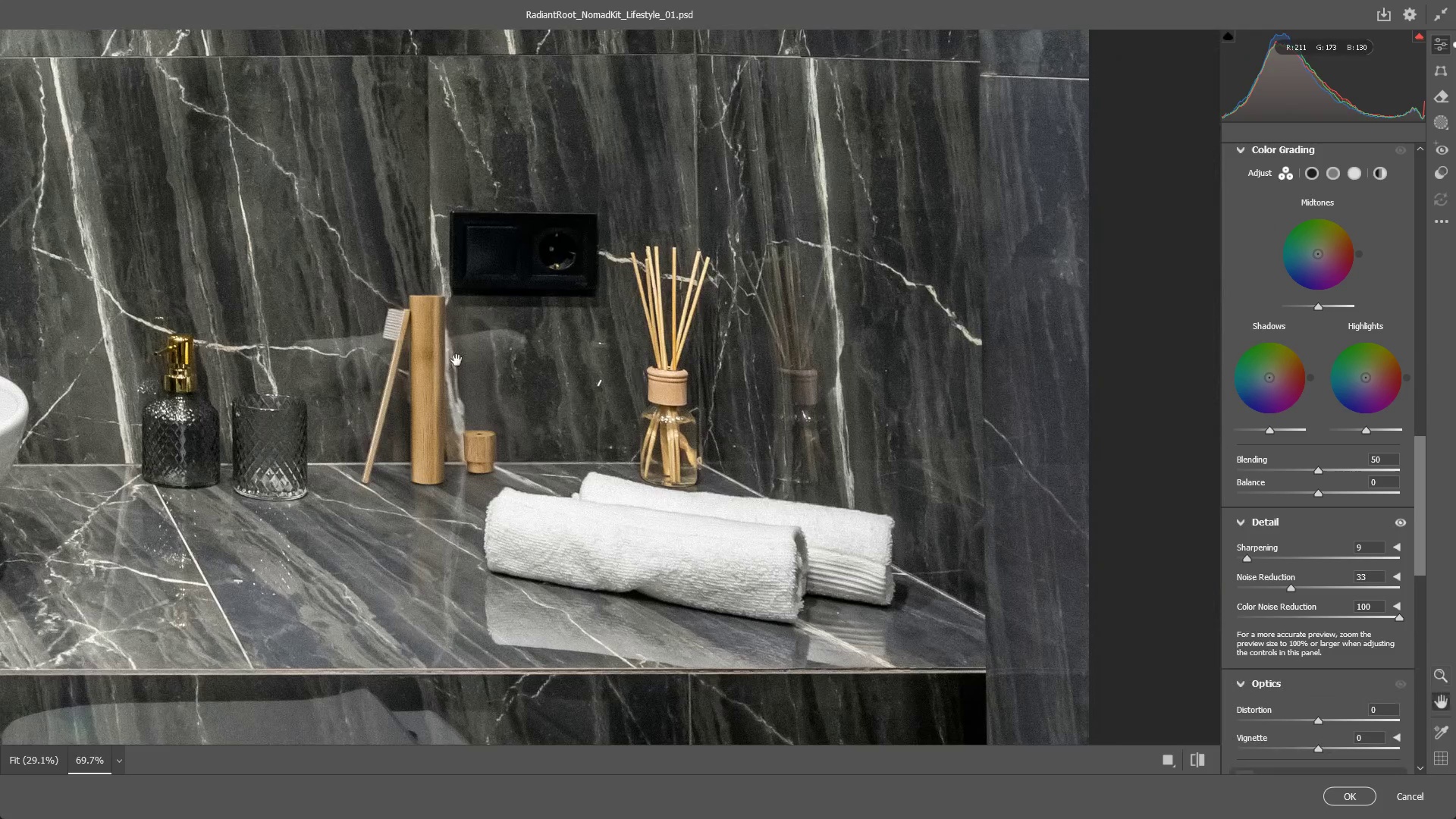 
hold_key(key=Space, duration=0.55)
 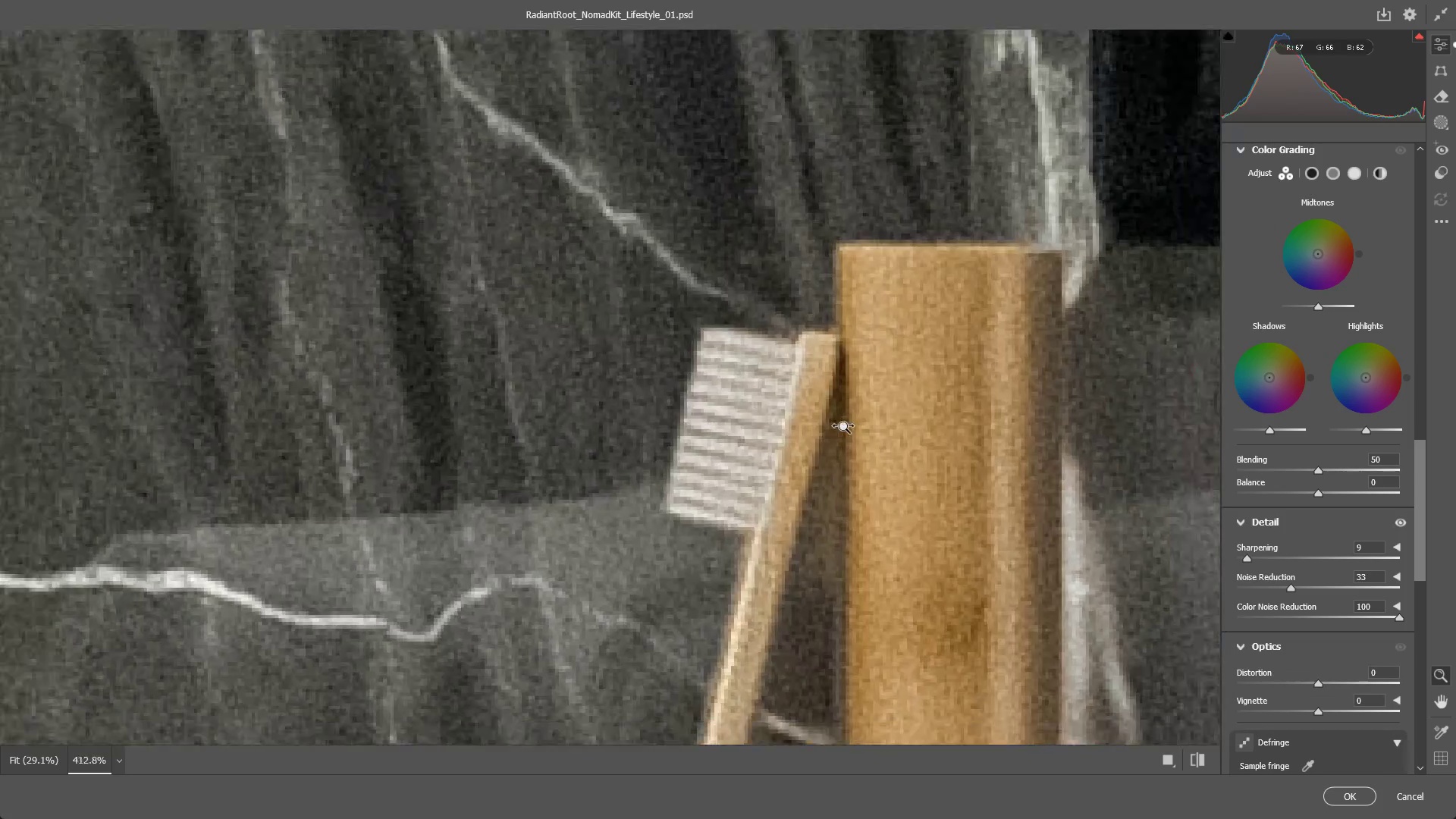 
left_click_drag(start_coordinate=[432, 355], to_coordinate=[704, 450])
 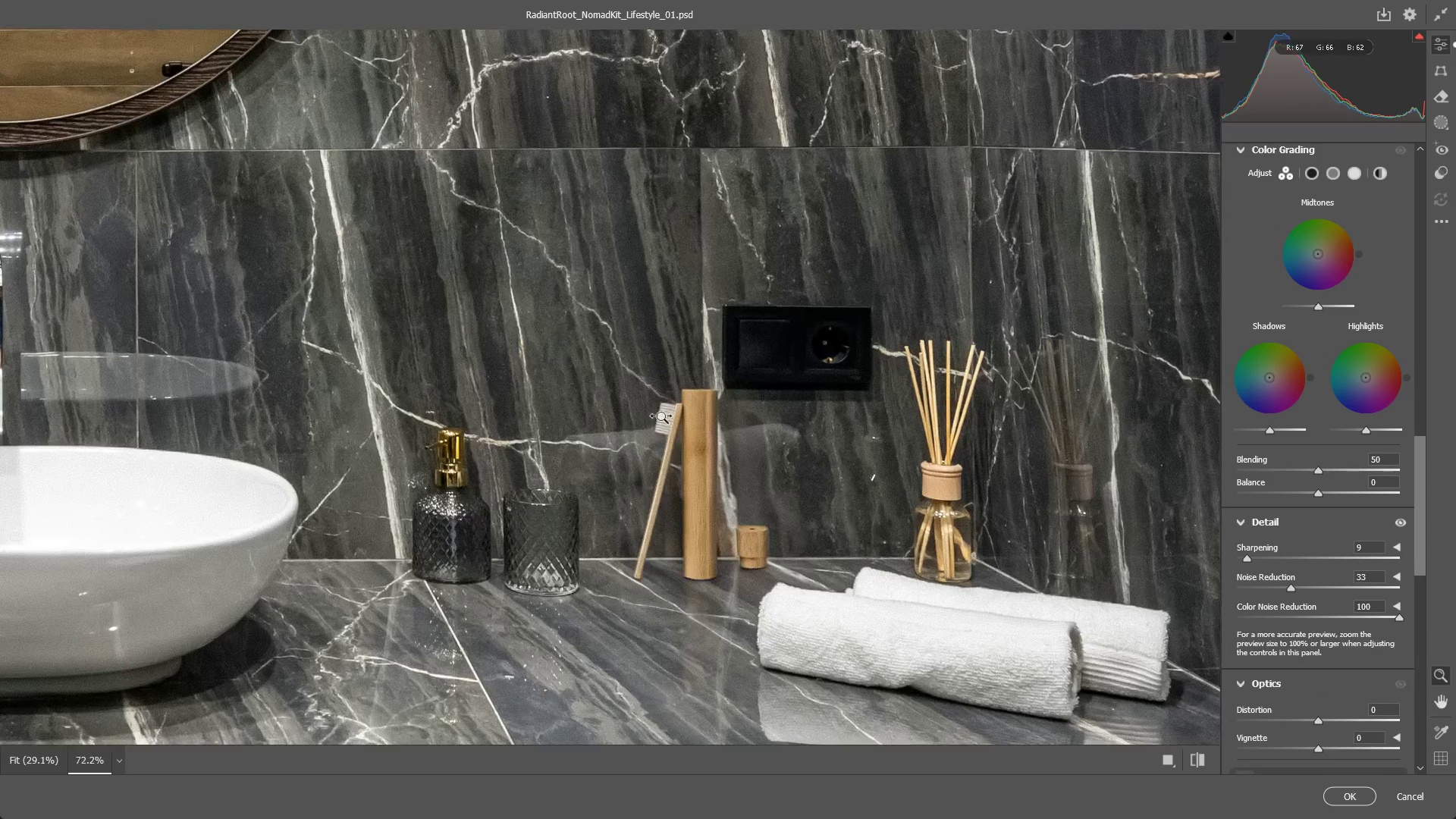 
left_click_drag(start_coordinate=[654, 417], to_coordinate=[704, 427])
 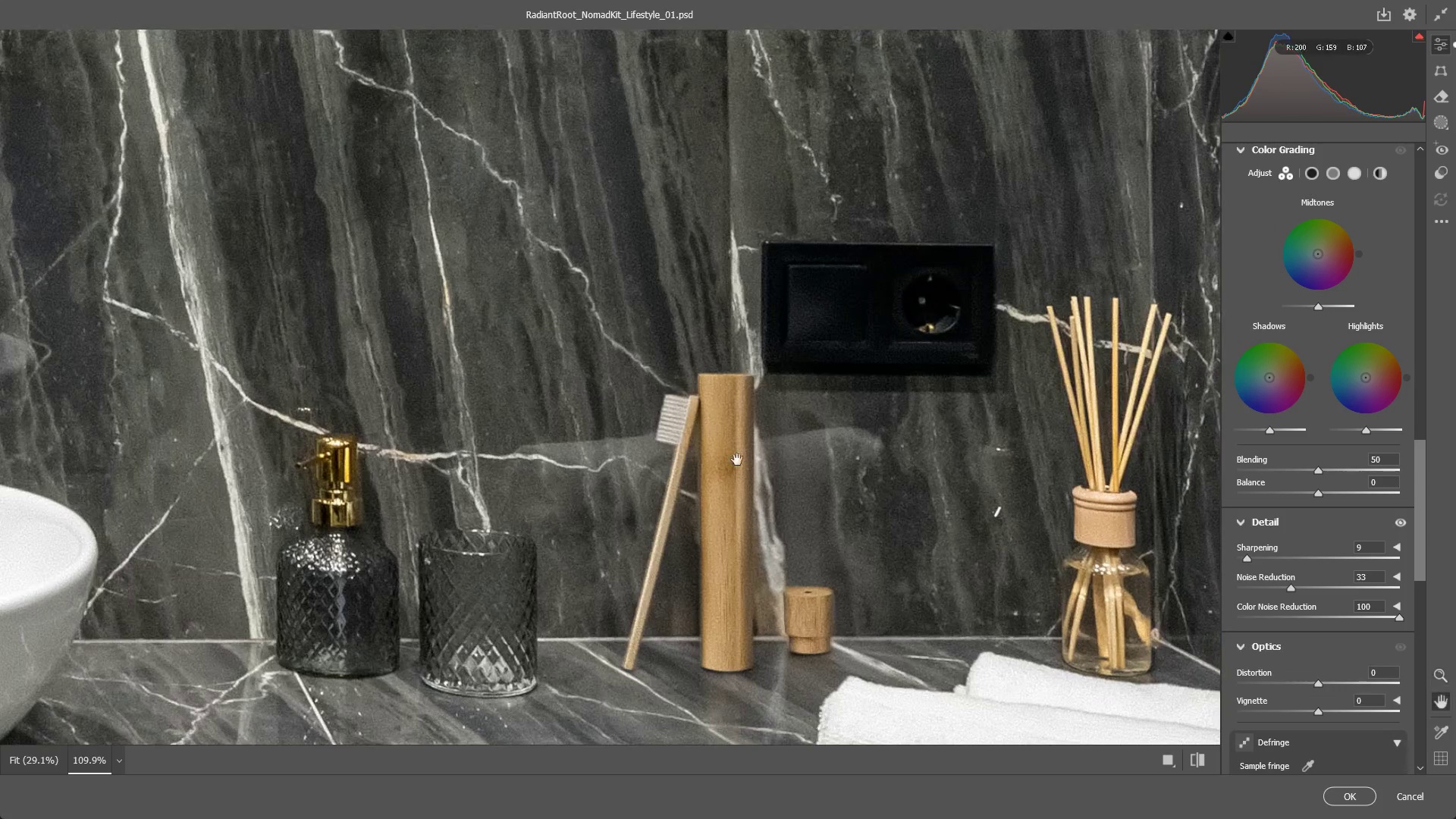 
hold_key(key=Space, duration=0.62)
 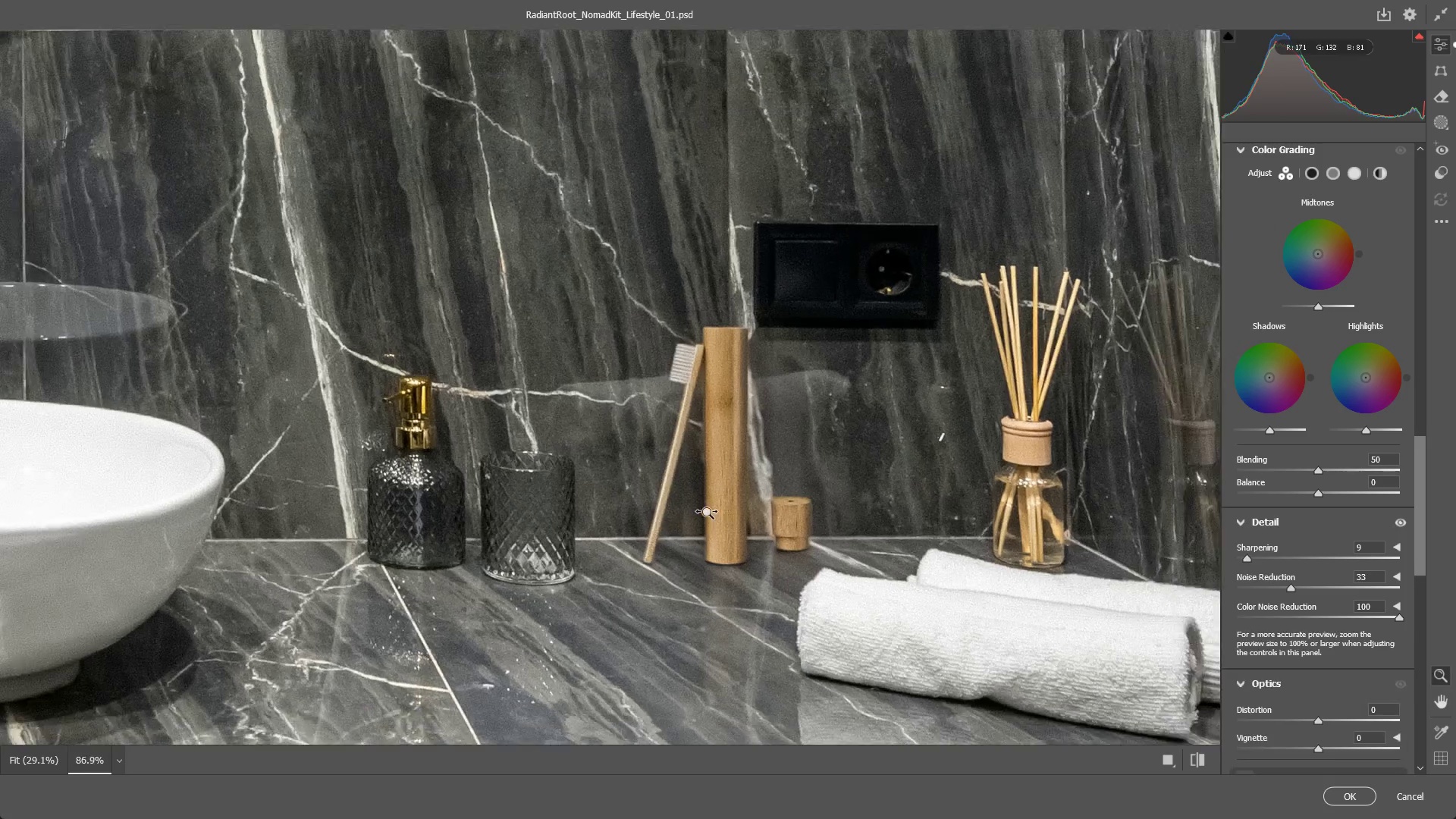 
left_click_drag(start_coordinate=[739, 468], to_coordinate=[737, 373])
 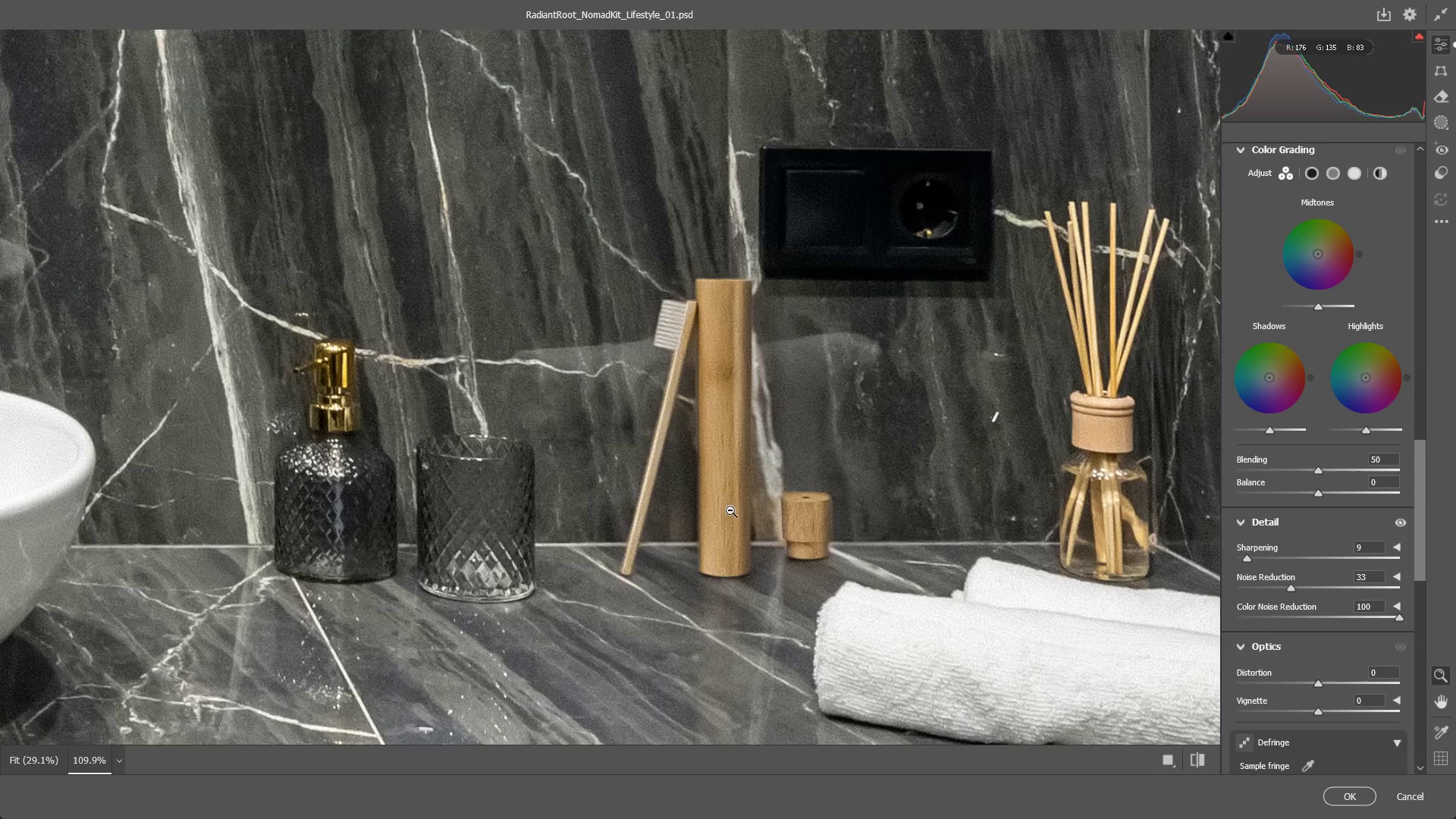 
left_click_drag(start_coordinate=[735, 517], to_coordinate=[632, 507])
 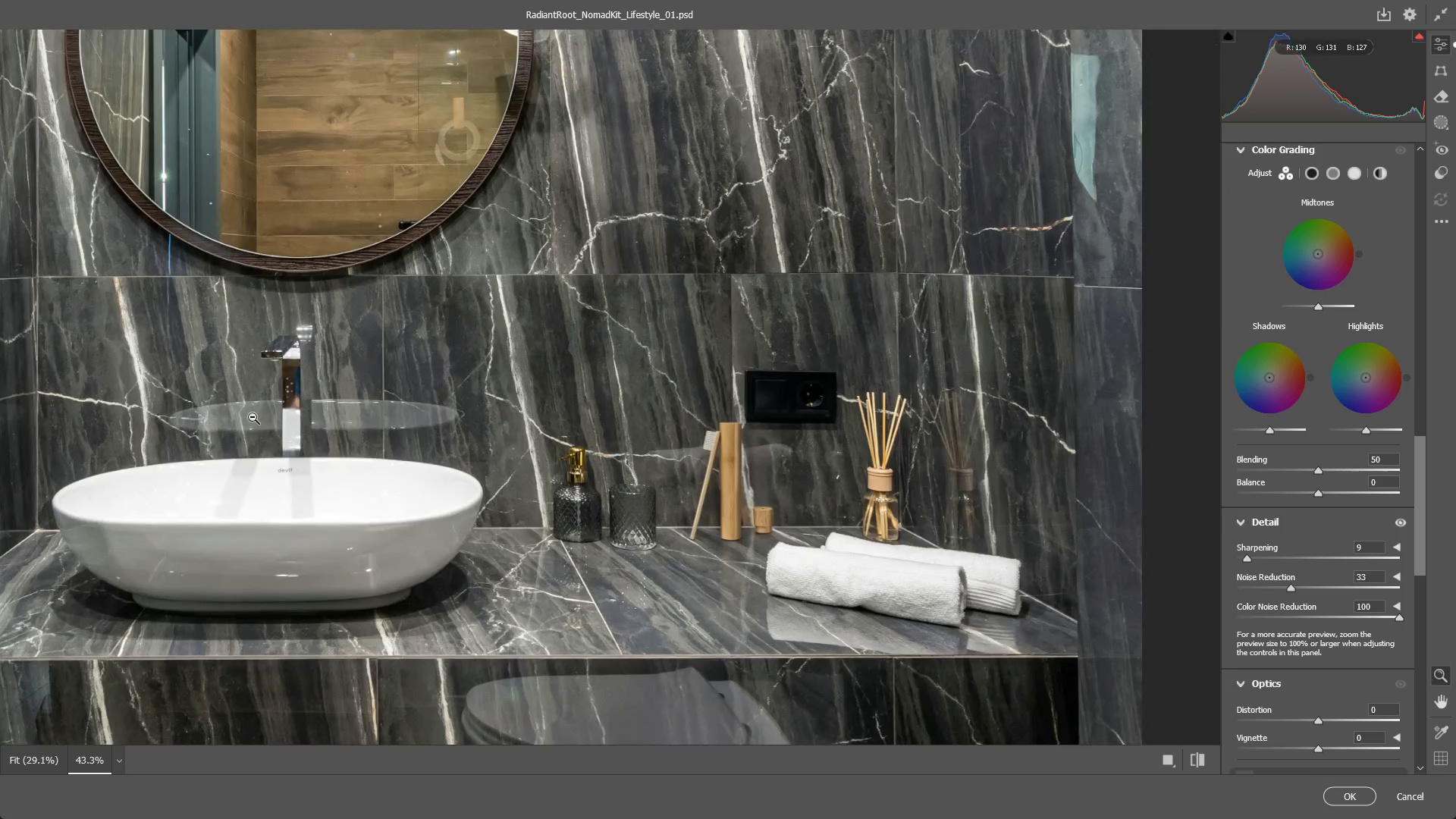 
left_click_drag(start_coordinate=[253, 417], to_coordinate=[228, 473])
 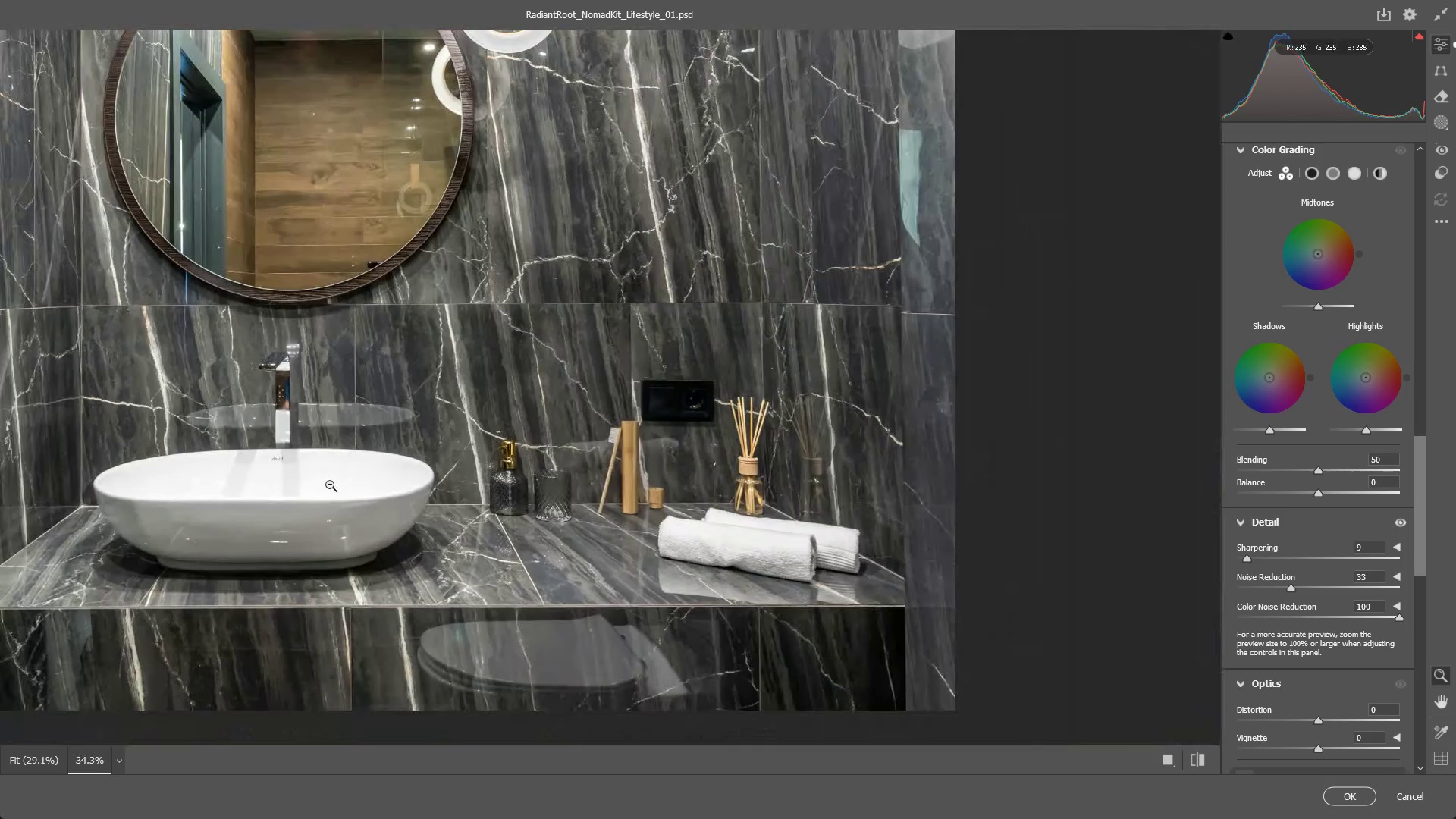 
hold_key(key=Space, duration=0.45)
 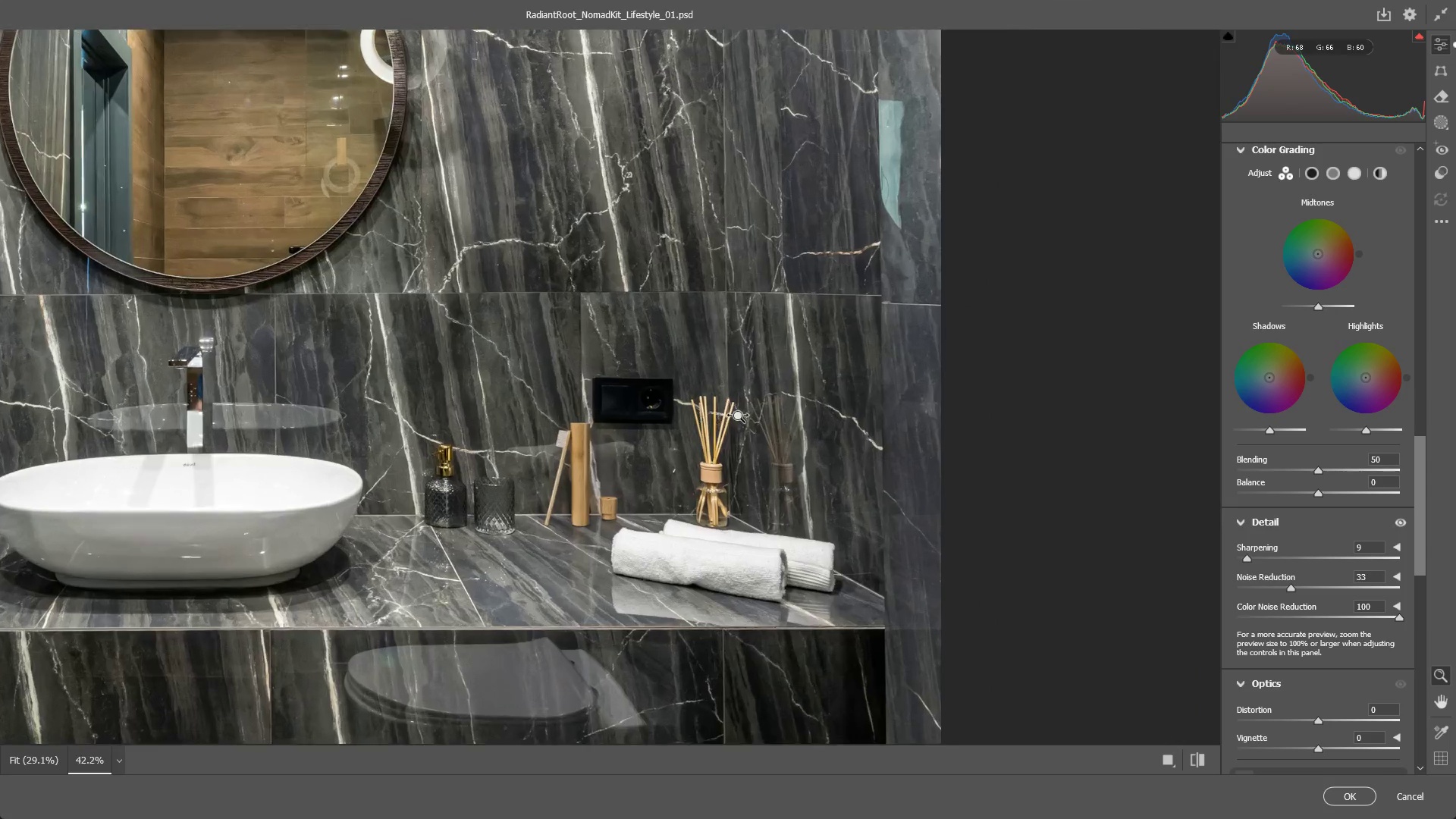 
left_click_drag(start_coordinate=[765, 471], to_coordinate=[728, 472])
 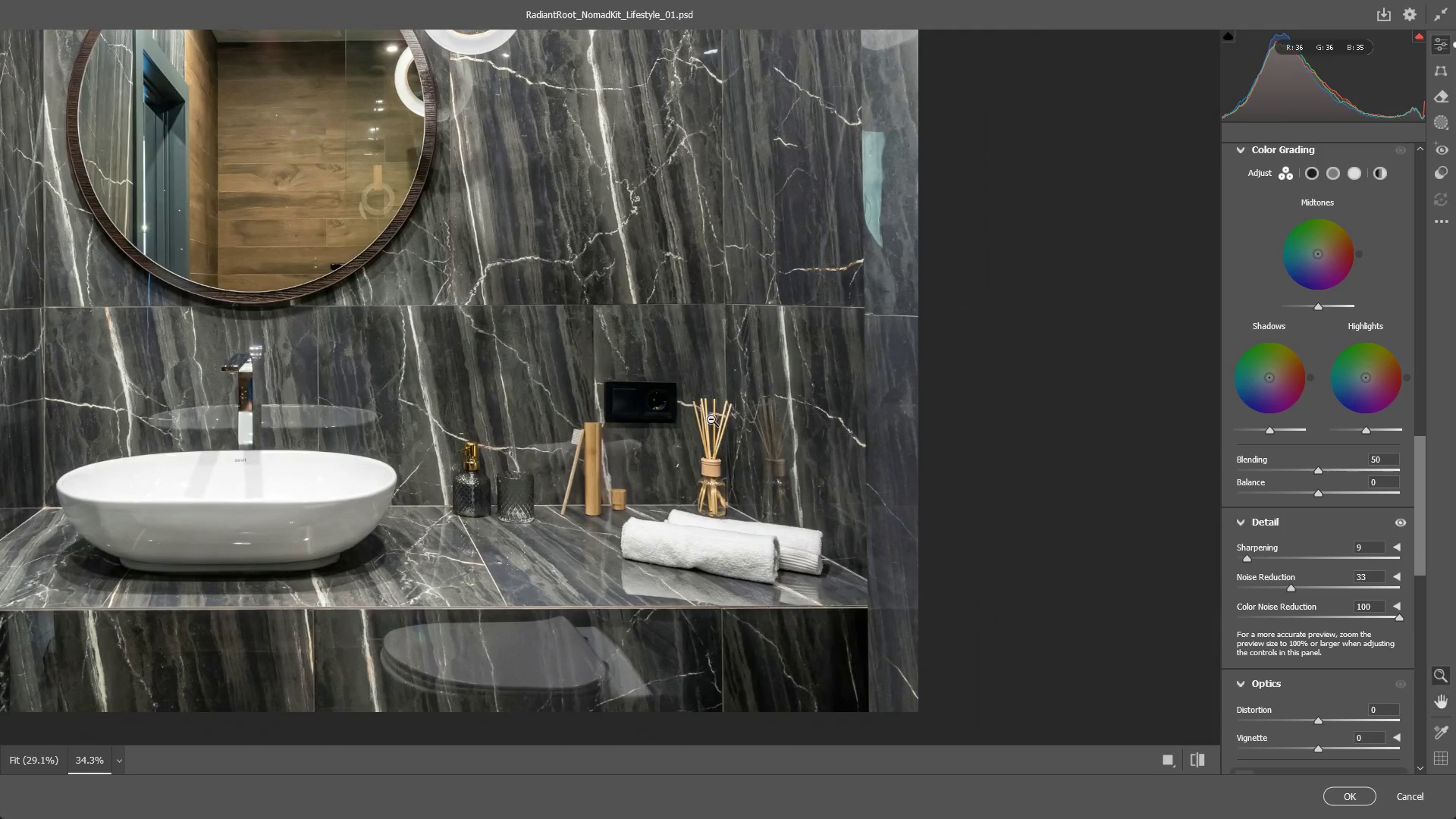 
left_click_drag(start_coordinate=[711, 416], to_coordinate=[748, 463])
 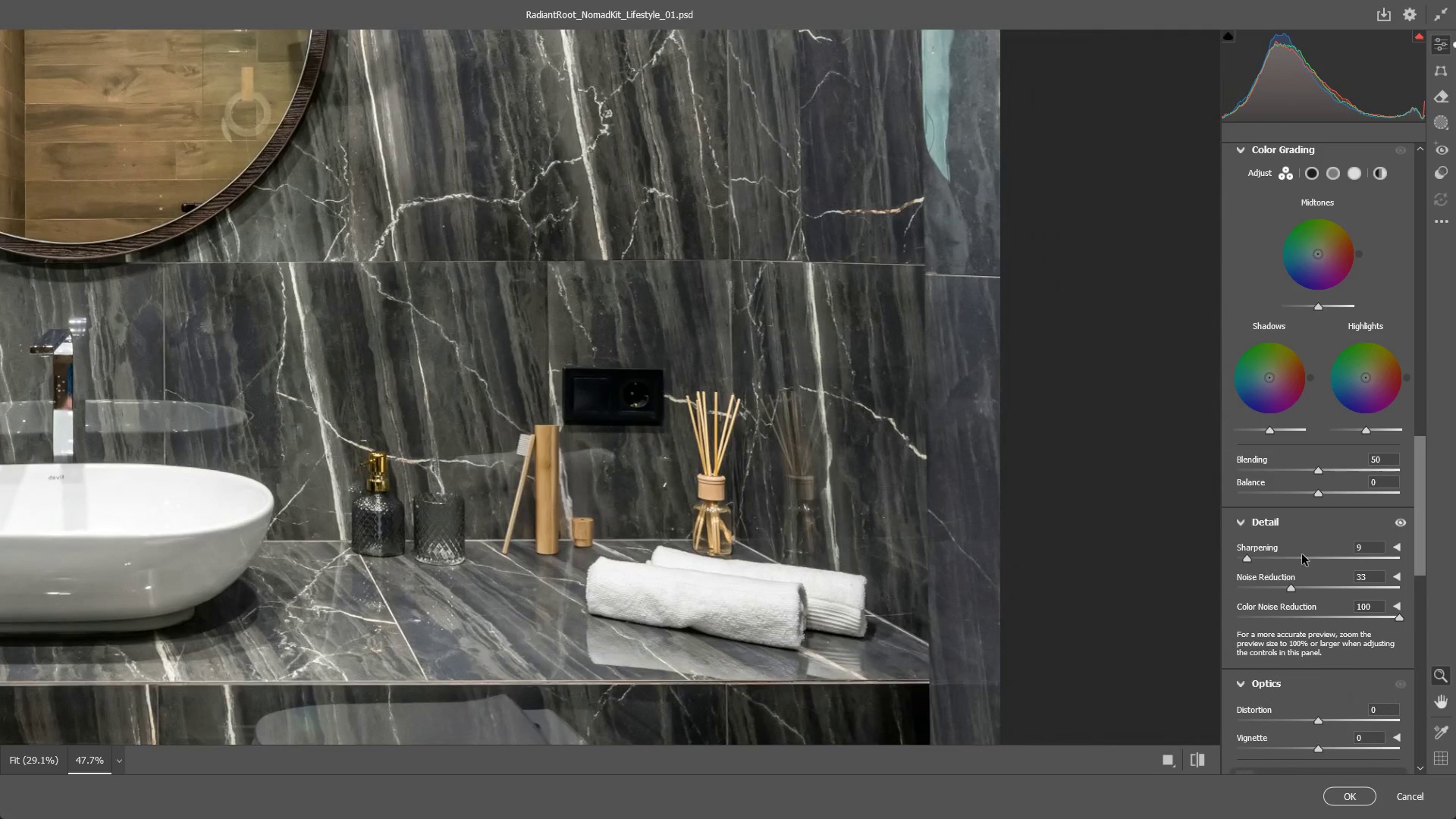 
scroll: coordinate [1315, 579], scroll_direction: down, amount: 15.0
 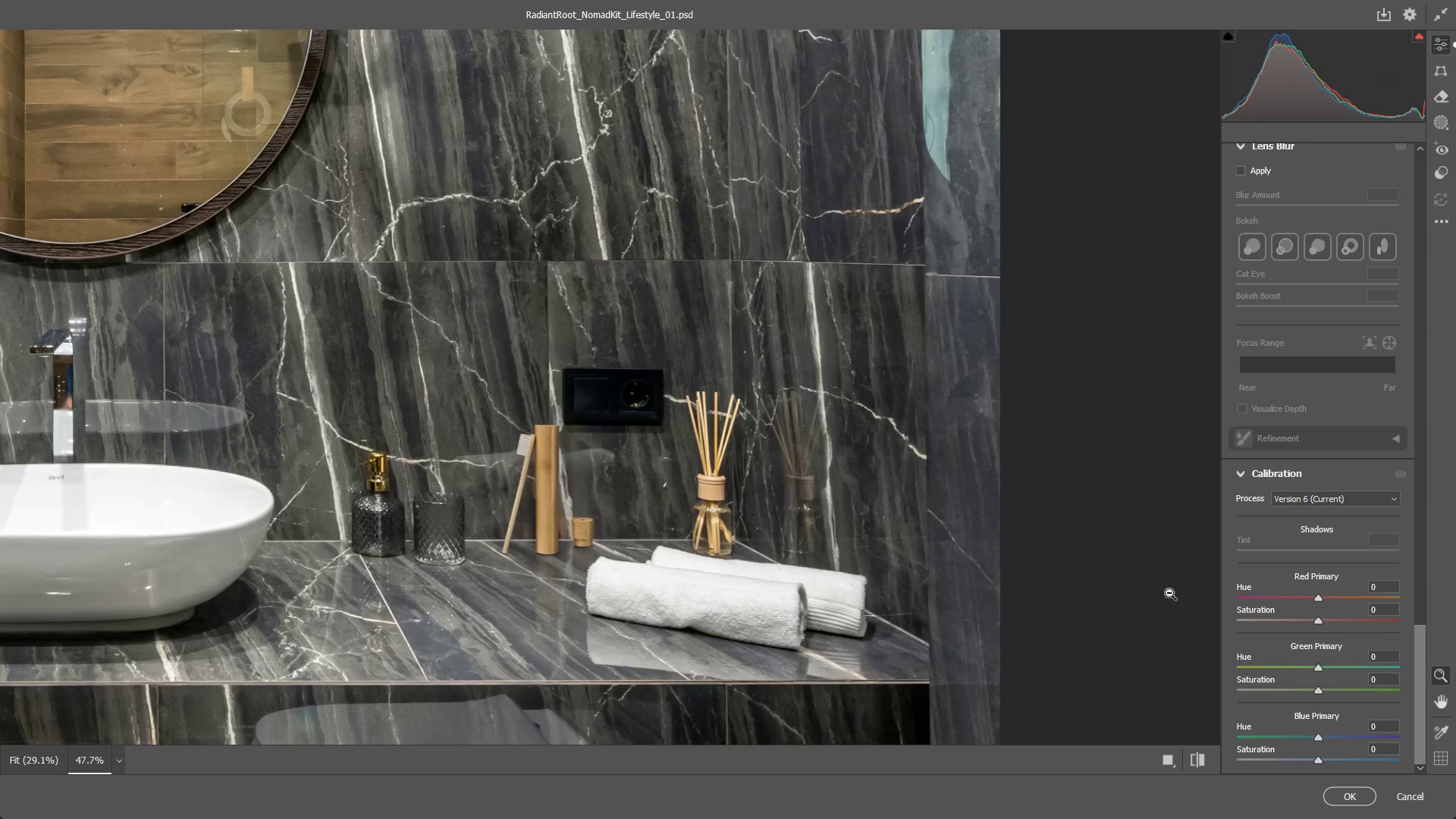 
left_click_drag(start_coordinate=[656, 475], to_coordinate=[833, 485])
 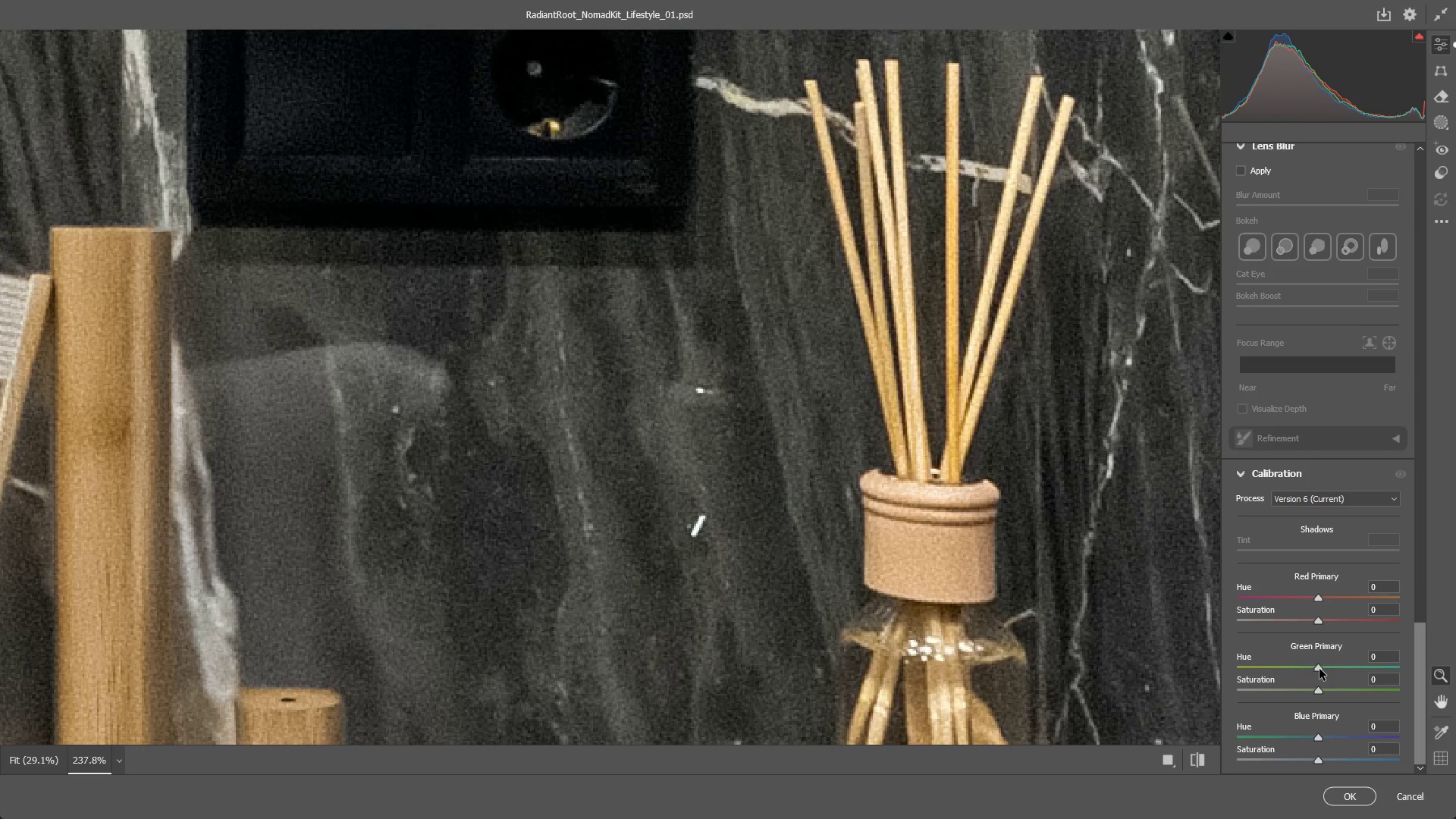 
left_click_drag(start_coordinate=[1320, 669], to_coordinate=[1302, 661])
 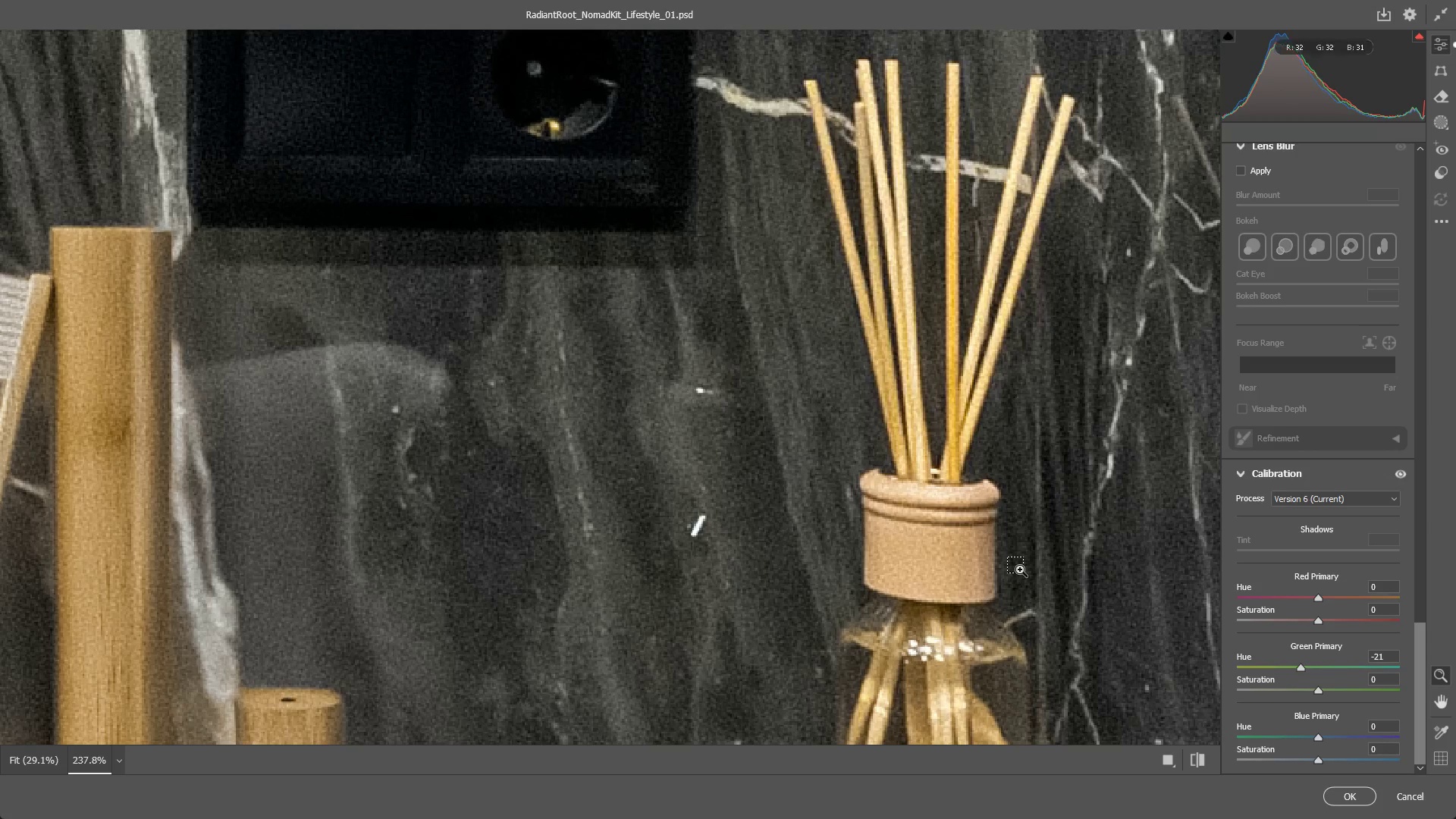 
key(Control+Z)
 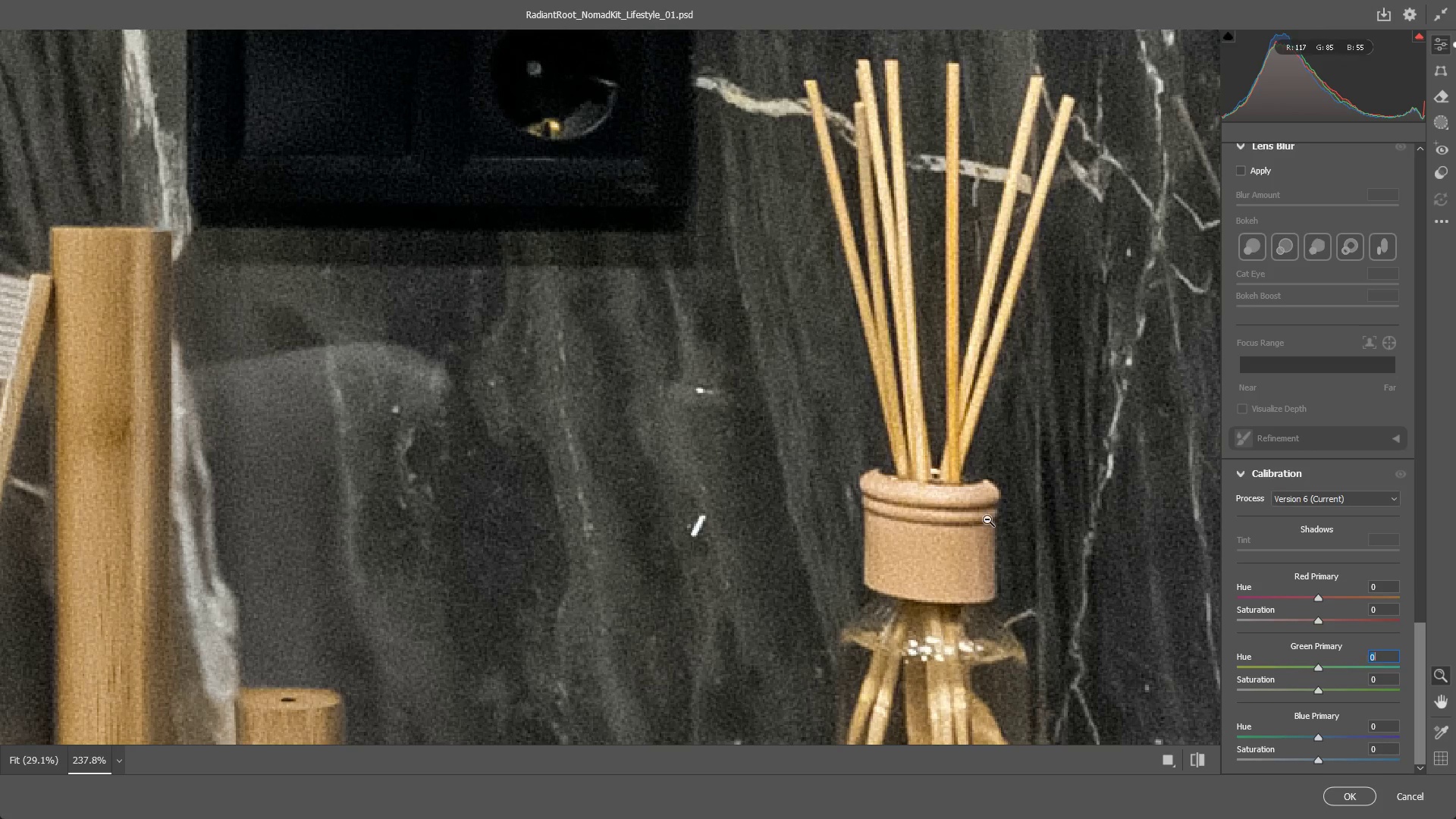 
left_click_drag(start_coordinate=[987, 519], to_coordinate=[902, 512])
 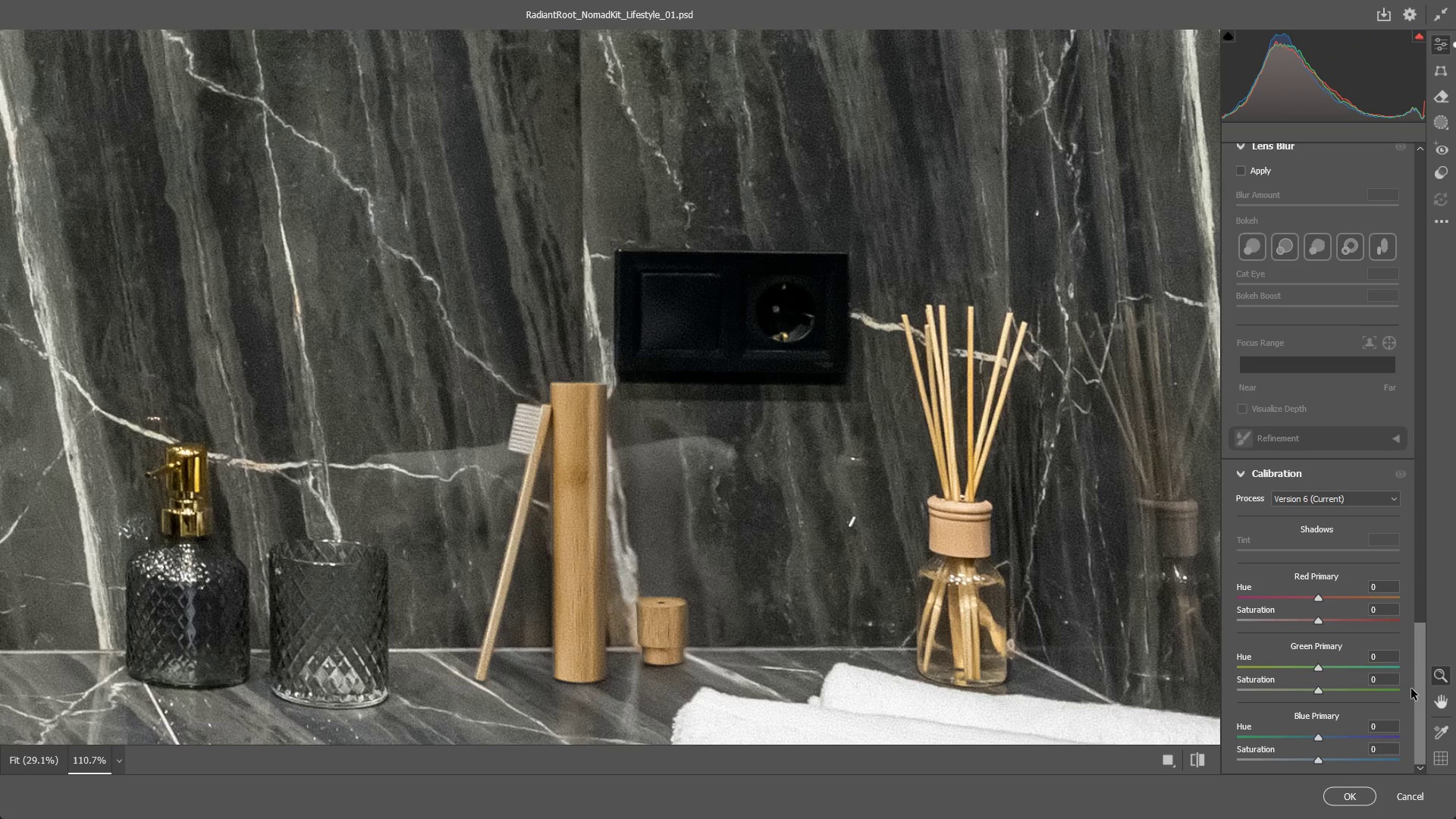 
left_click_drag(start_coordinate=[1420, 696], to_coordinate=[1419, 730])
 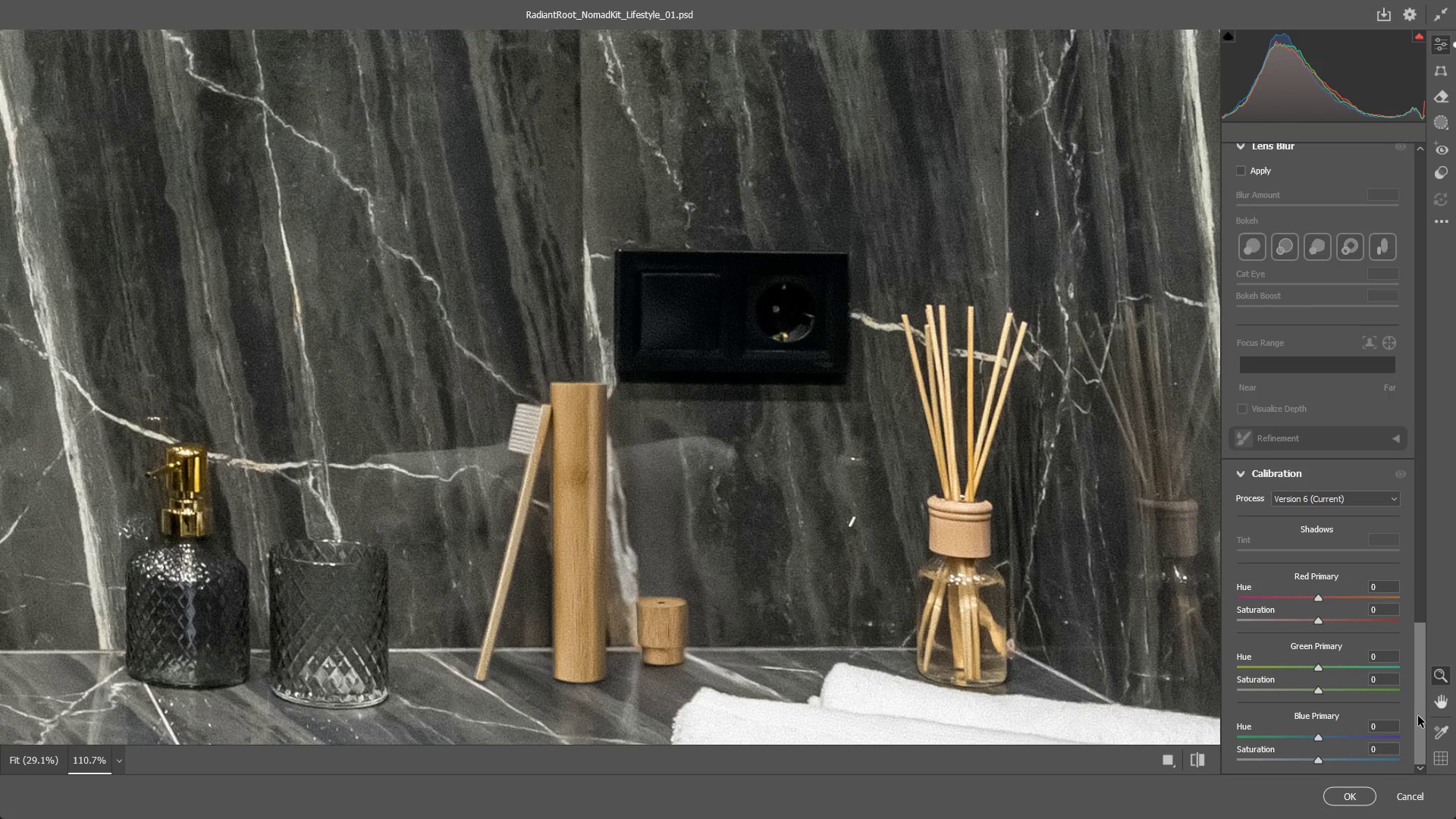 
left_click_drag(start_coordinate=[1419, 710], to_coordinate=[1420, 684])
 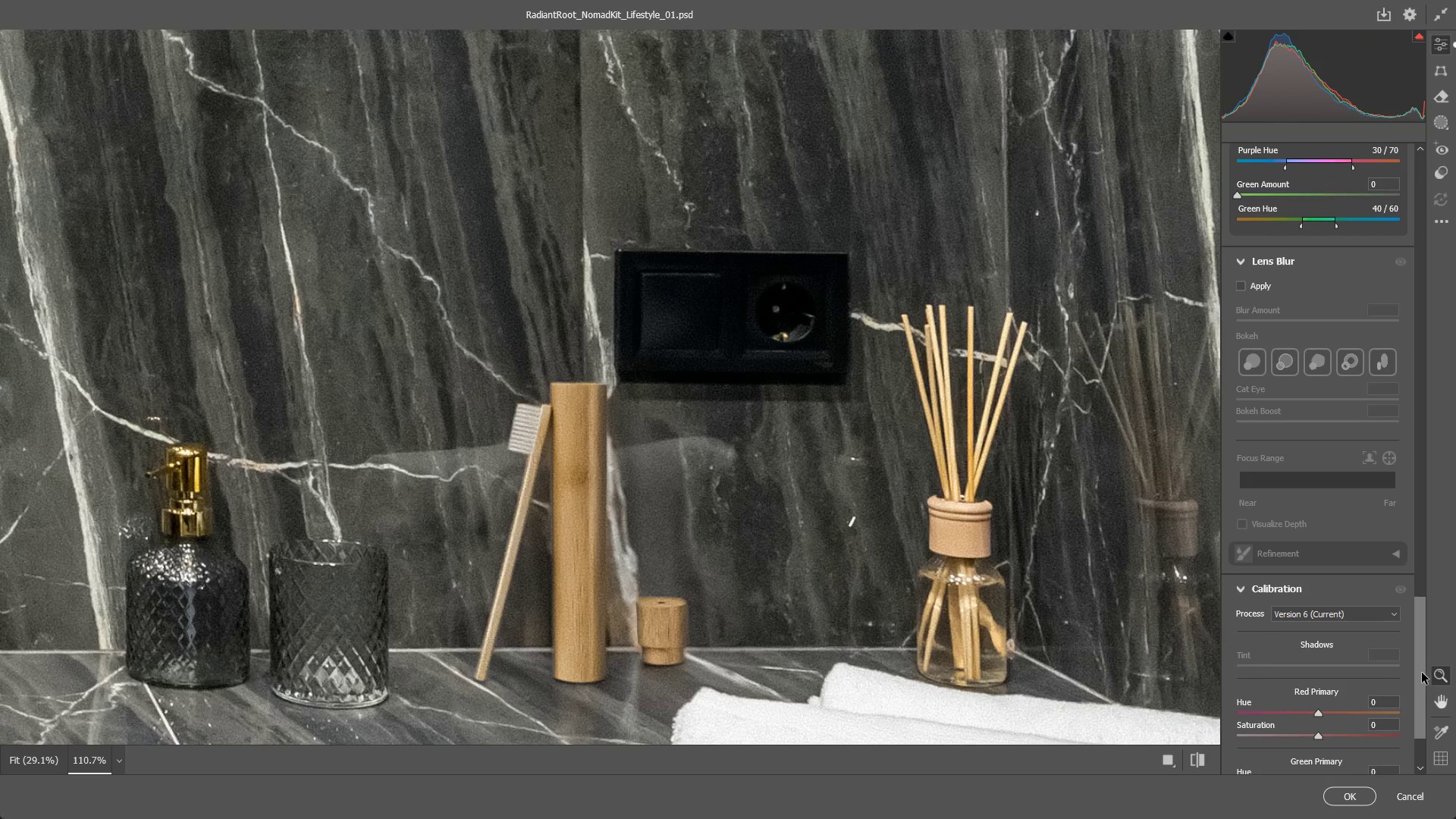 
left_click_drag(start_coordinate=[1422, 673], to_coordinate=[1415, 585])
 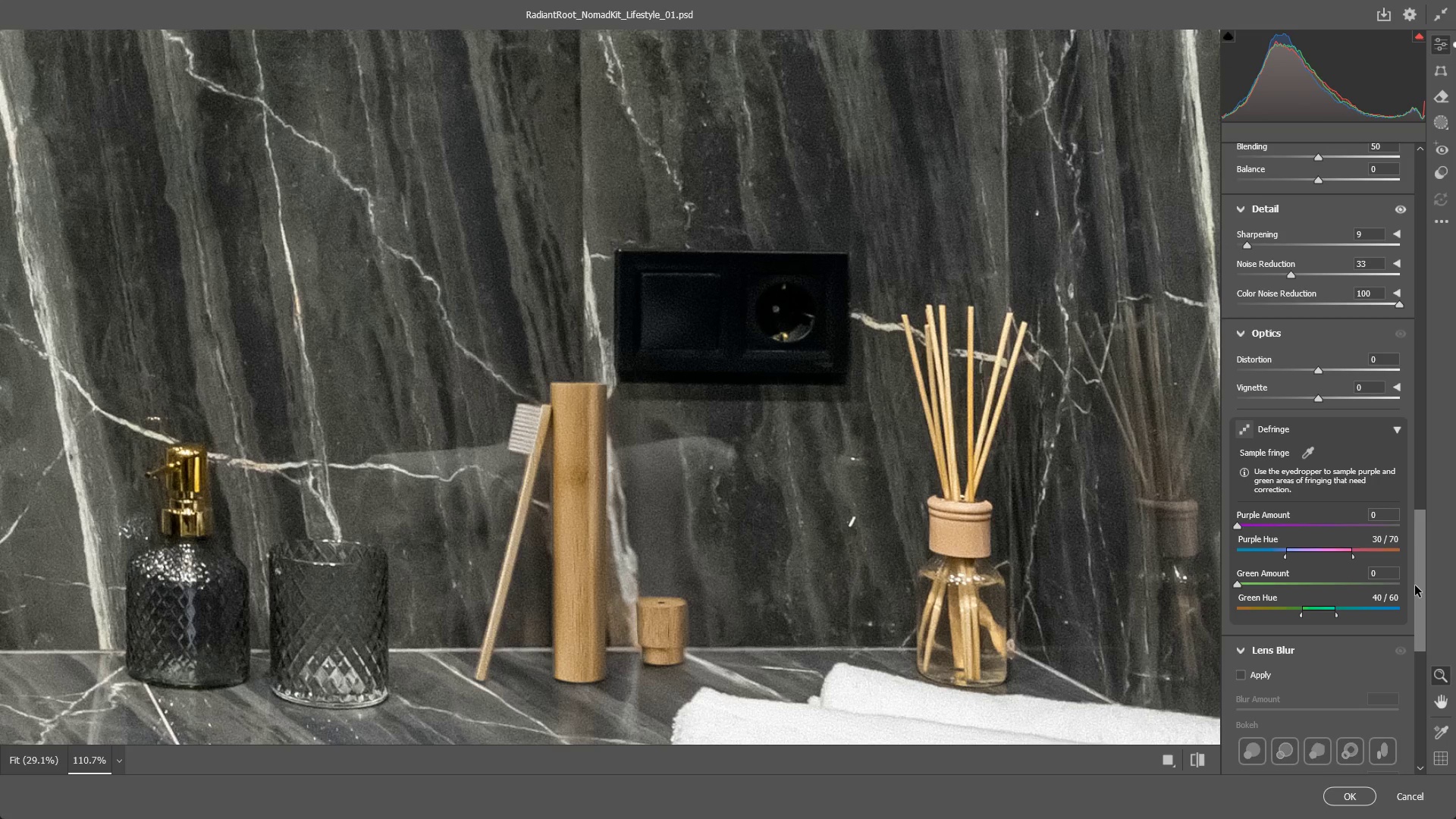 
left_click([1415, 585])
 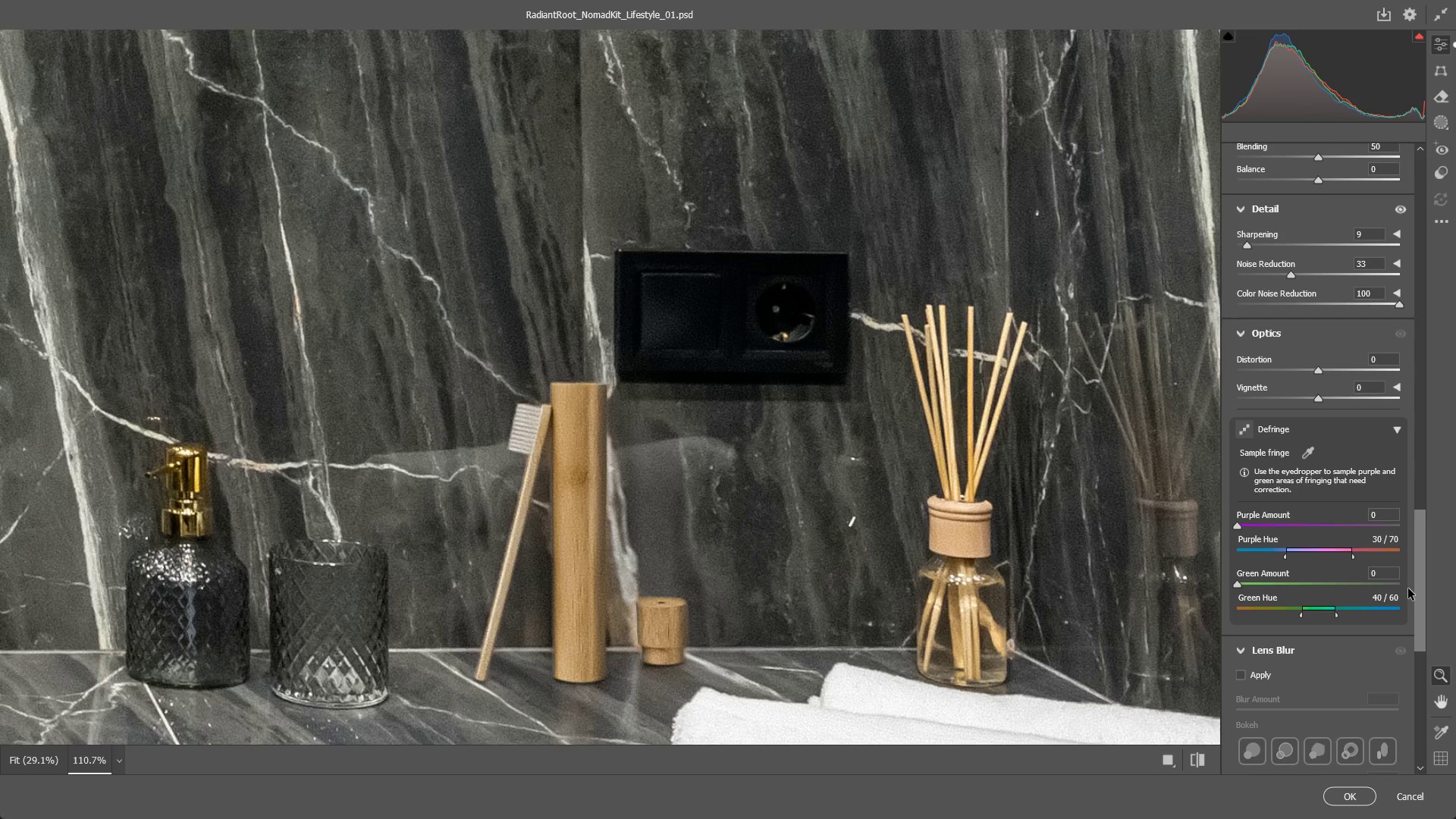 
wait(7.61)
 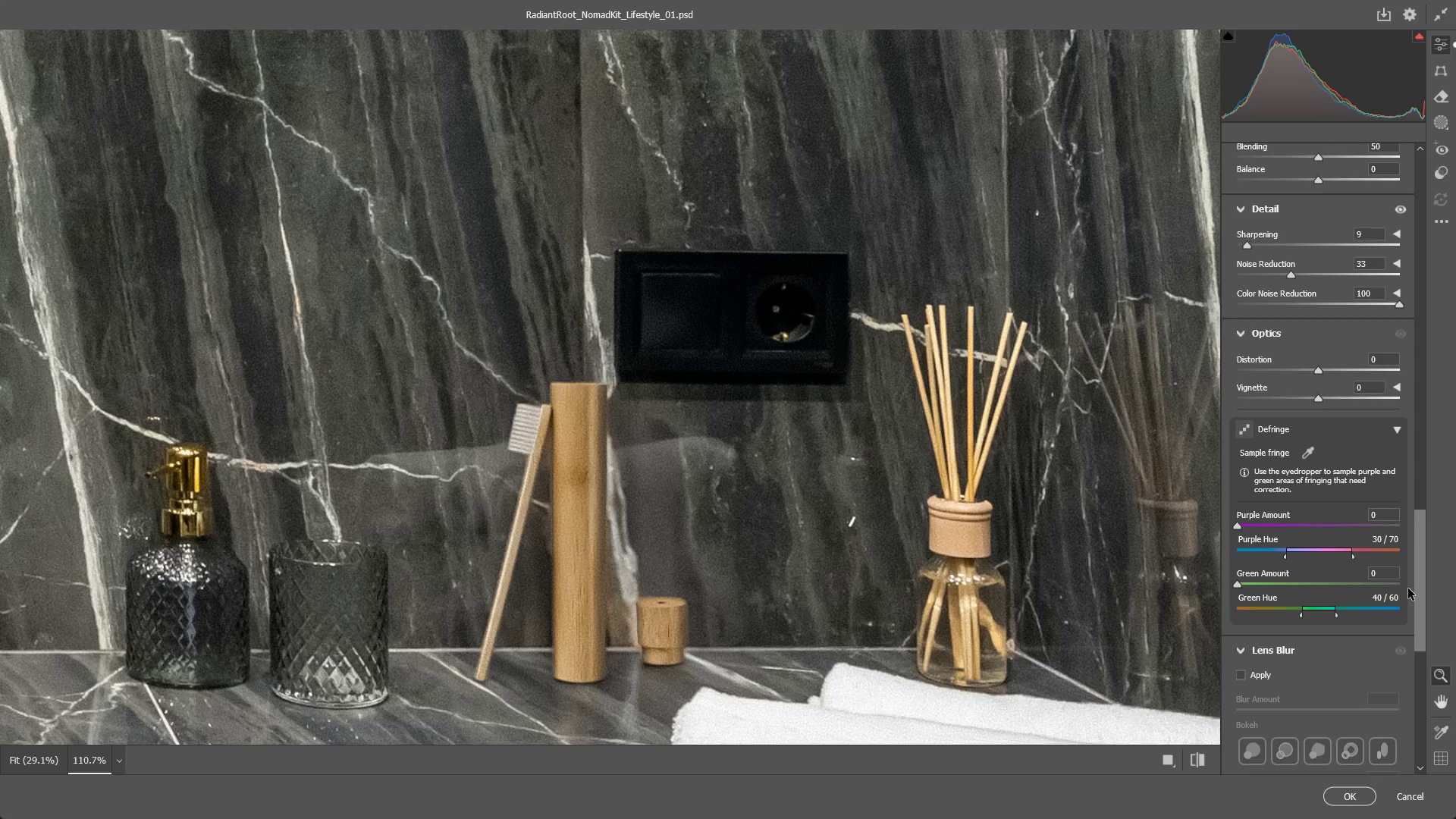 
left_click_drag(start_coordinate=[743, 284], to_coordinate=[799, 306])
 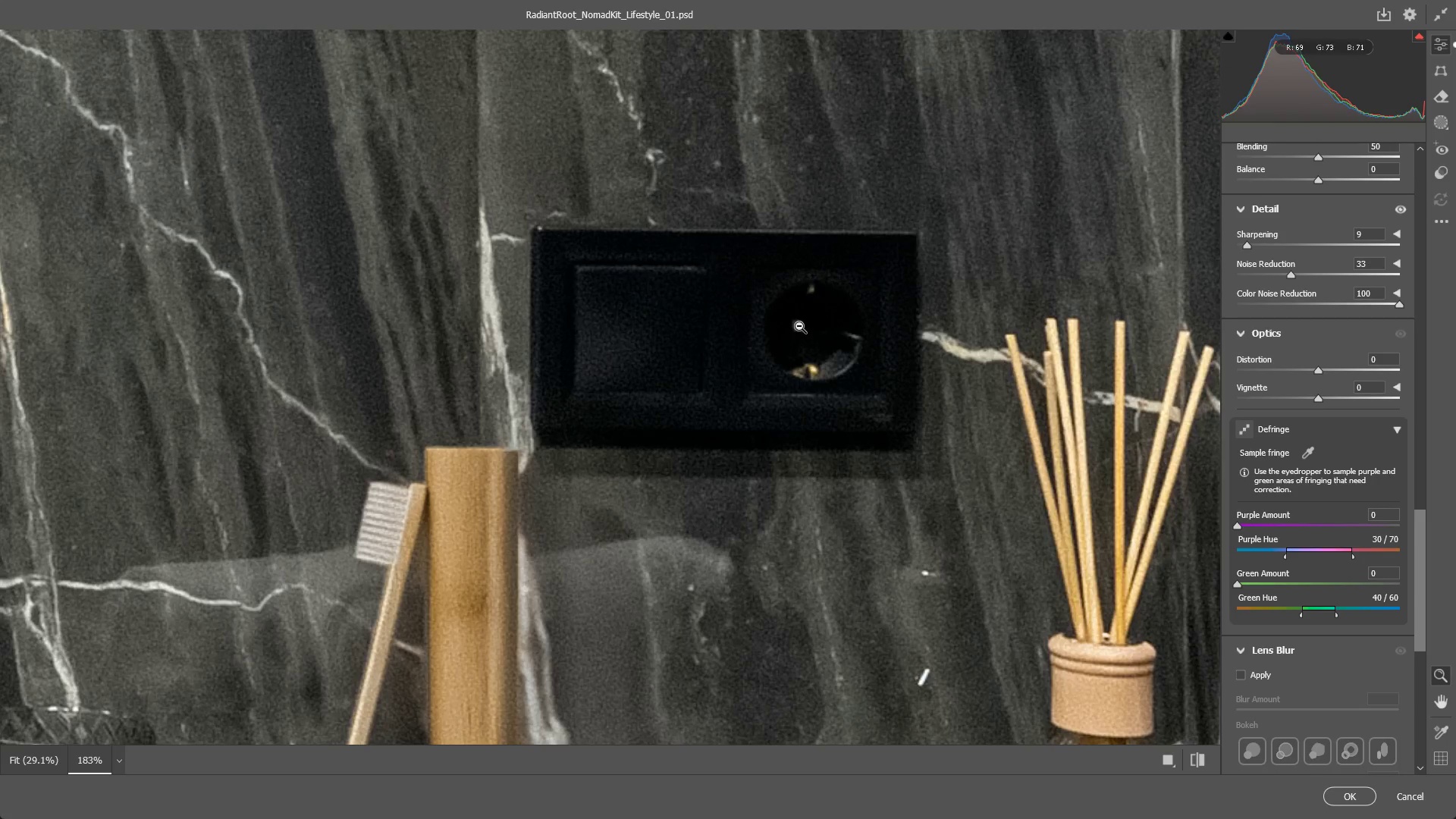 
left_click_drag(start_coordinate=[799, 326], to_coordinate=[631, 355])
 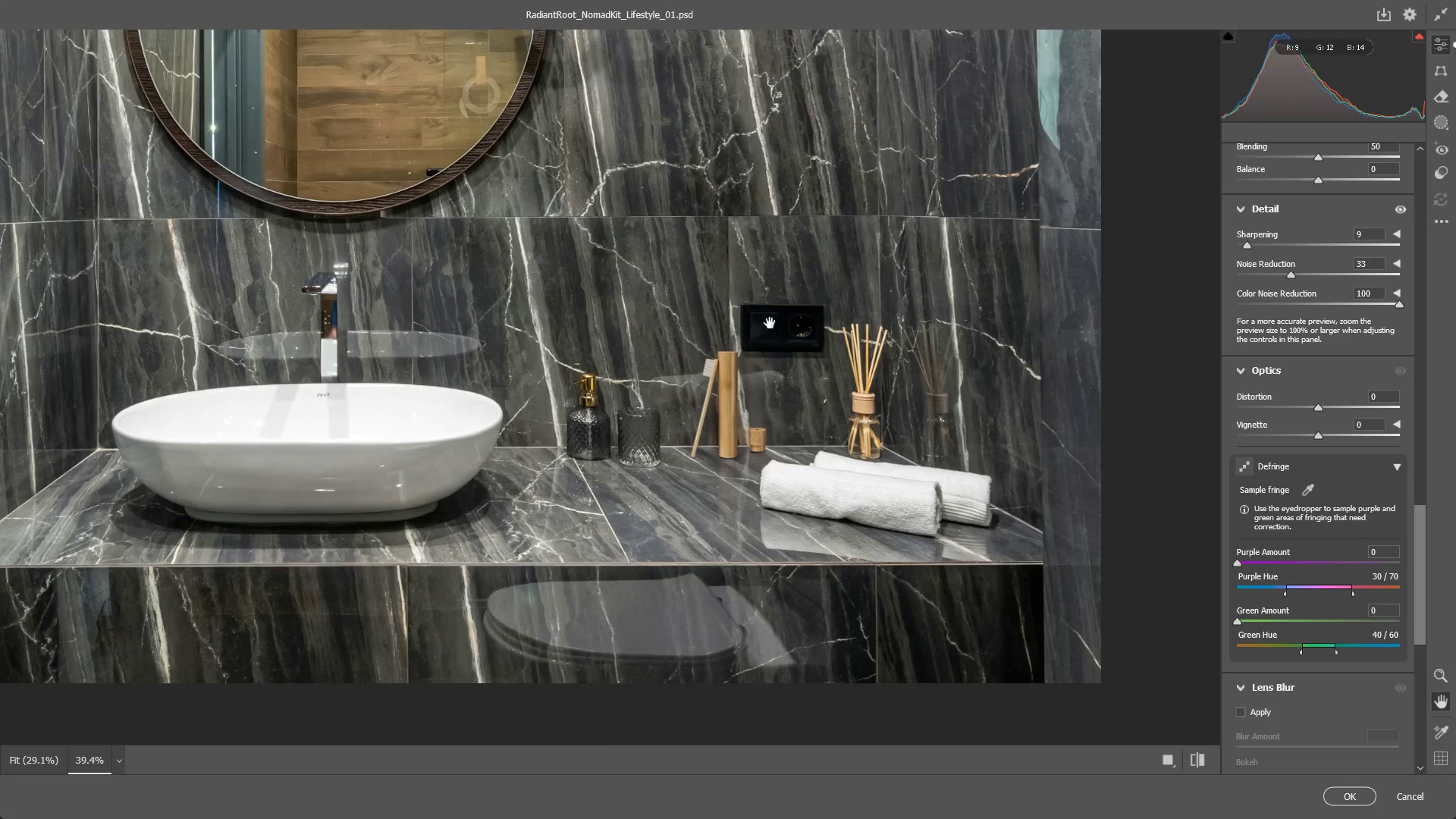 
hold_key(key=Space, duration=0.44)
 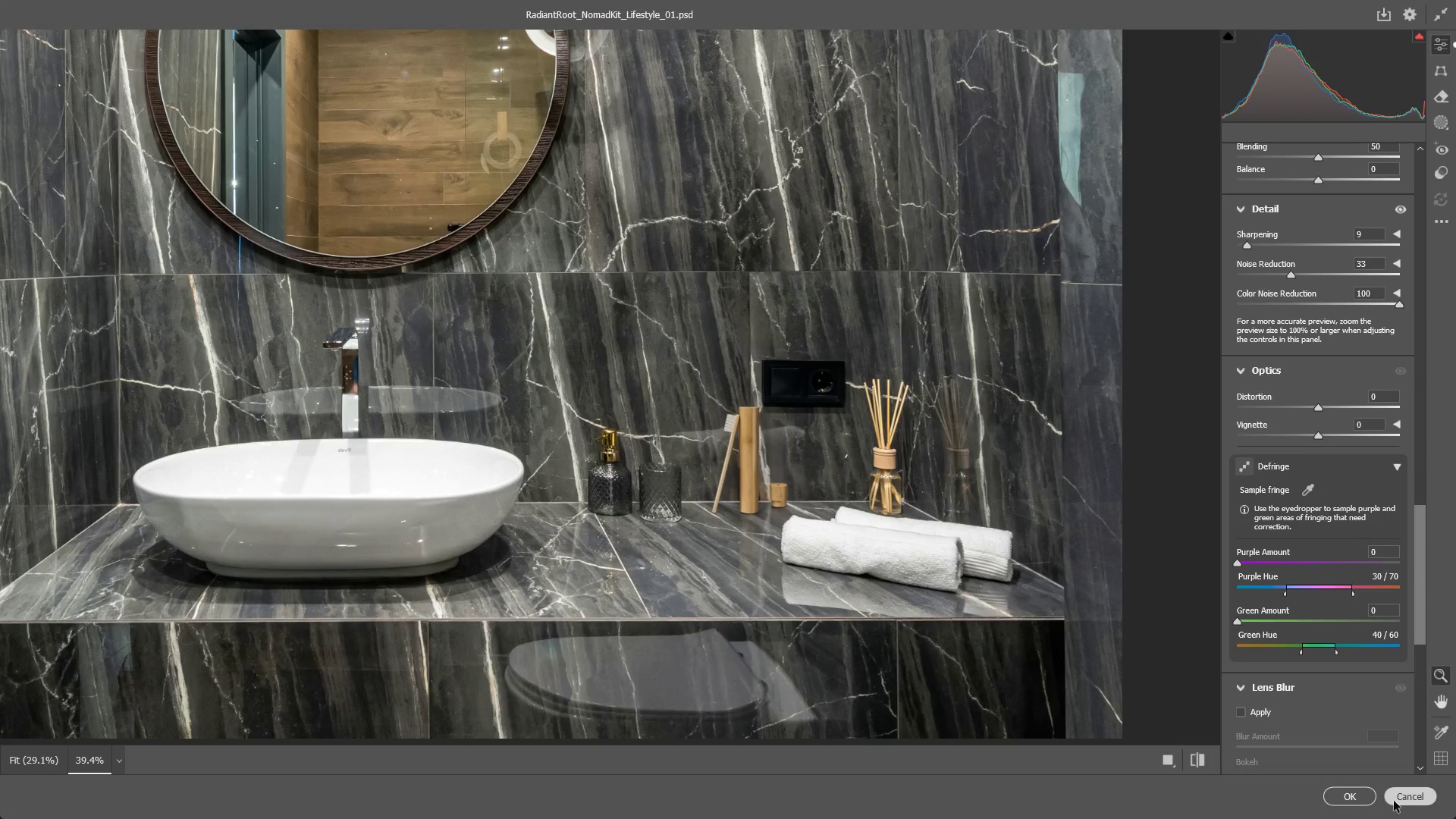 
left_click_drag(start_coordinate=[771, 326], to_coordinate=[792, 381])
 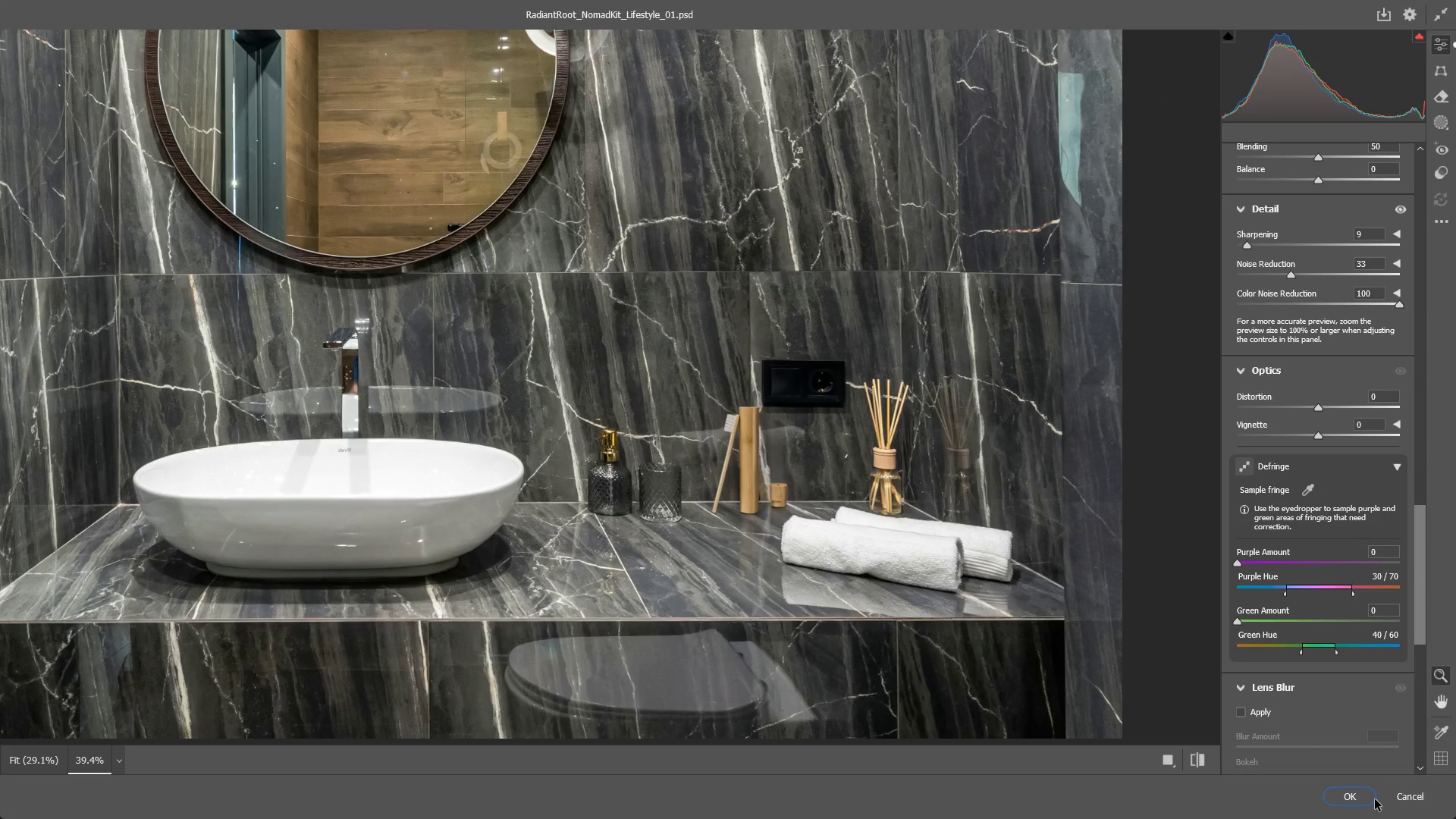 
left_click([1351, 797])
 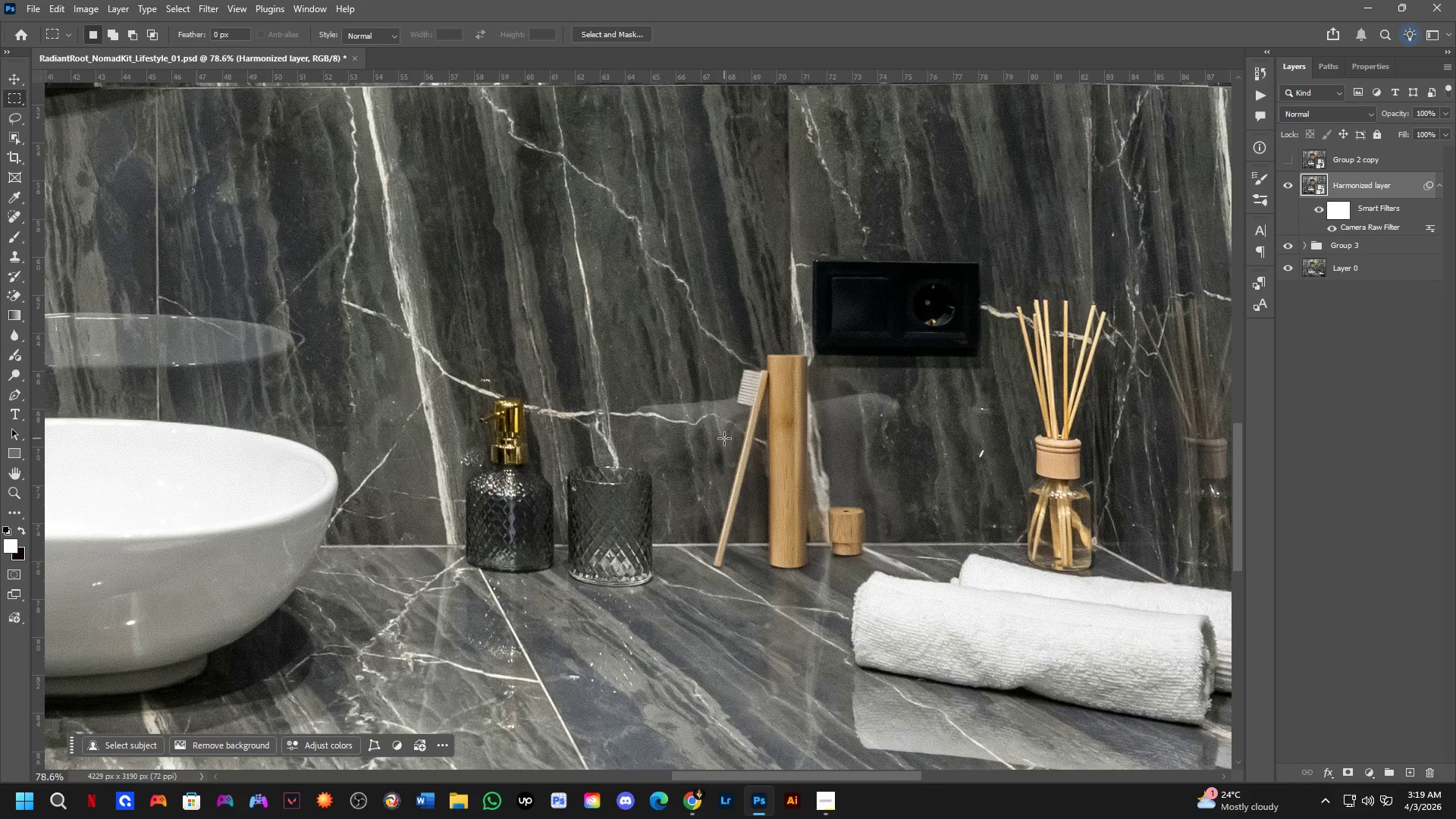 
scroll: coordinate [668, 424], scroll_direction: down, amount: 9.0
 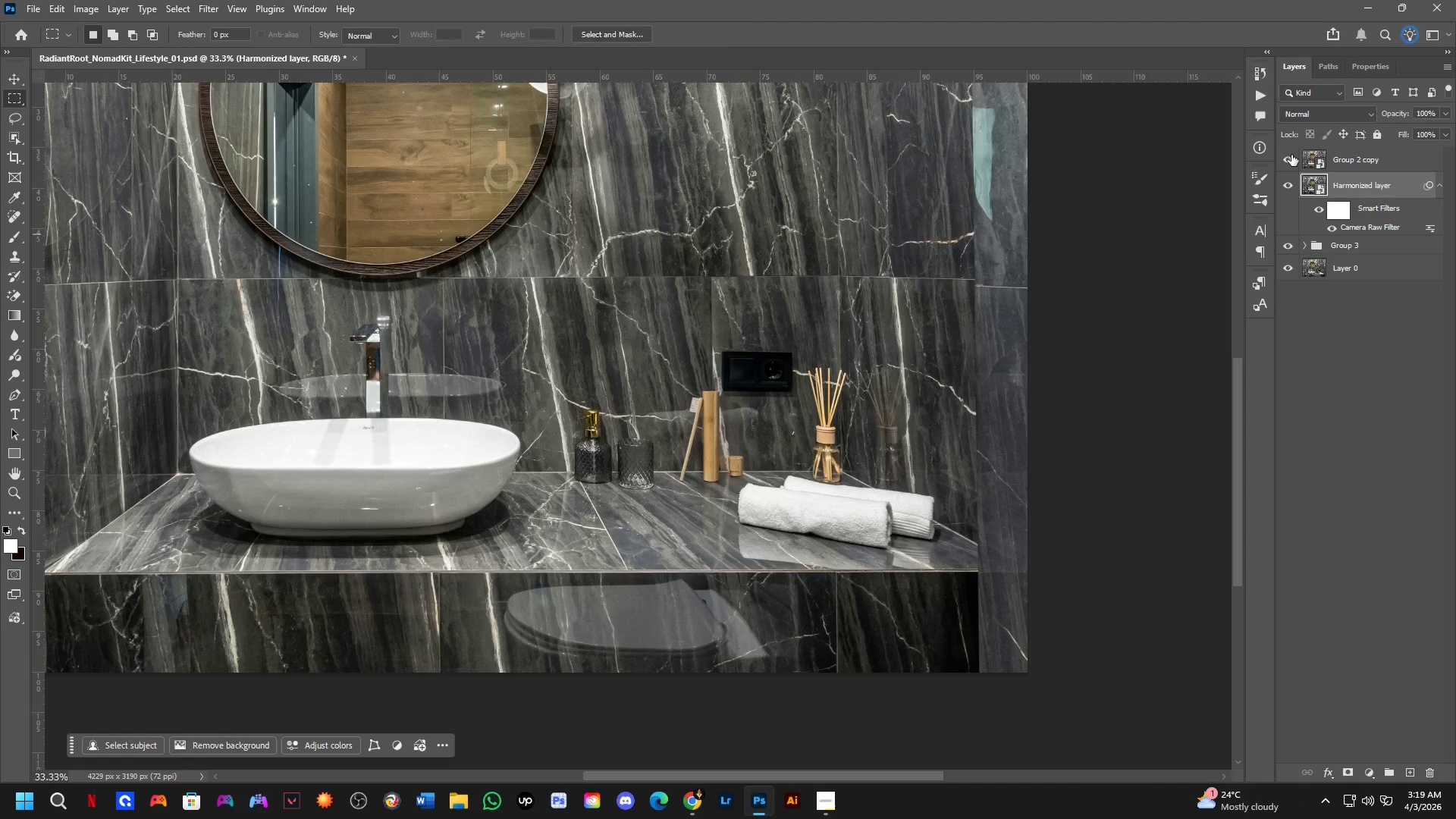 
double_click([1291, 155])
 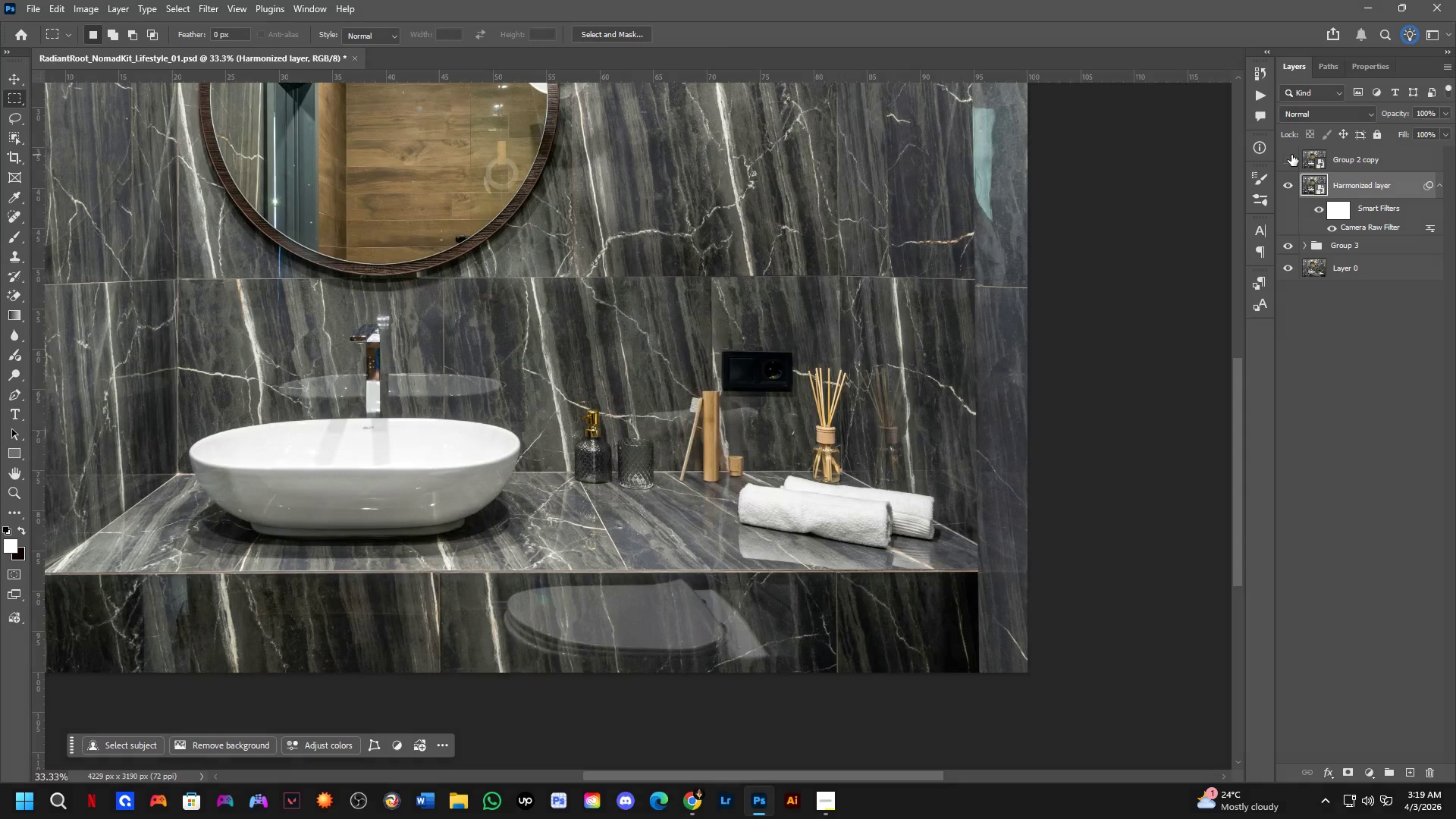 
triple_click([1291, 155])
 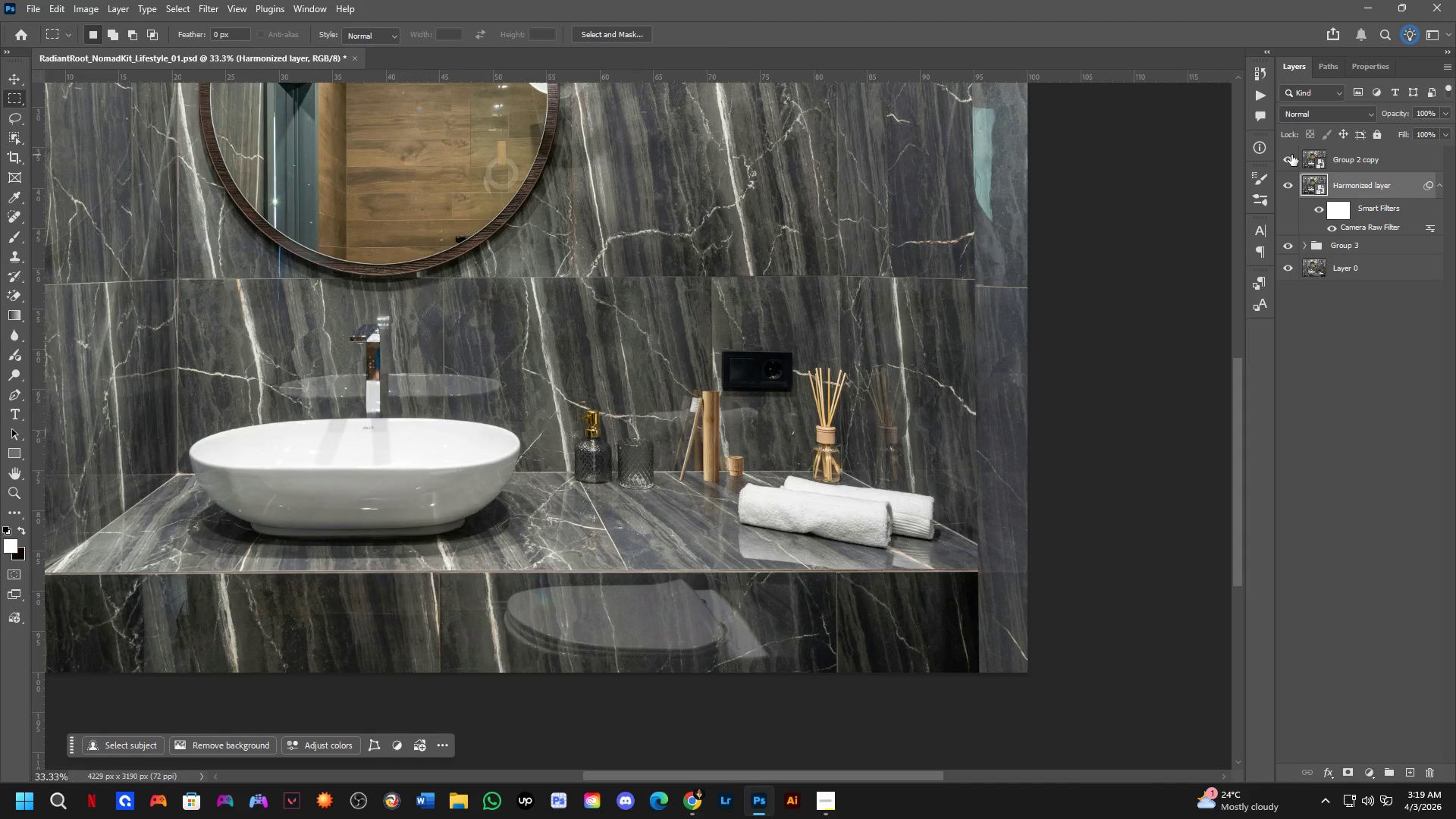 
triple_click([1291, 155])
 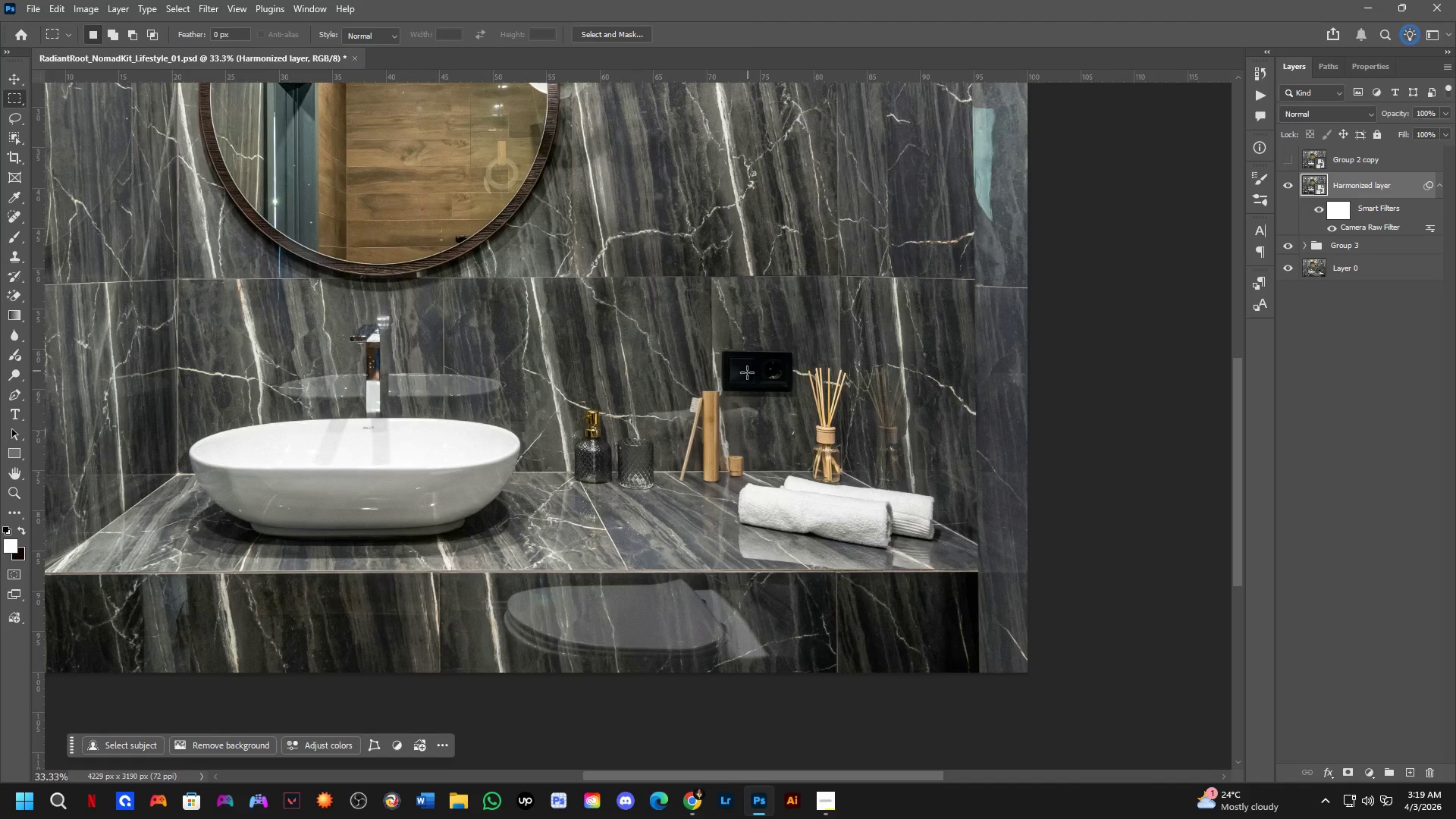 
hold_key(key=Space, duration=0.52)
 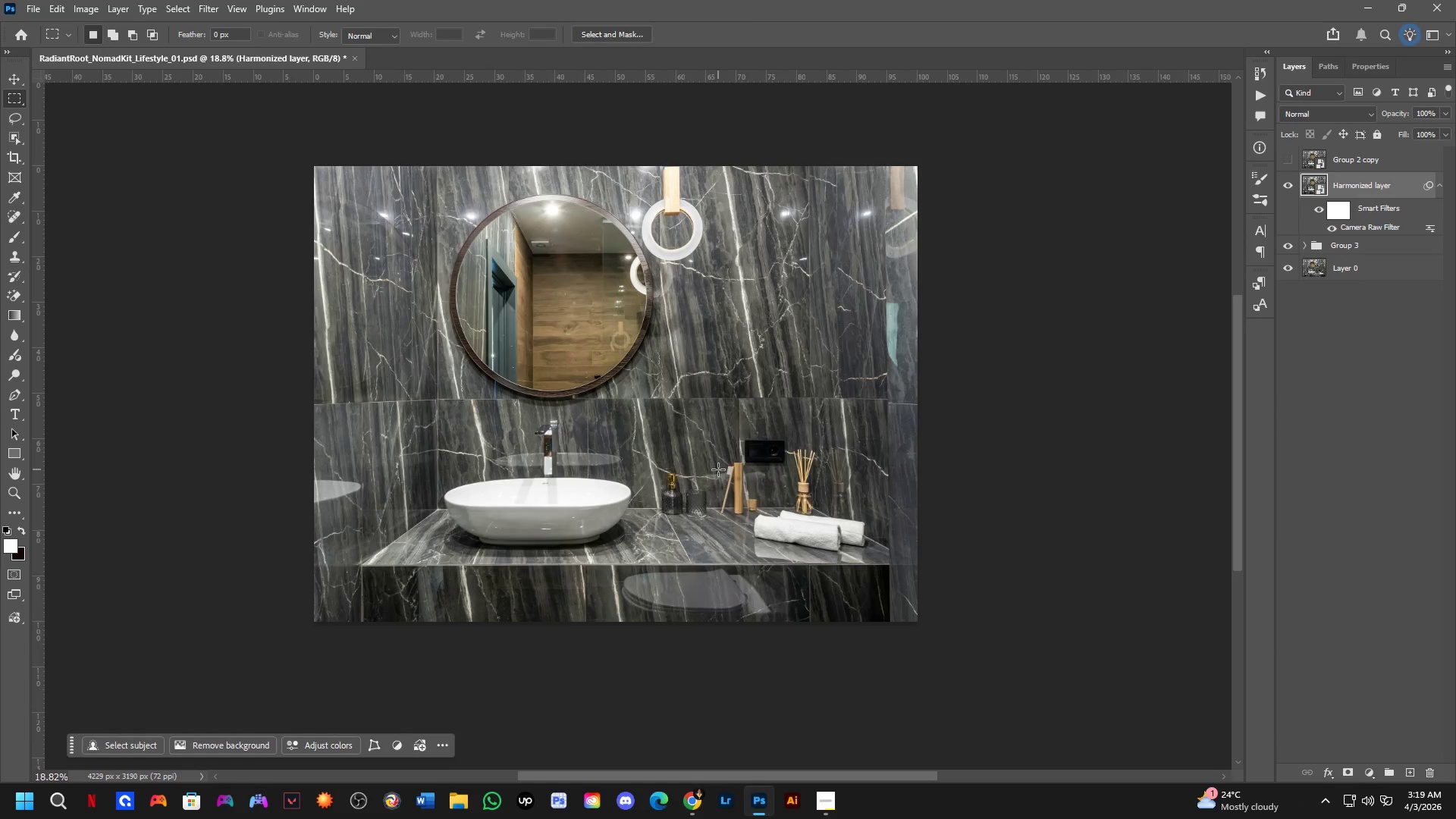 
left_click_drag(start_coordinate=[695, 435], to_coordinate=[718, 469])
 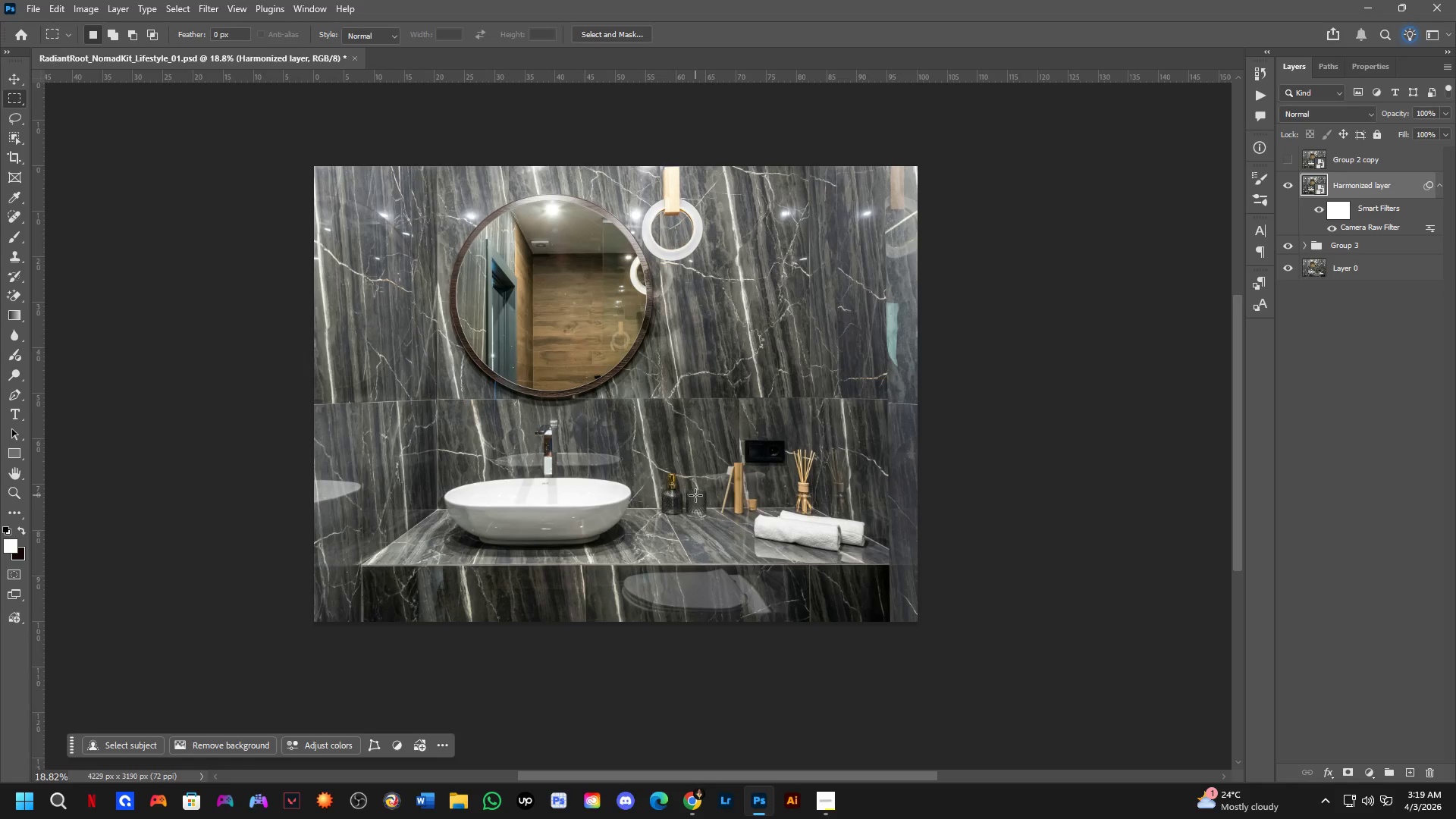 
scroll: coordinate [714, 487], scroll_direction: down, amount: 6.0
 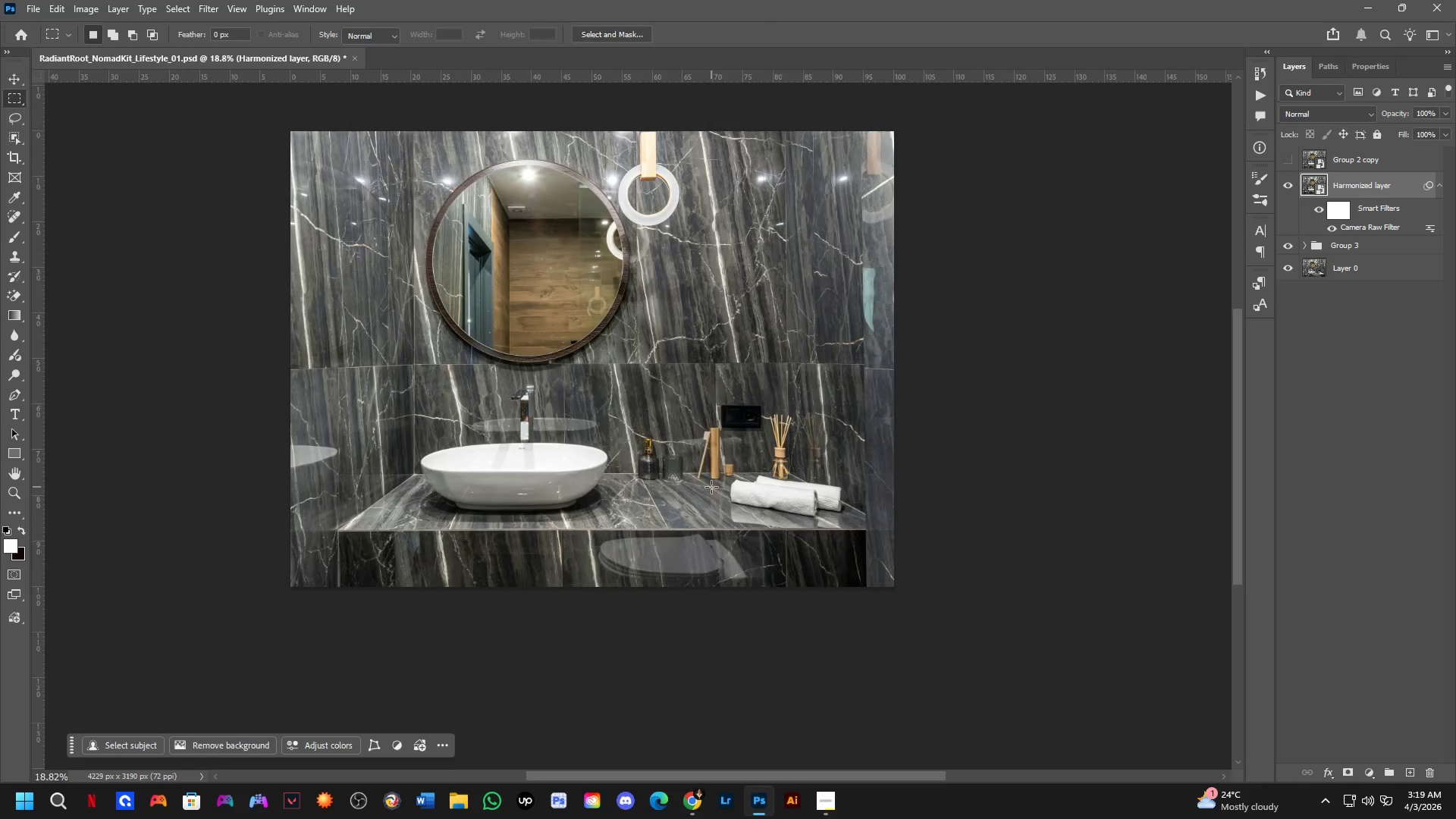 
wait(55.47)
 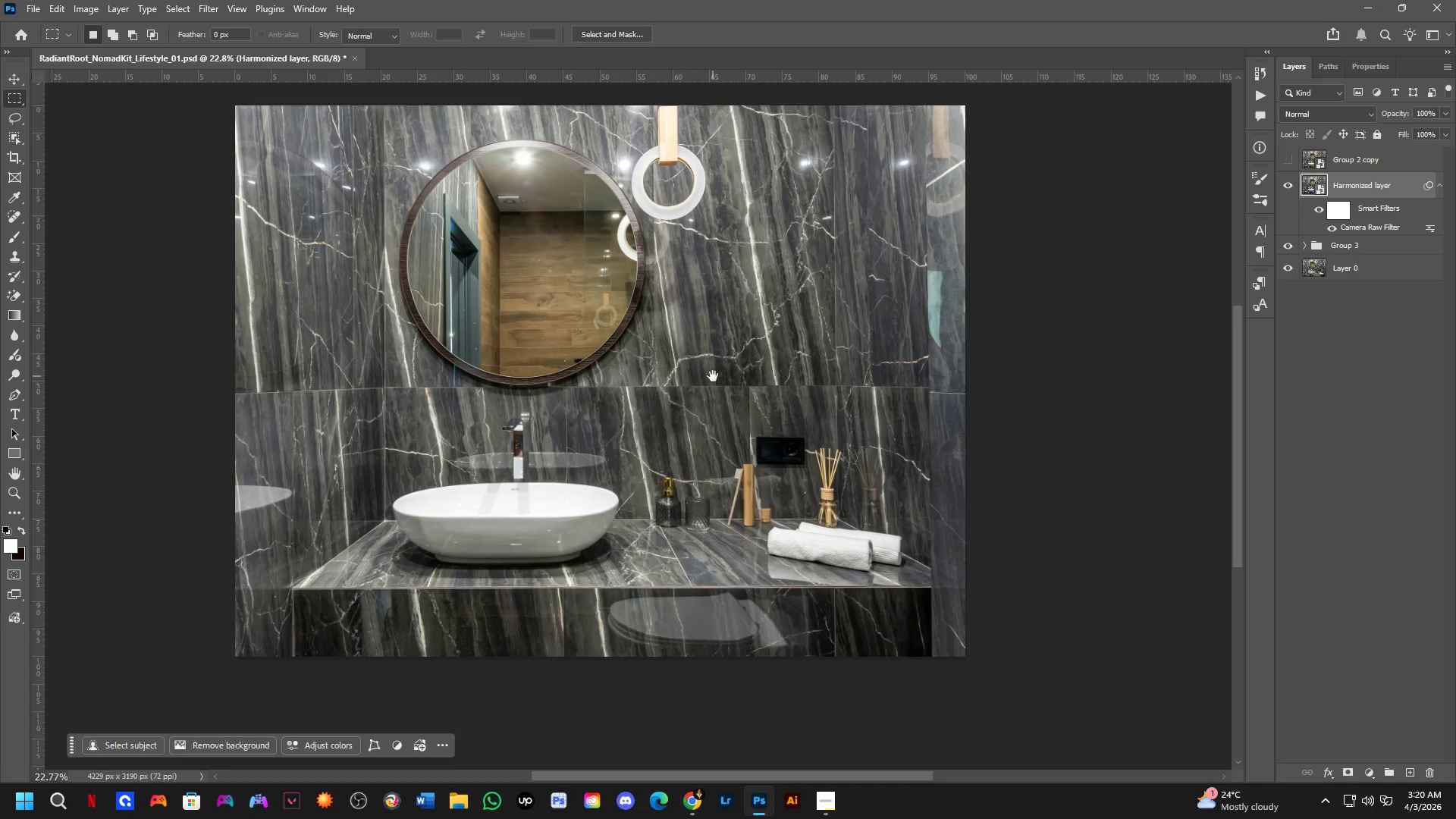 
hold_key(key=Space, duration=0.41)
 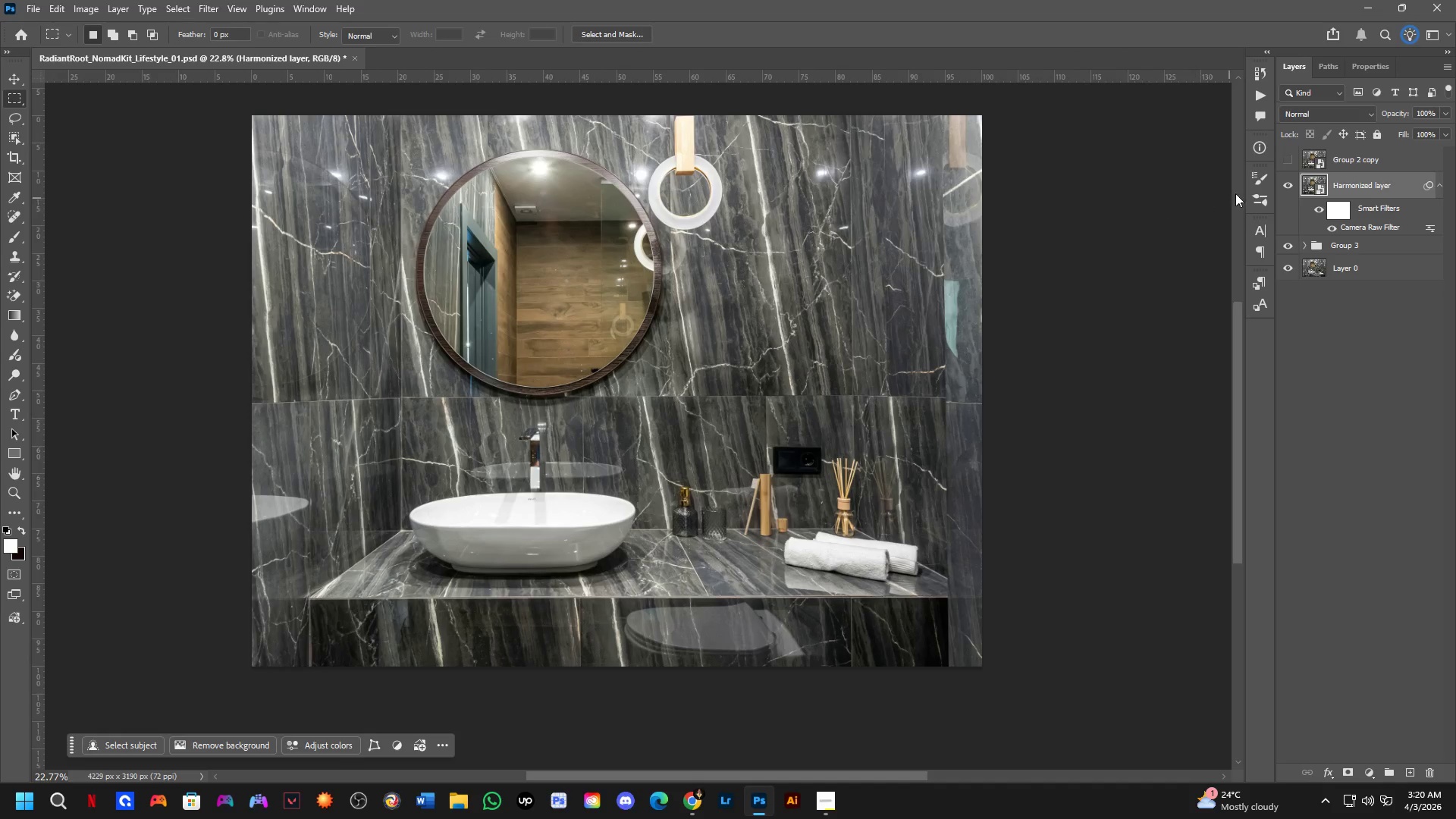 
left_click_drag(start_coordinate=[714, 375], to_coordinate=[730, 385])
 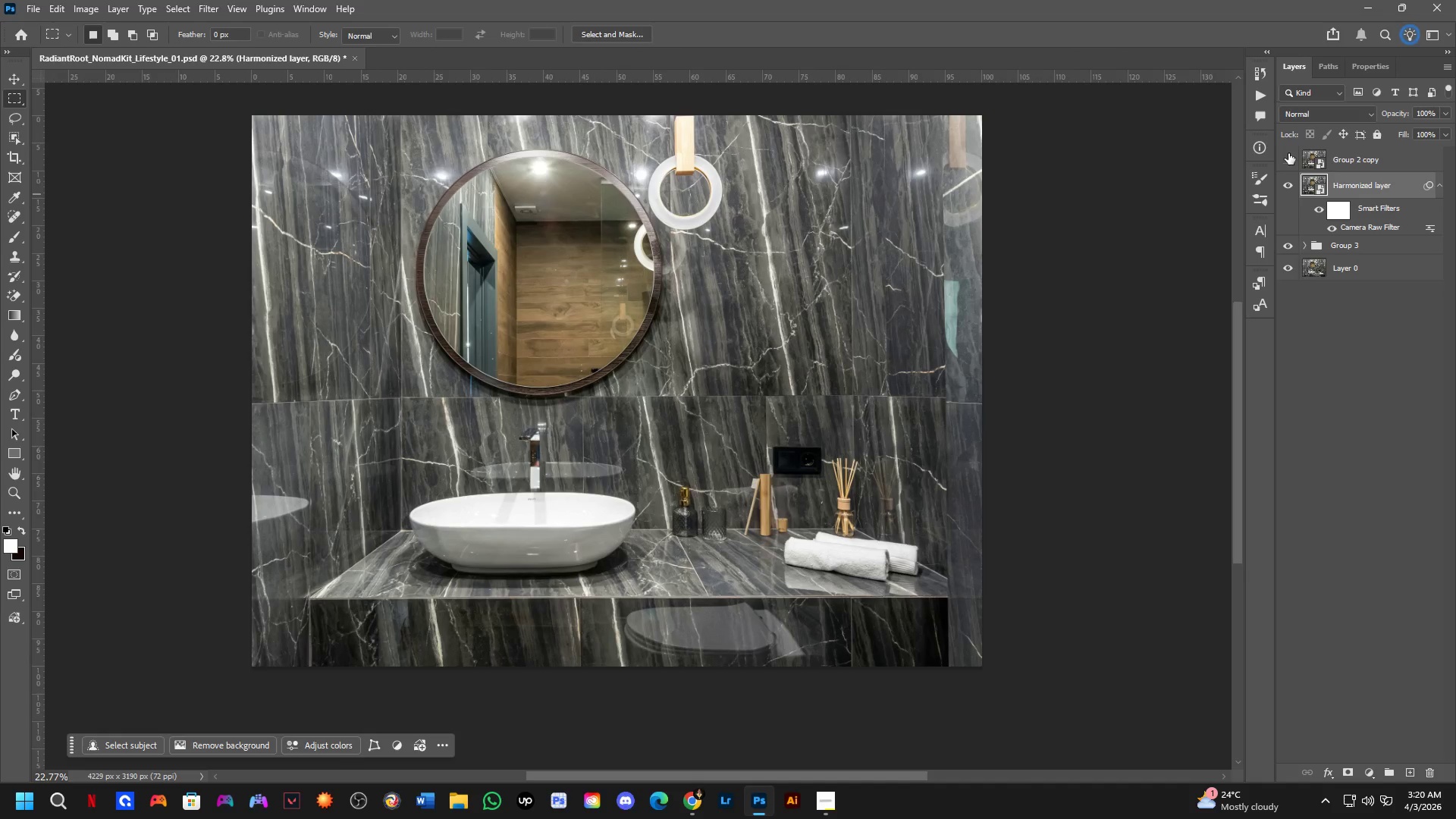 
scroll: coordinate [664, 389], scroll_direction: up, amount: 2.0
 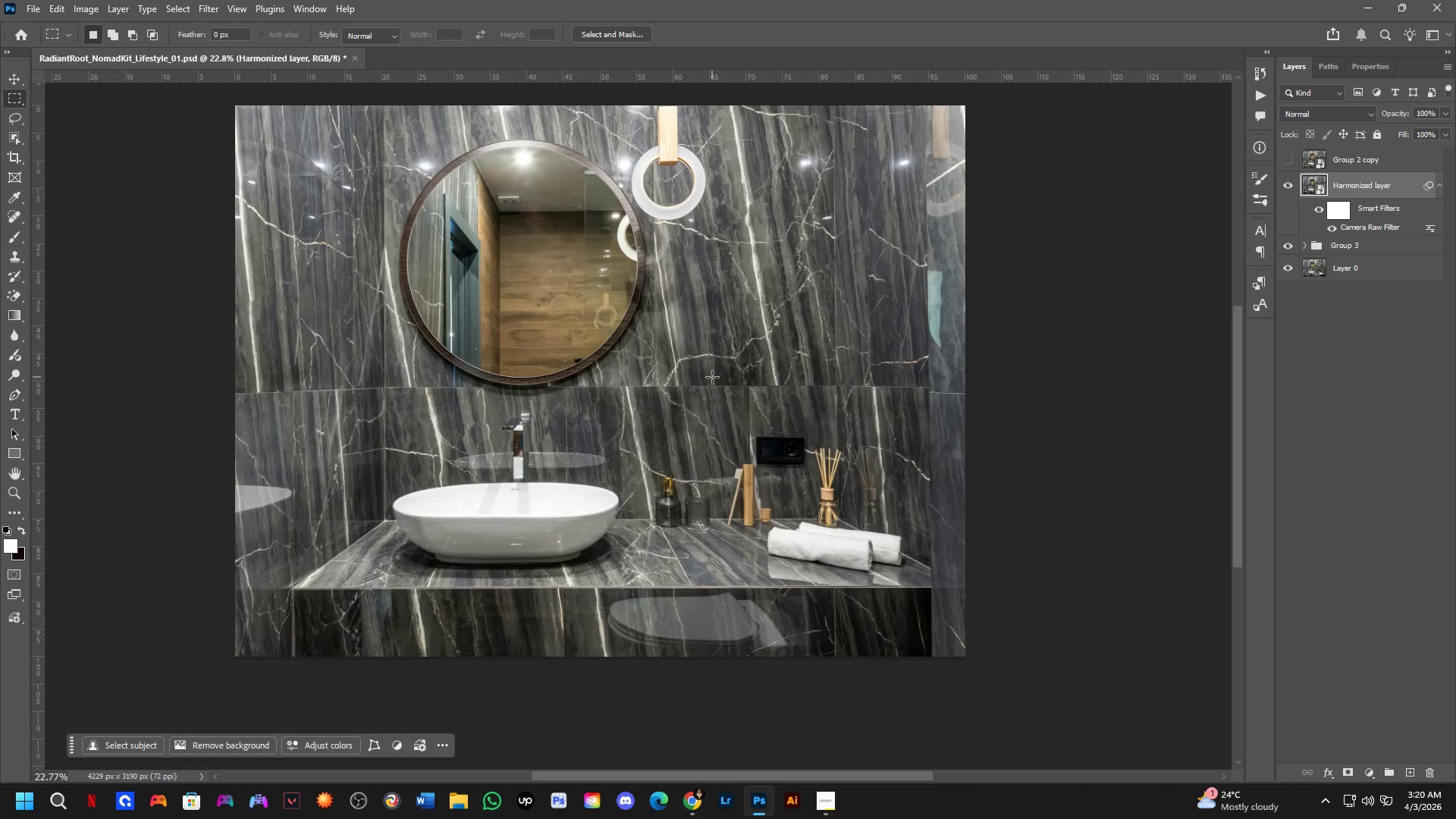 
double_click([1288, 153])
 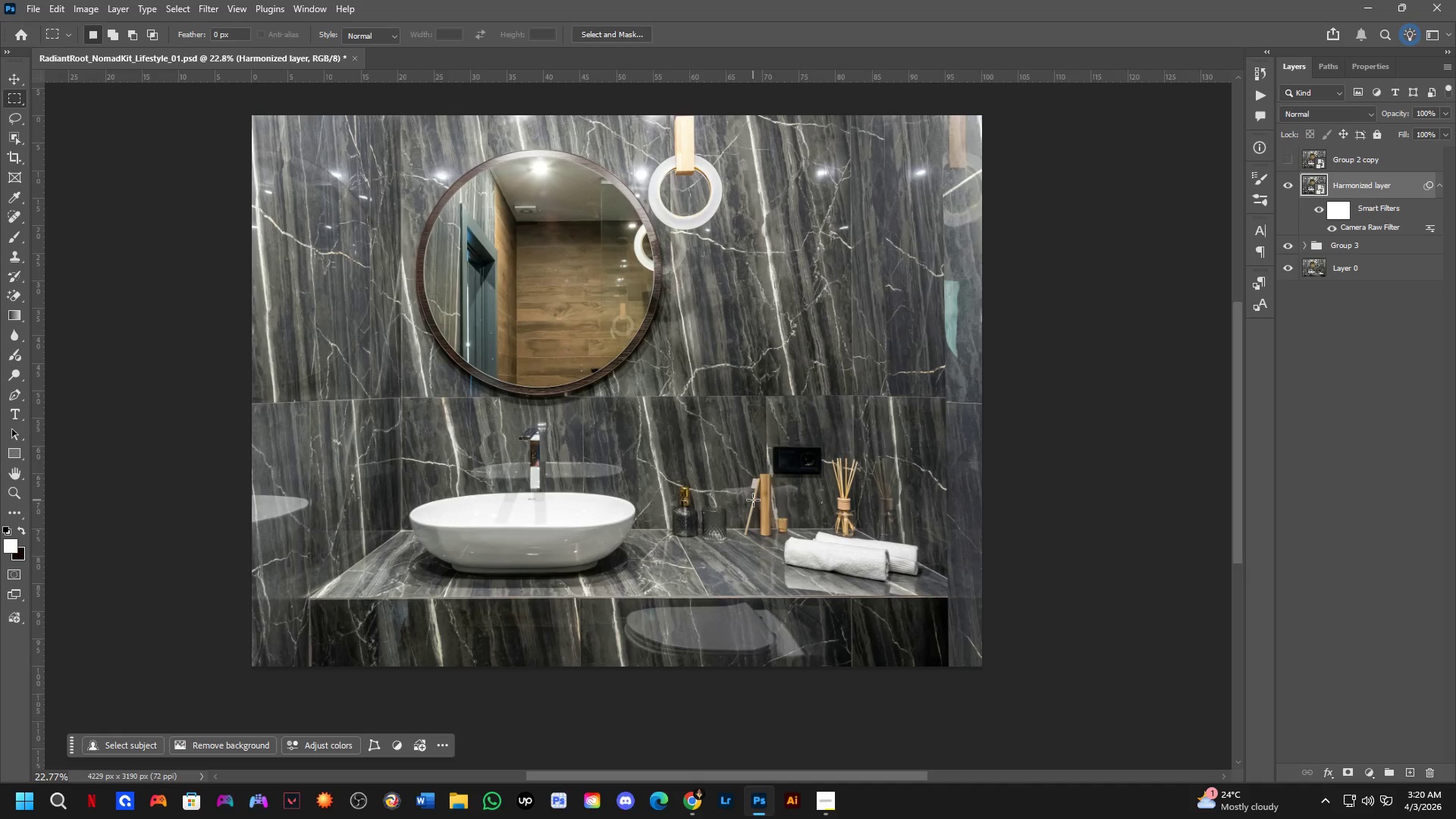 
hold_key(key=ShiftLeft, duration=0.62)
 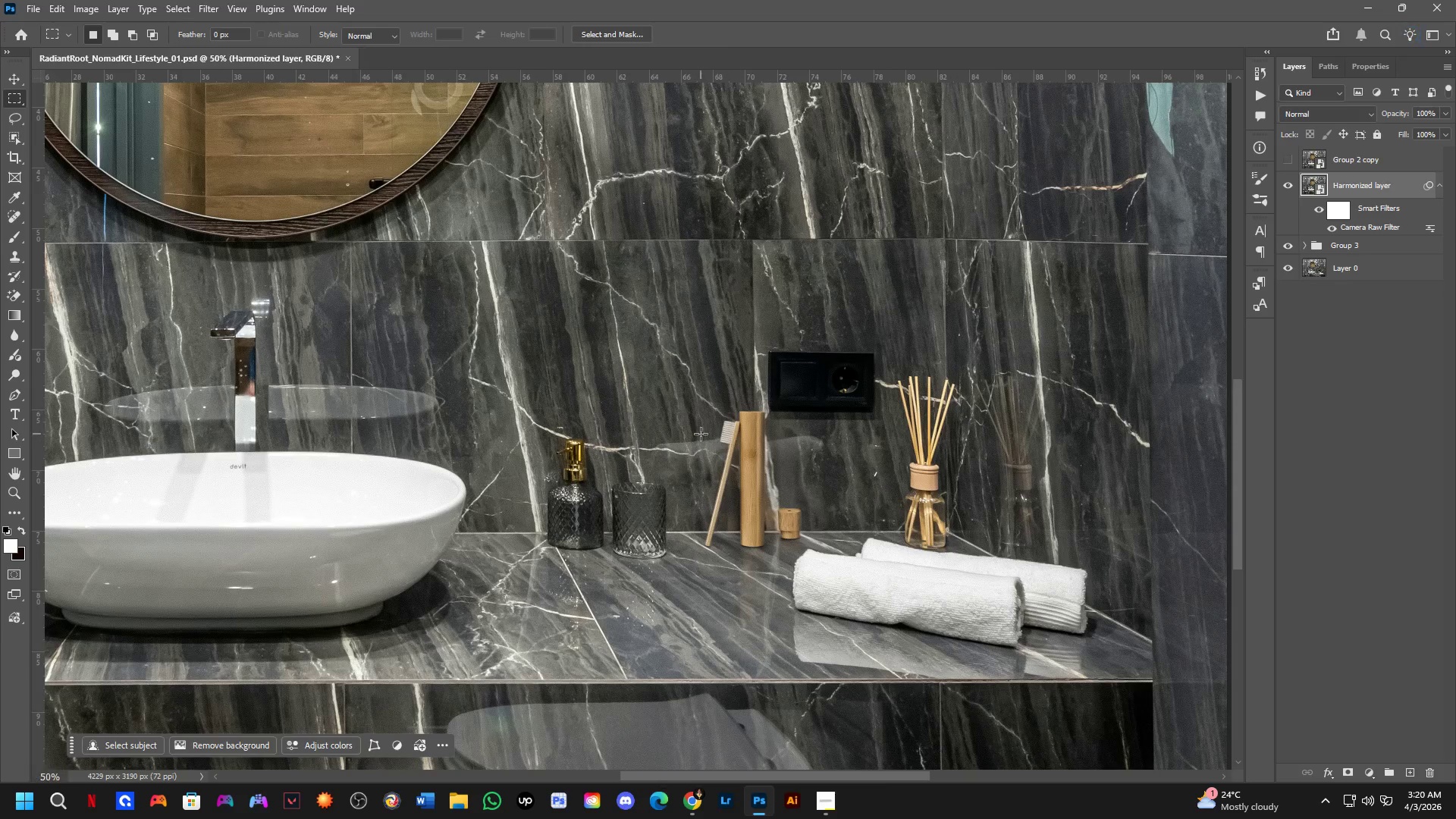 
key(Shift+ShiftLeft)
 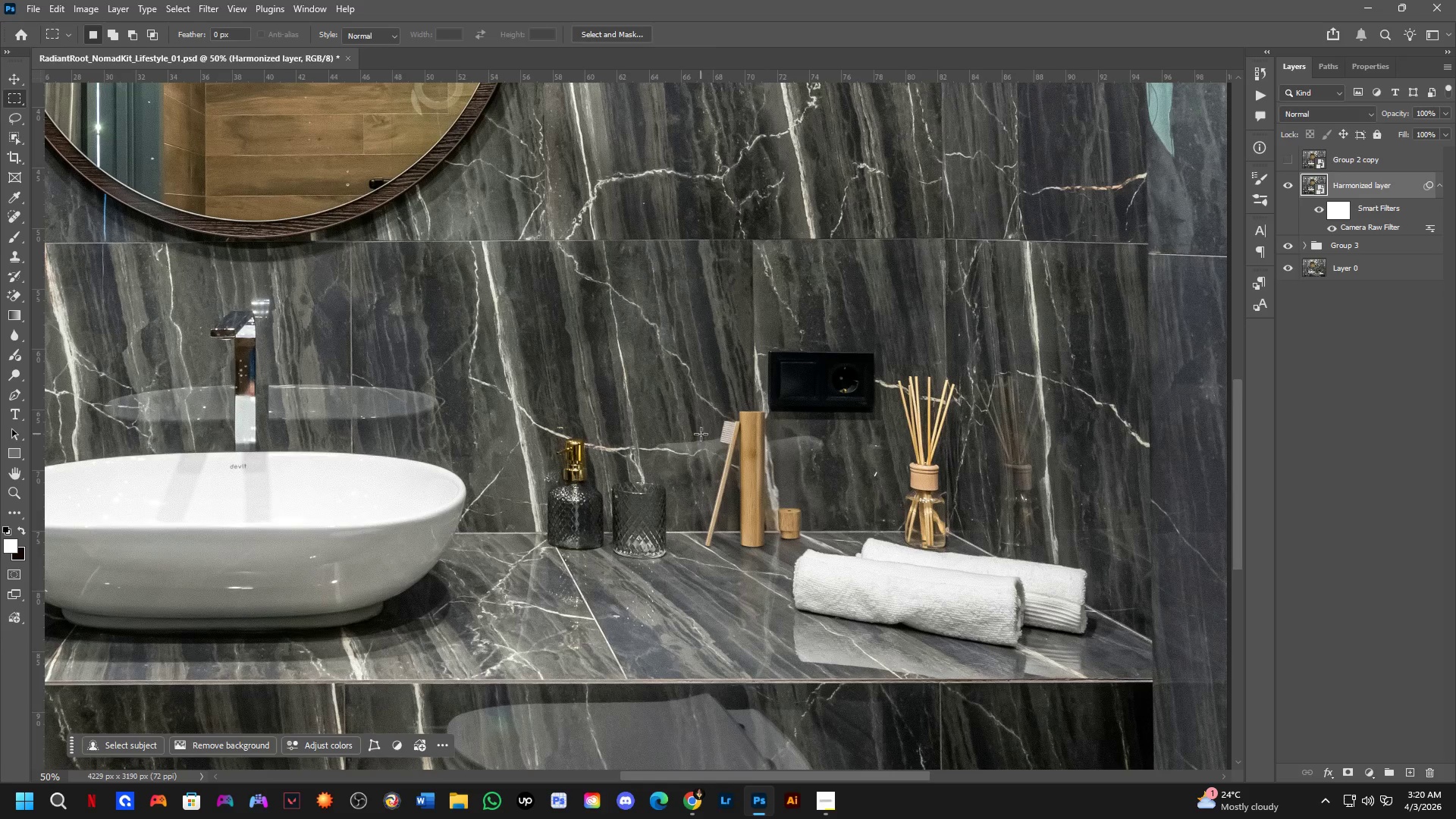 
key(Shift+ShiftLeft)
 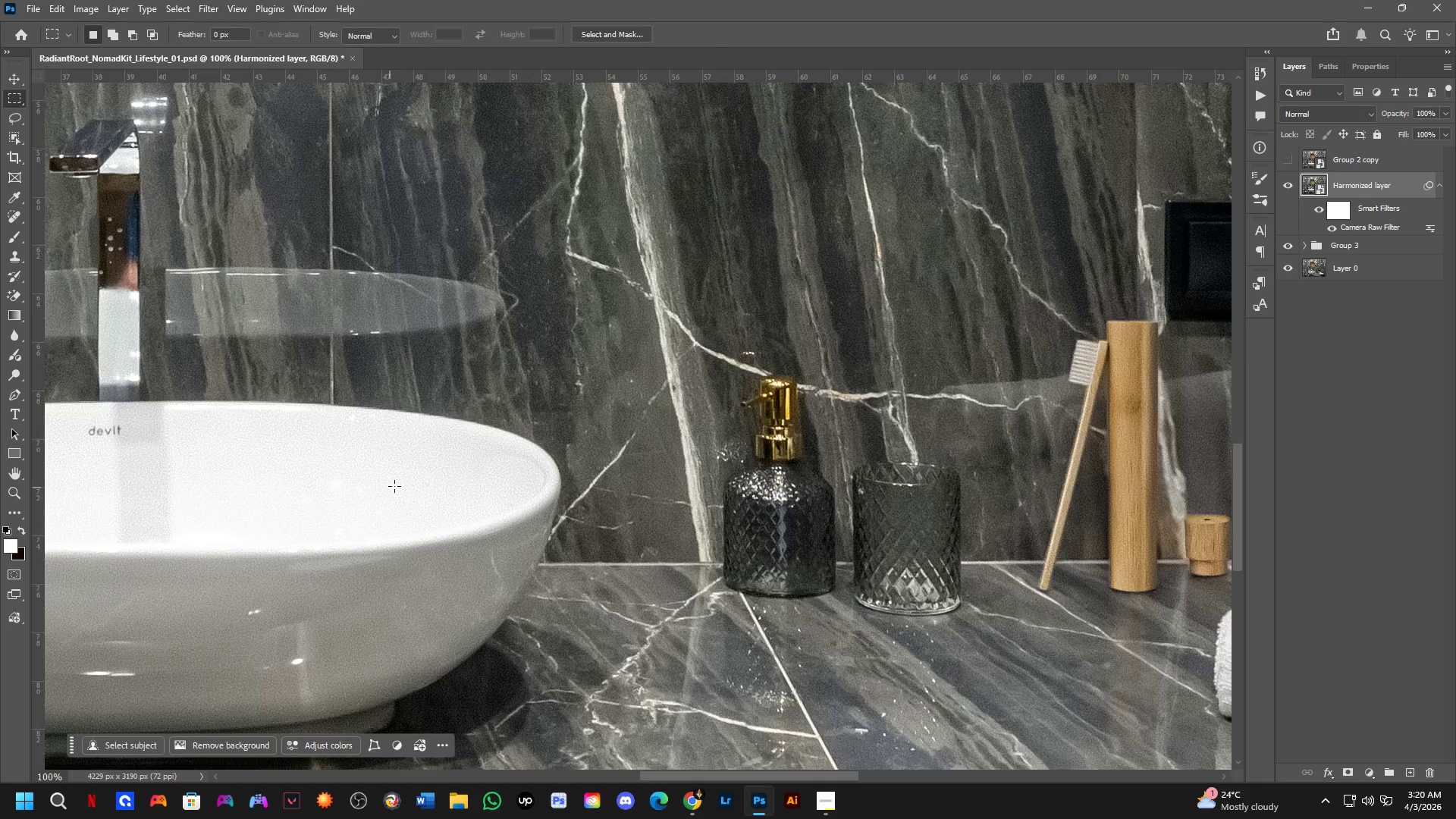 
hold_key(key=ShiftLeft, duration=0.58)
 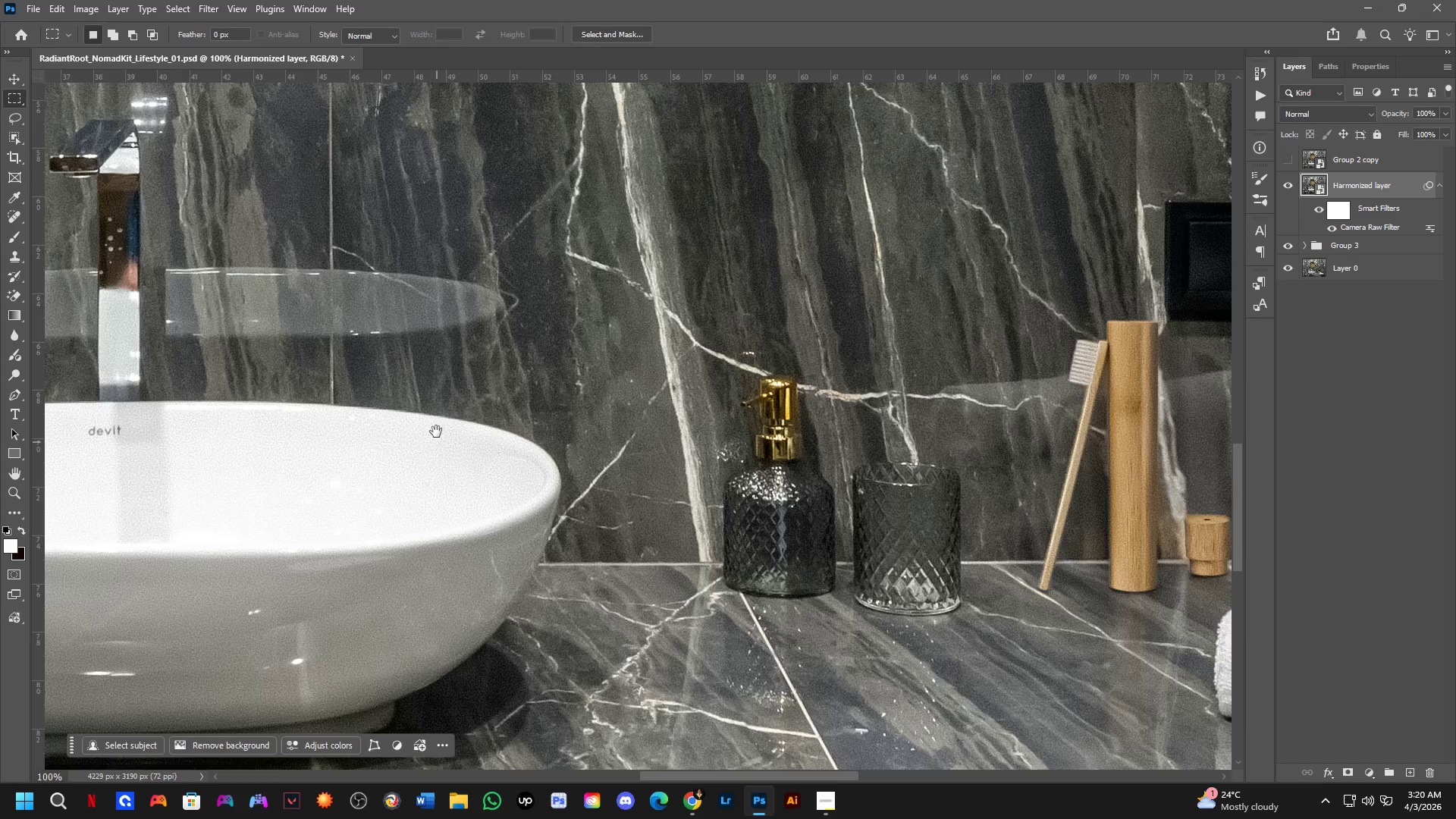 
hold_key(key=Space, duration=1.17)
 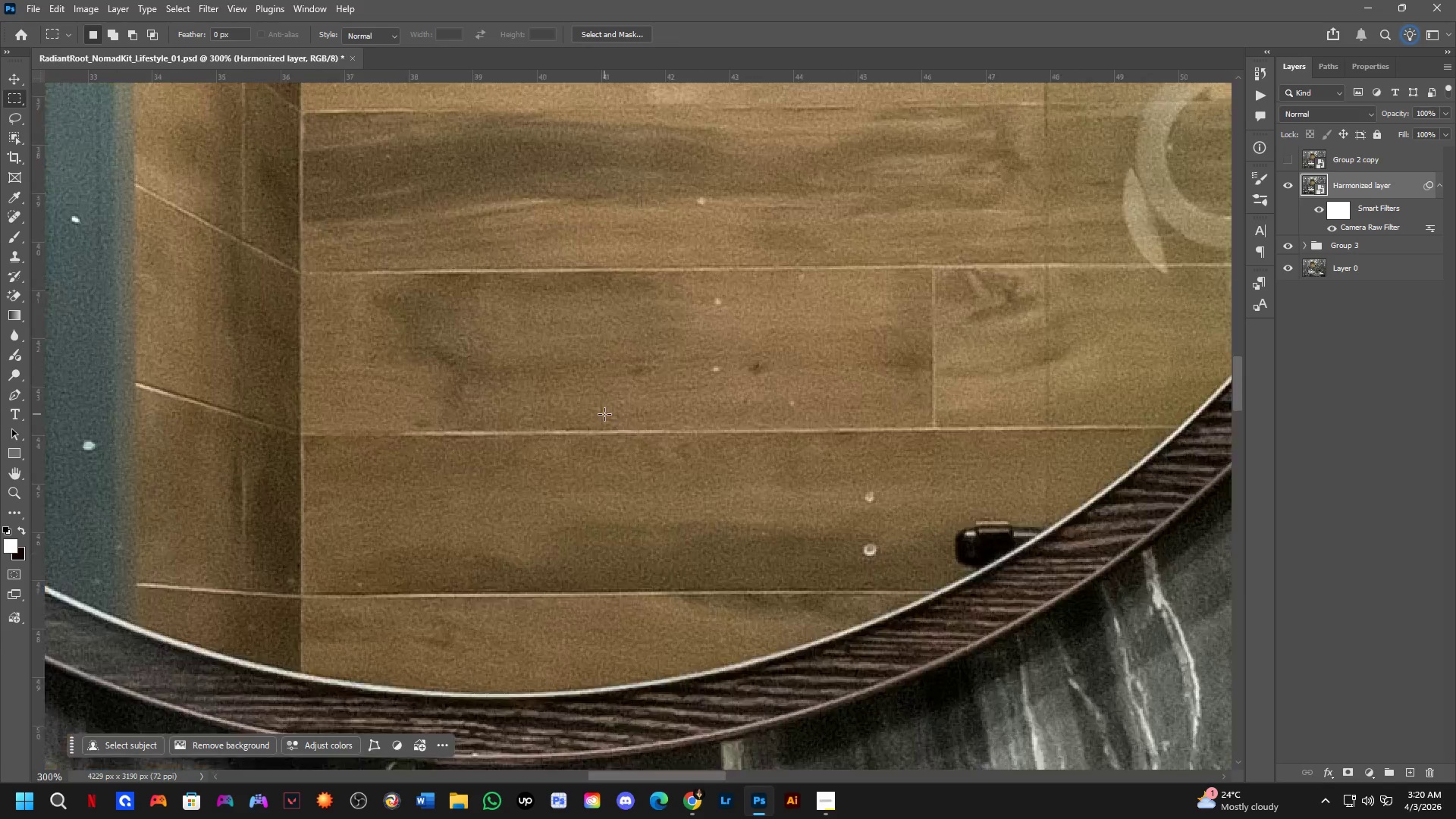 
left_click_drag(start_coordinate=[440, 362], to_coordinate=[740, 632])
 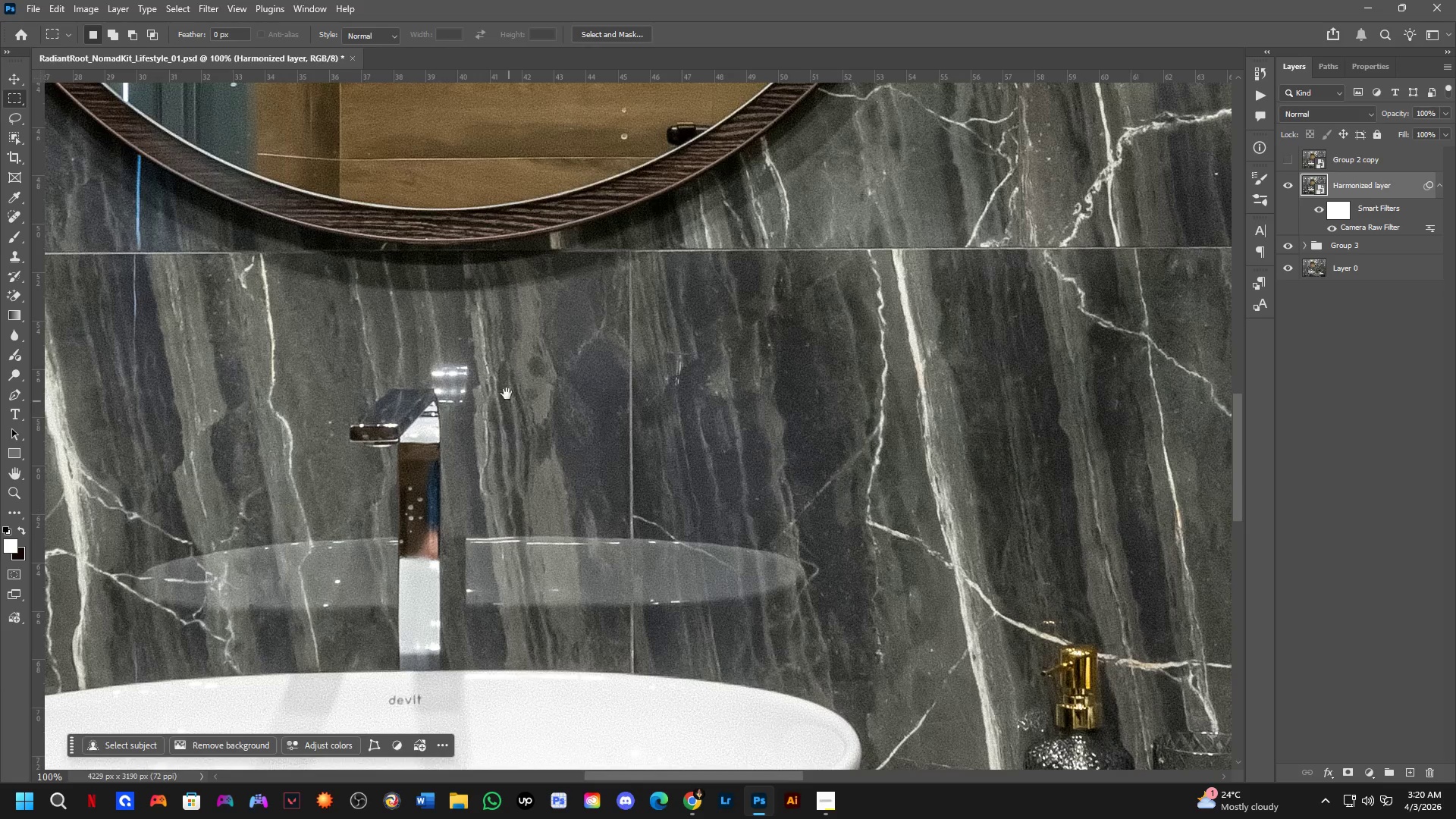 
scroll: coordinate [438, 463], scroll_direction: up, amount: 5.0
 